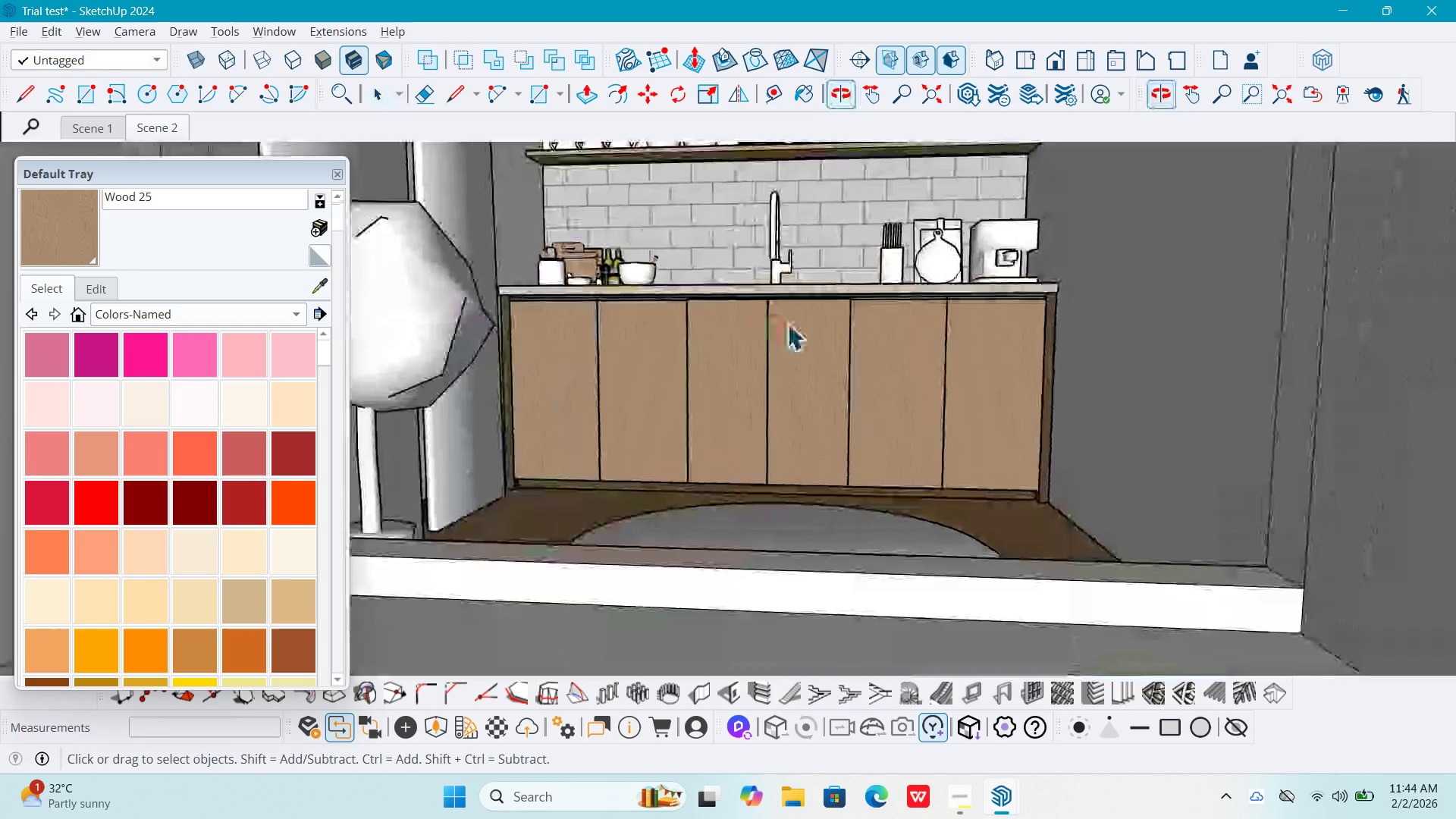 
scroll: coordinate [842, 413], scroll_direction: down, amount: 4.0
 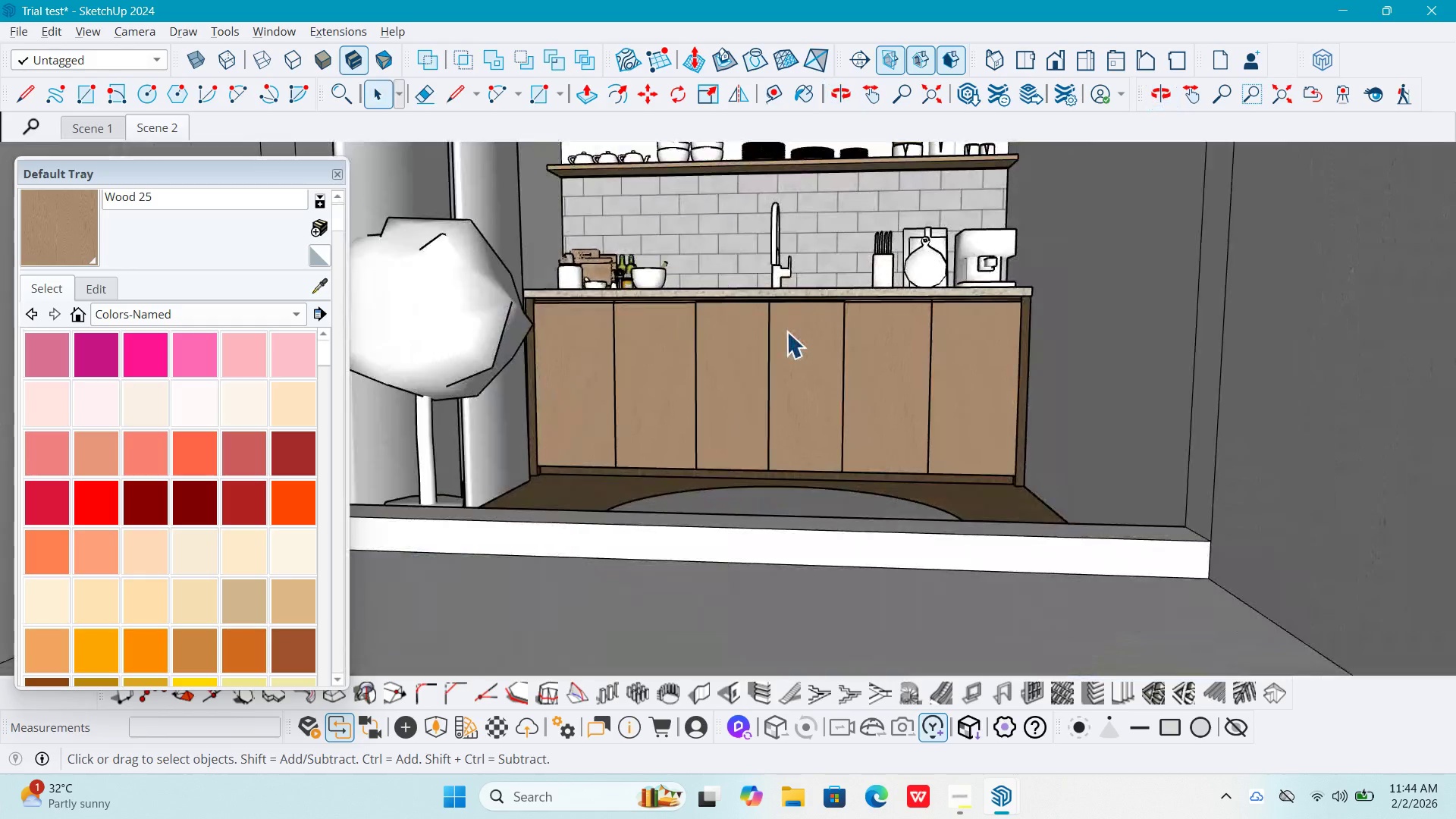 
hold_key(key=ShiftLeft, duration=0.44)
 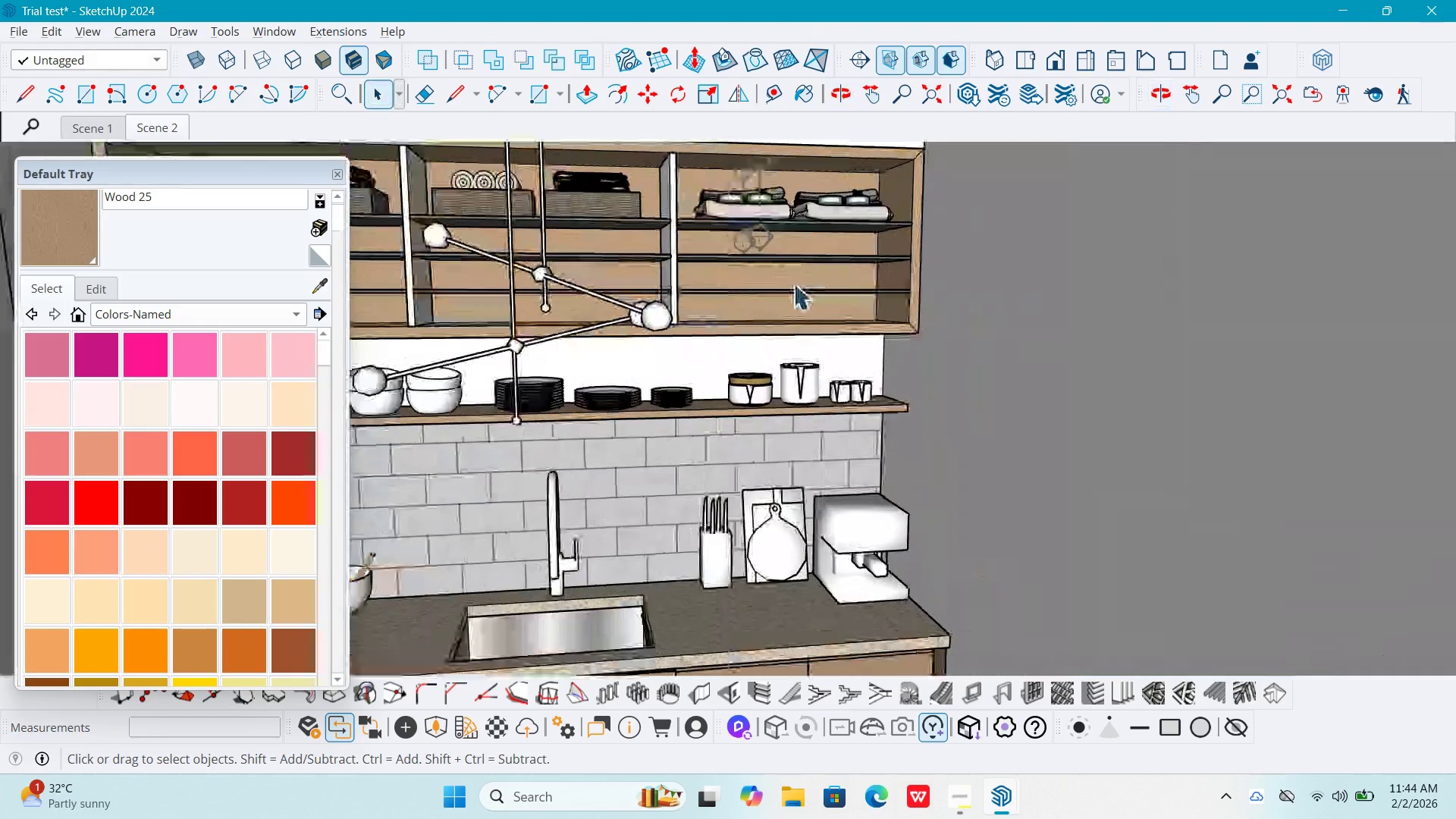 
scroll: coordinate [787, 333], scroll_direction: down, amount: 3.0
 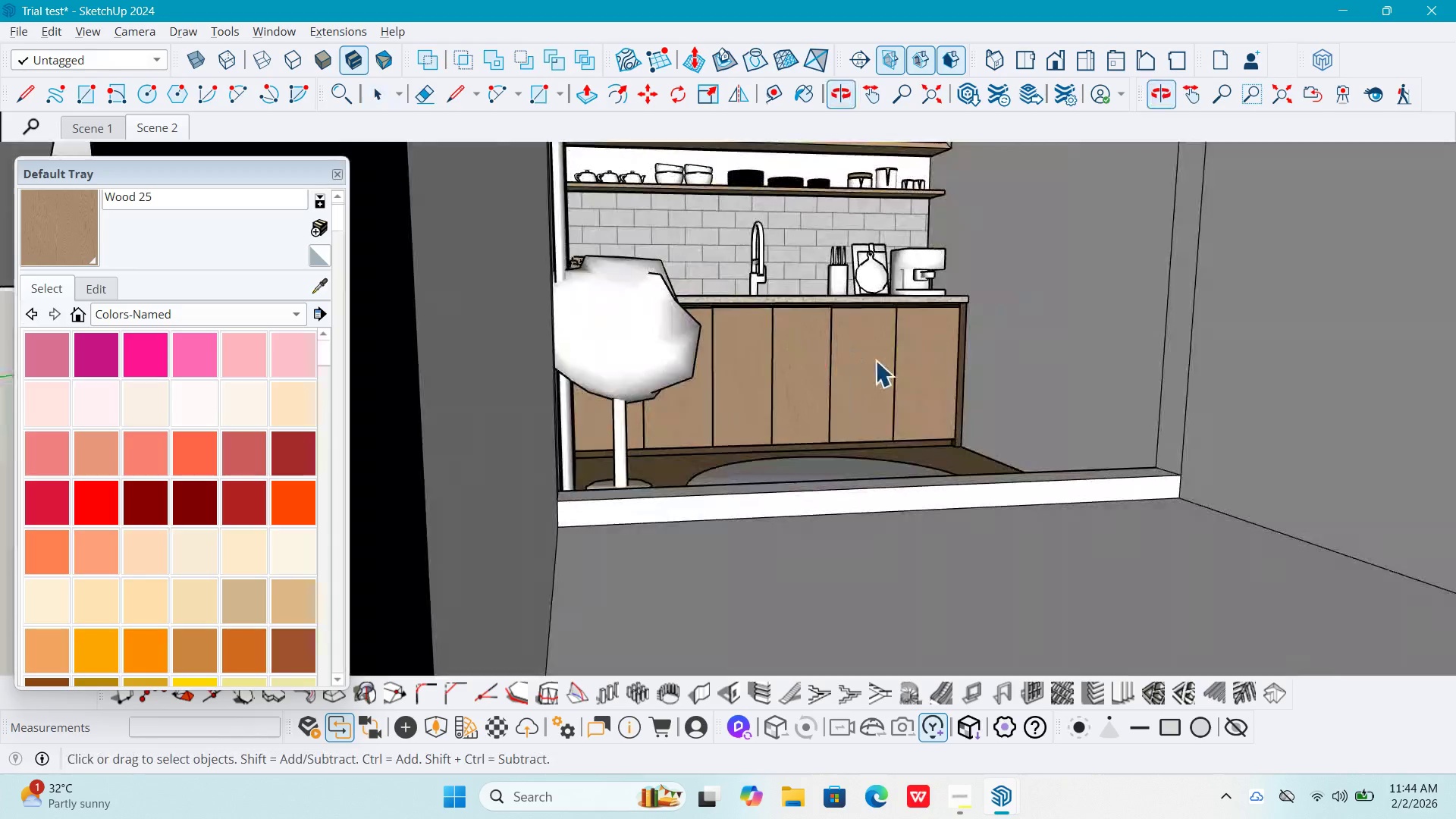 
left_click([811, 331])
 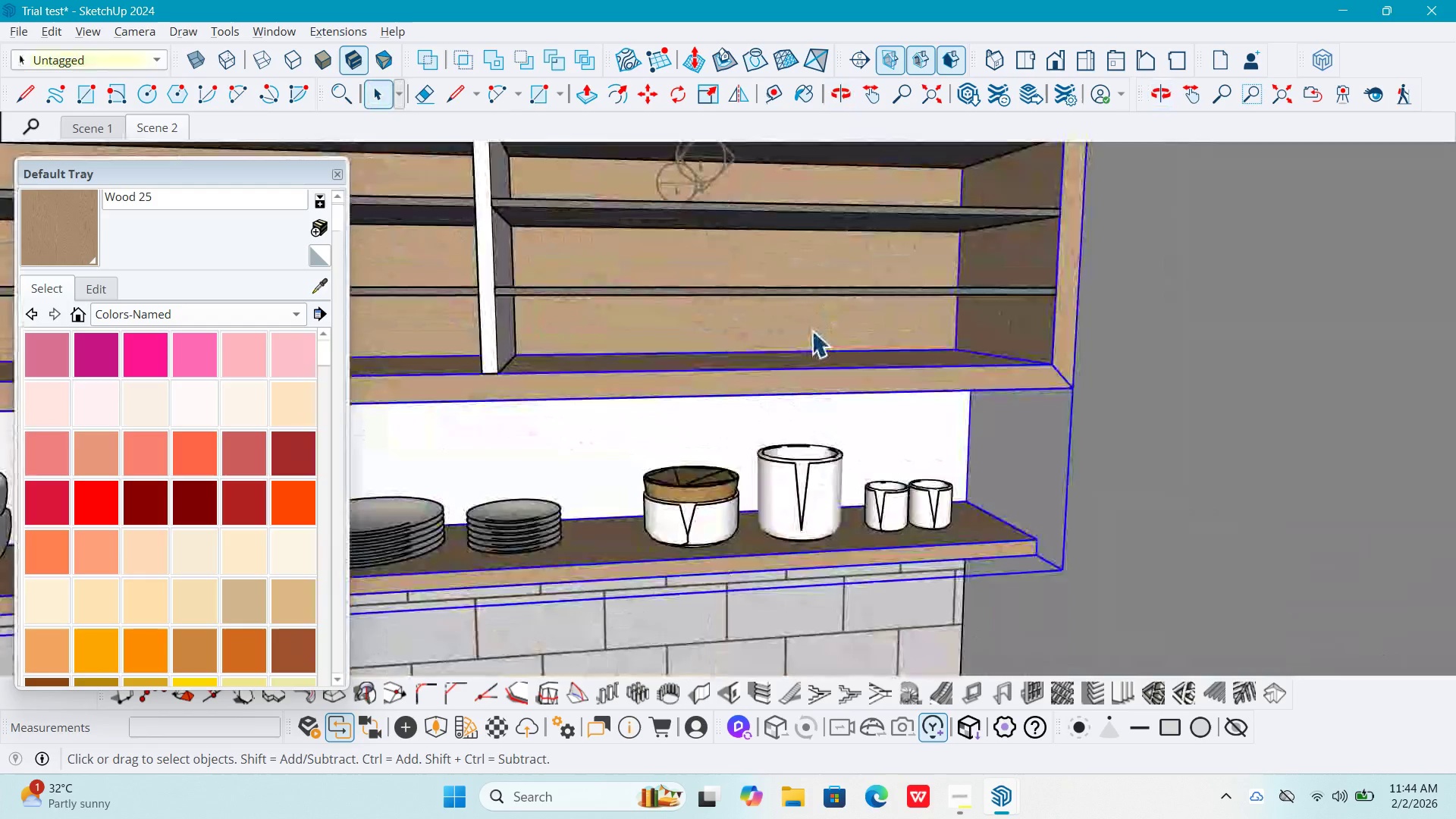 
scroll: coordinate [813, 306], scroll_direction: up, amount: 13.0
 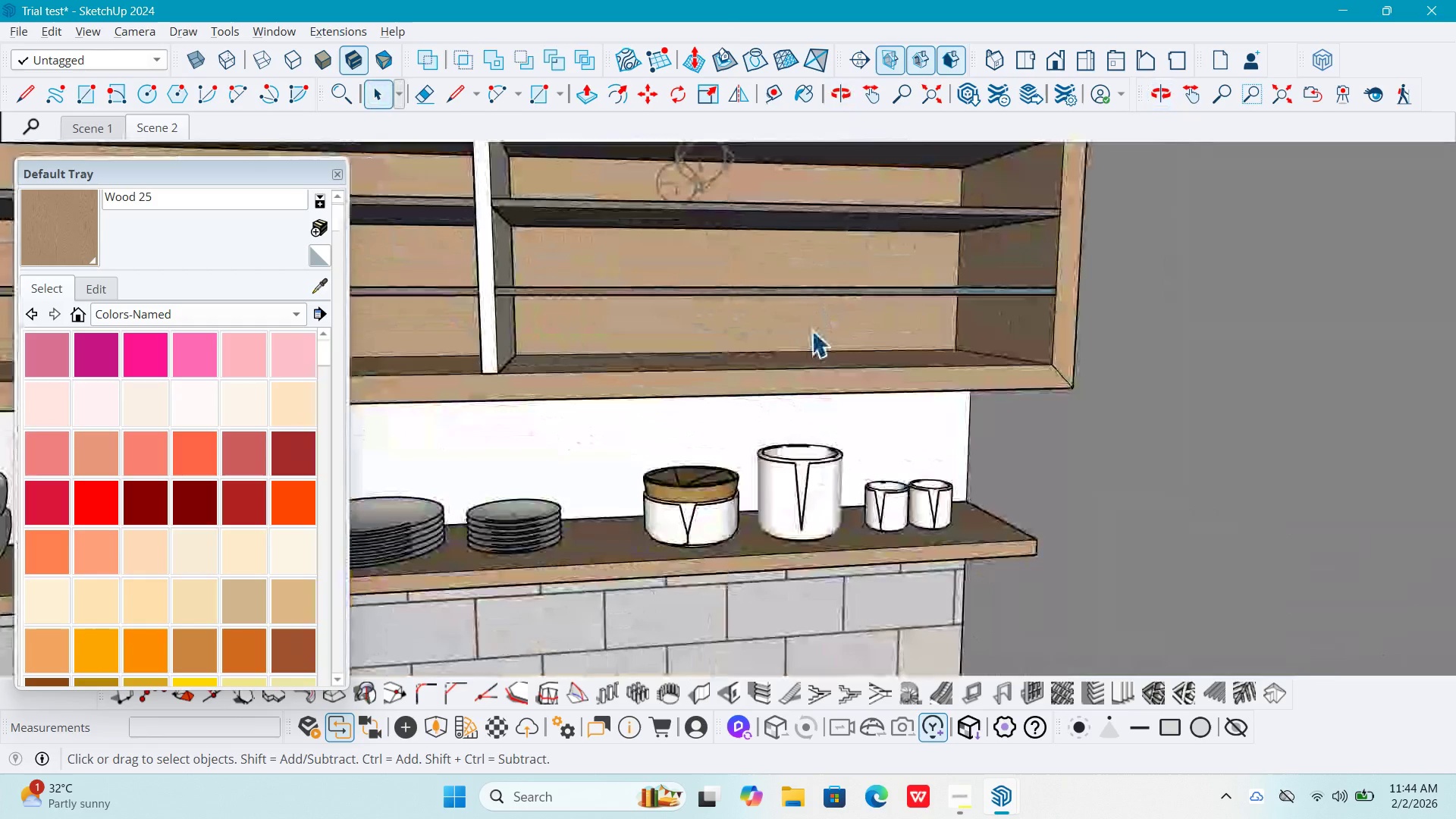 
double_click([811, 331])
 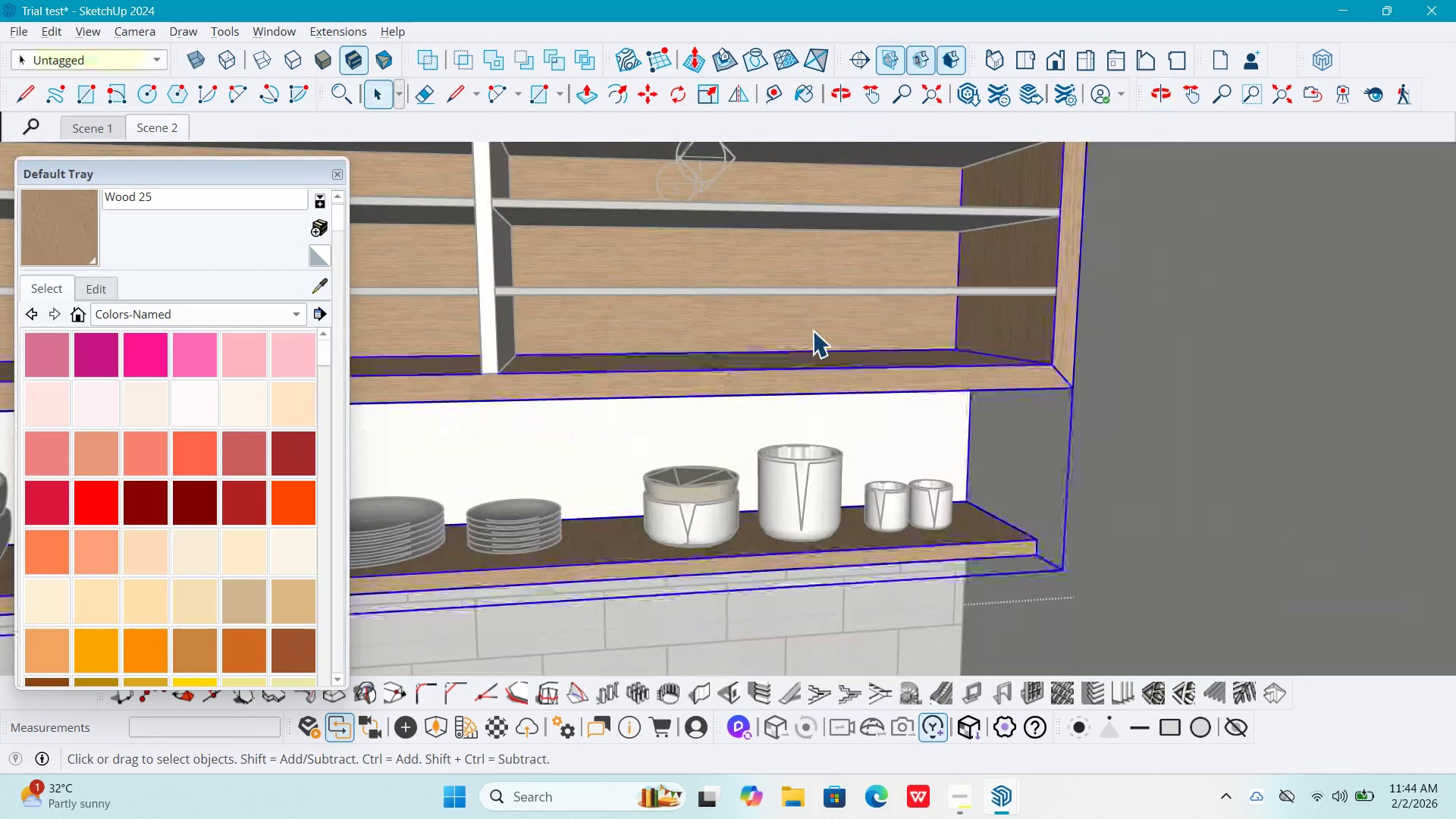 
triple_click([812, 331])
 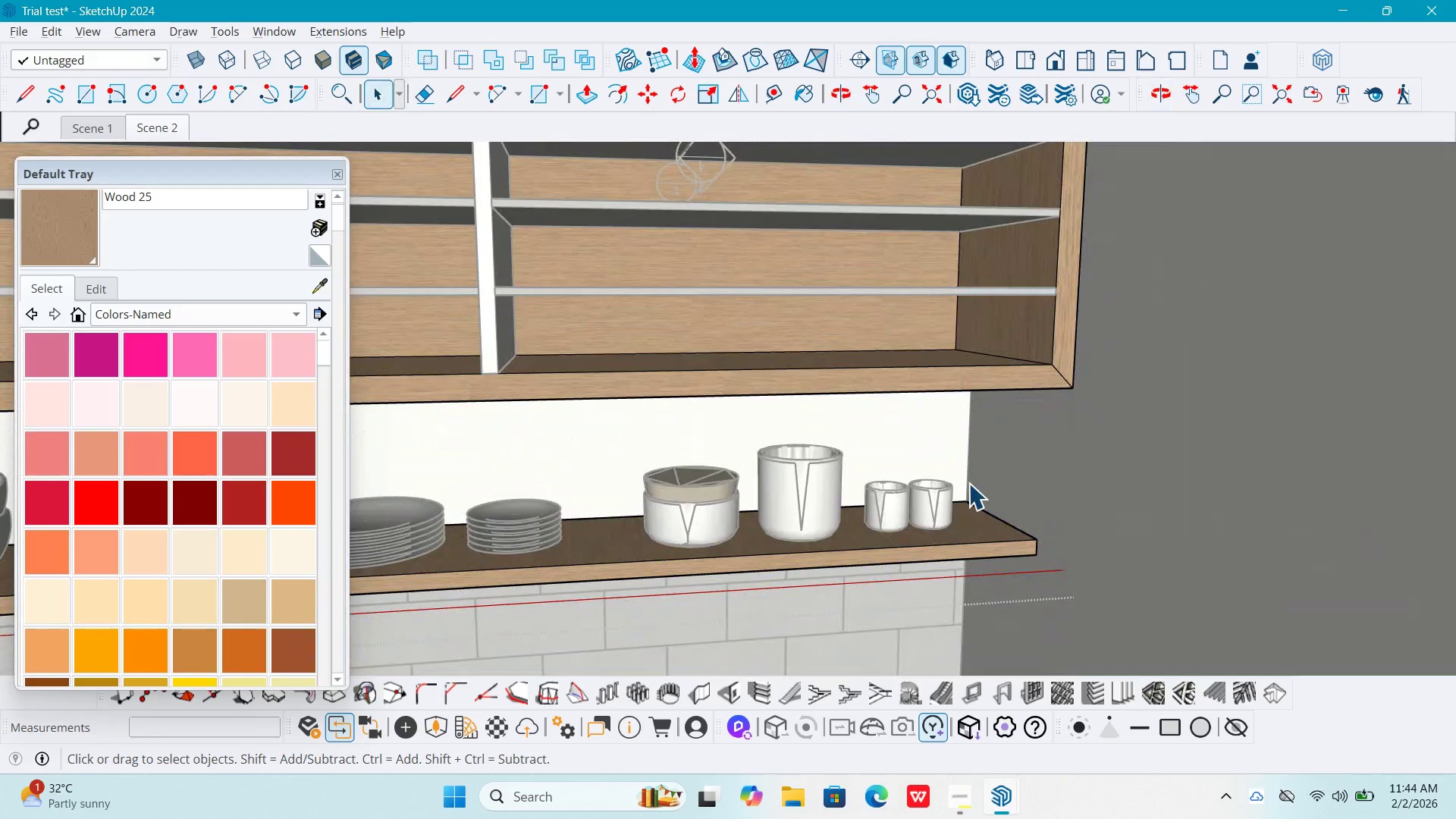 
double_click([996, 548])
 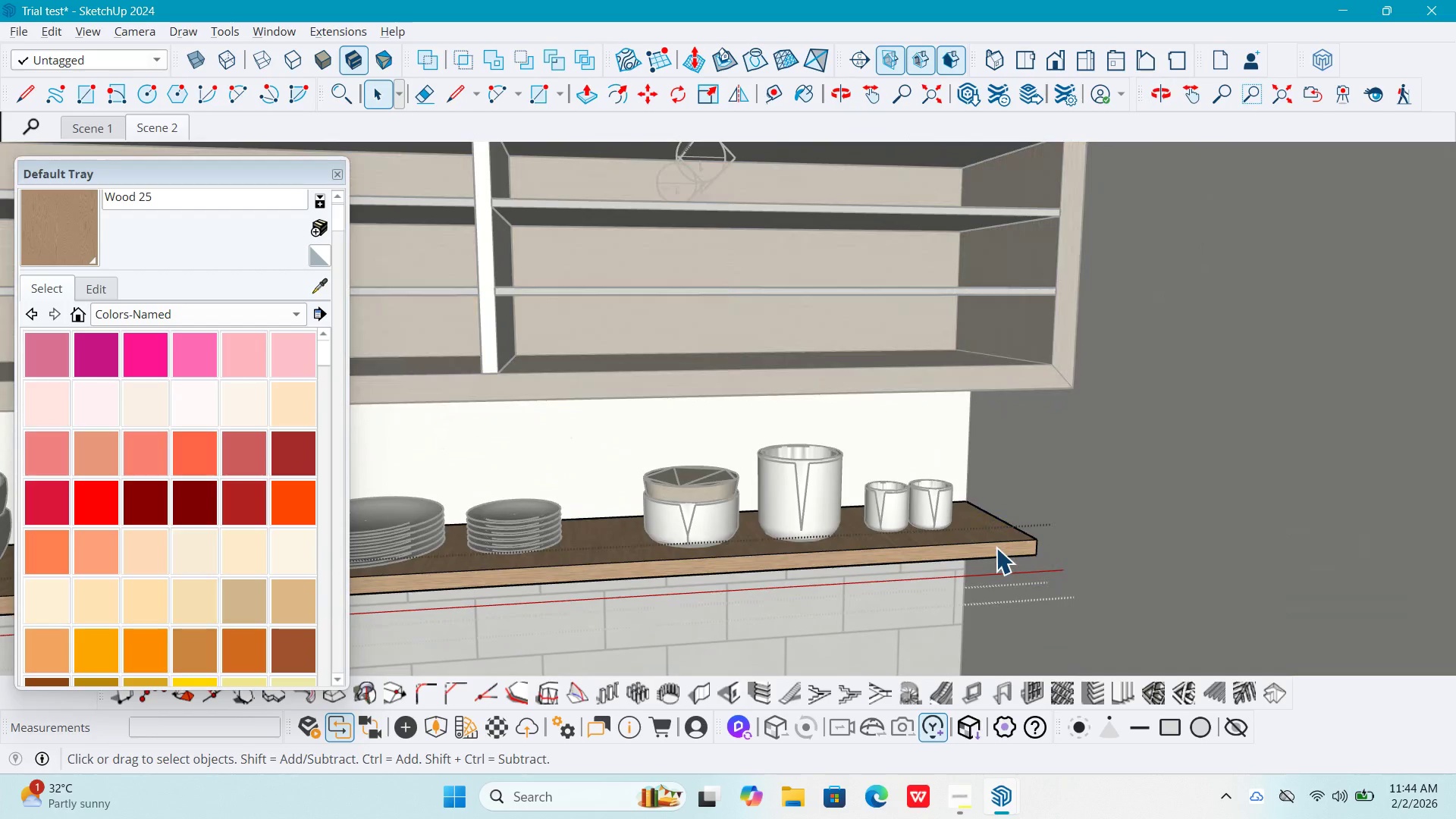 
triple_click([996, 548])
 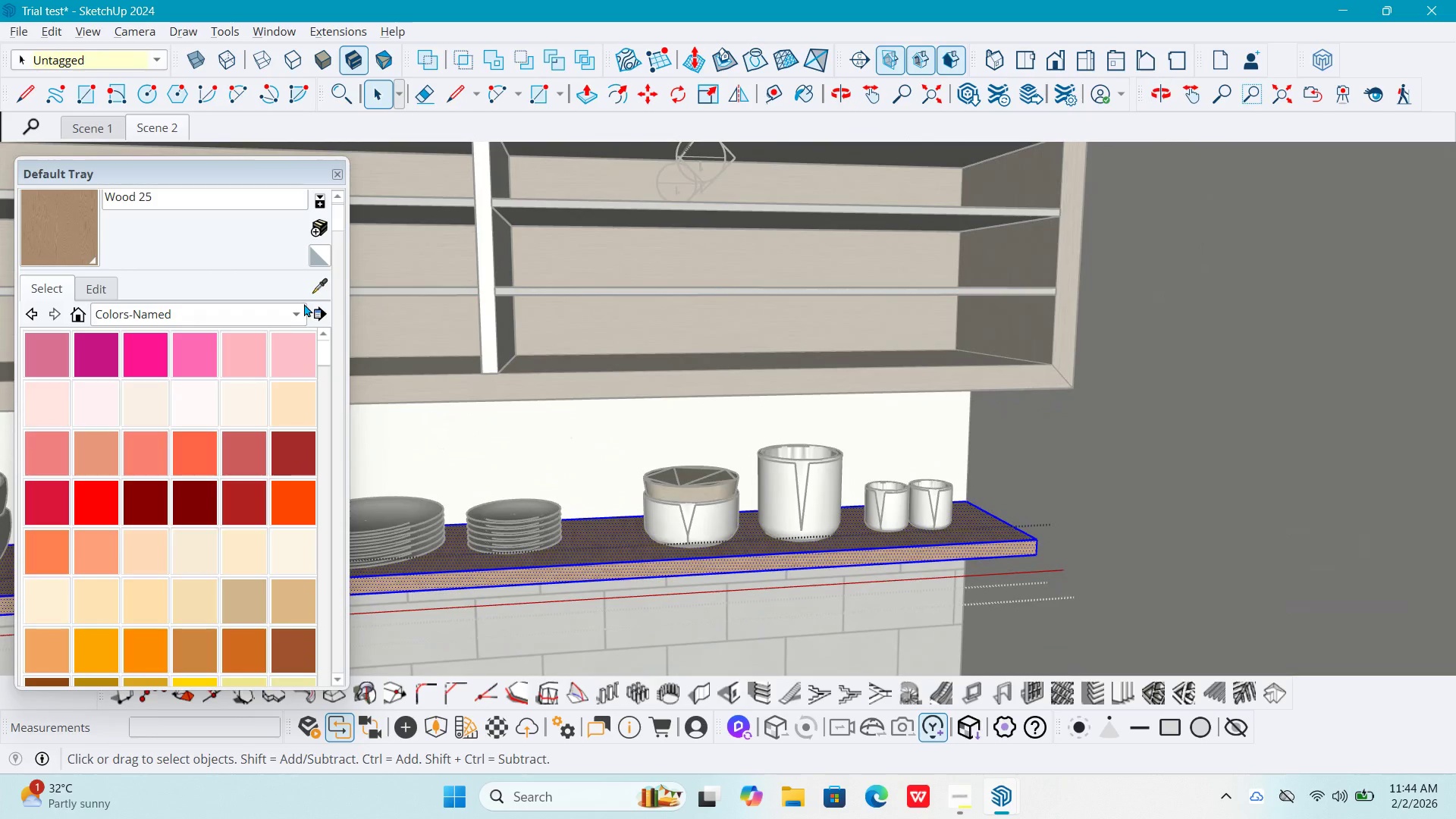 
left_click([313, 284])
 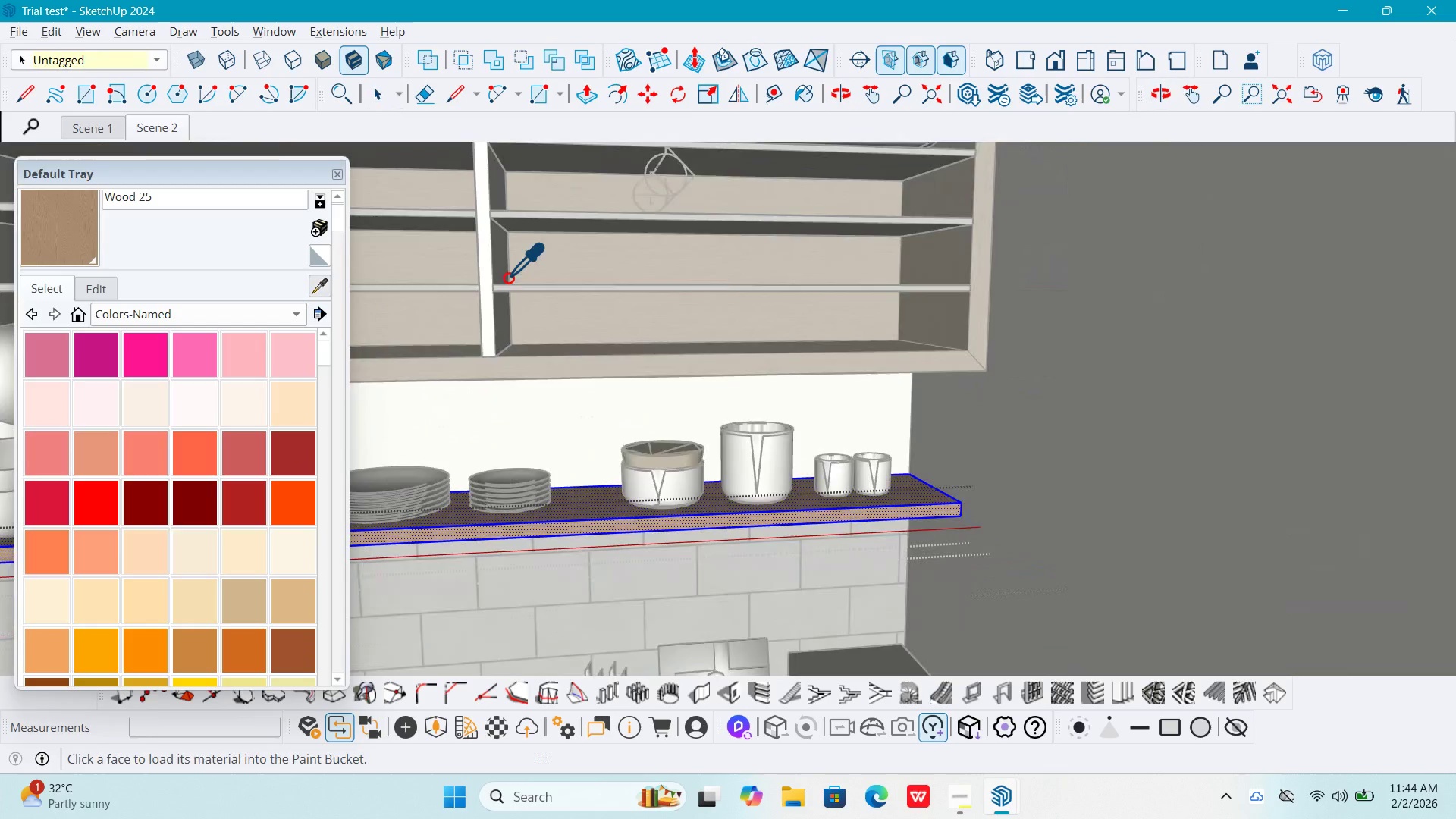 
hold_key(key=ShiftLeft, duration=0.39)
scroll: coordinate [774, 450], scroll_direction: down, amount: 5.0
 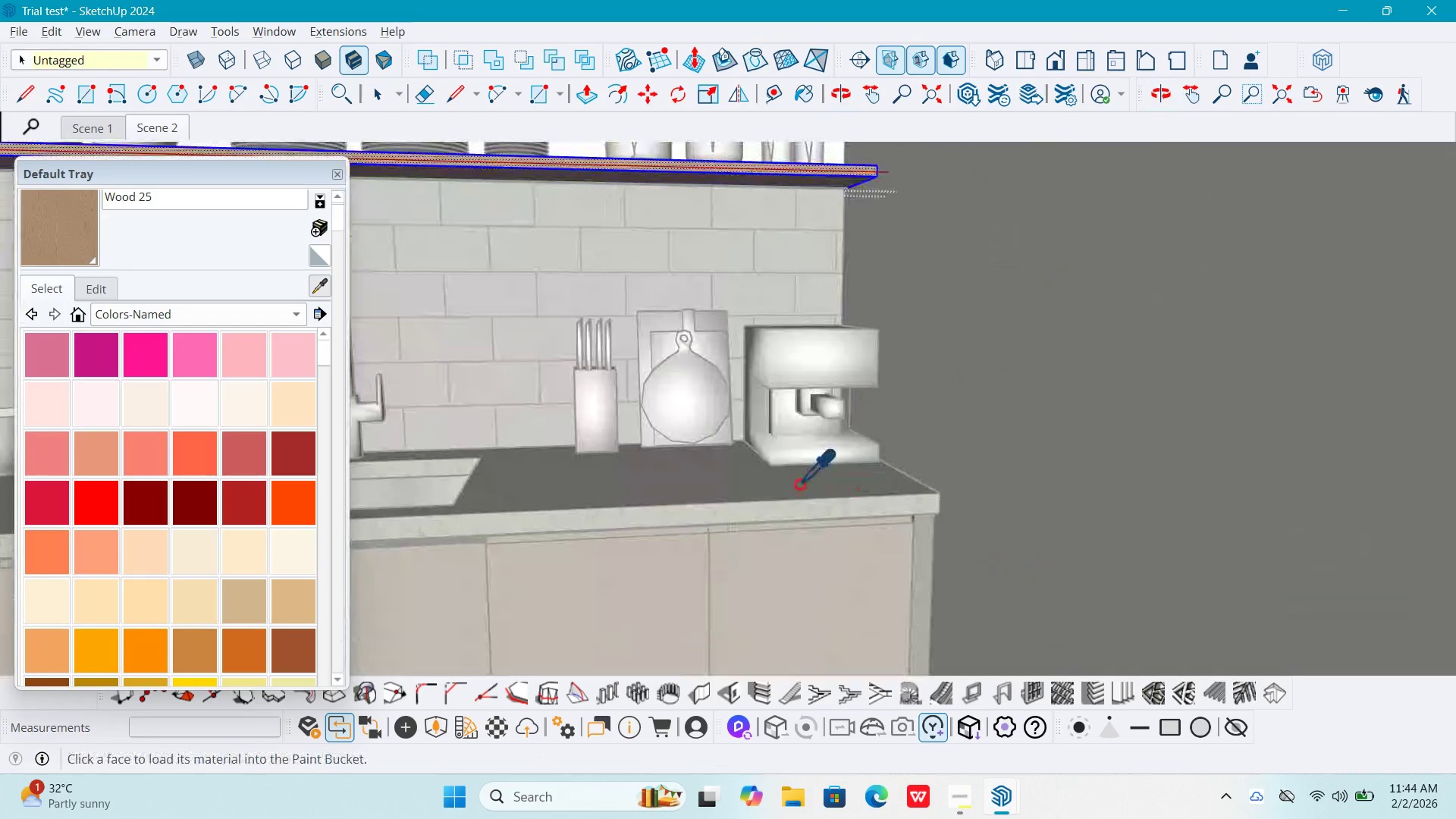 
left_click([818, 175])
 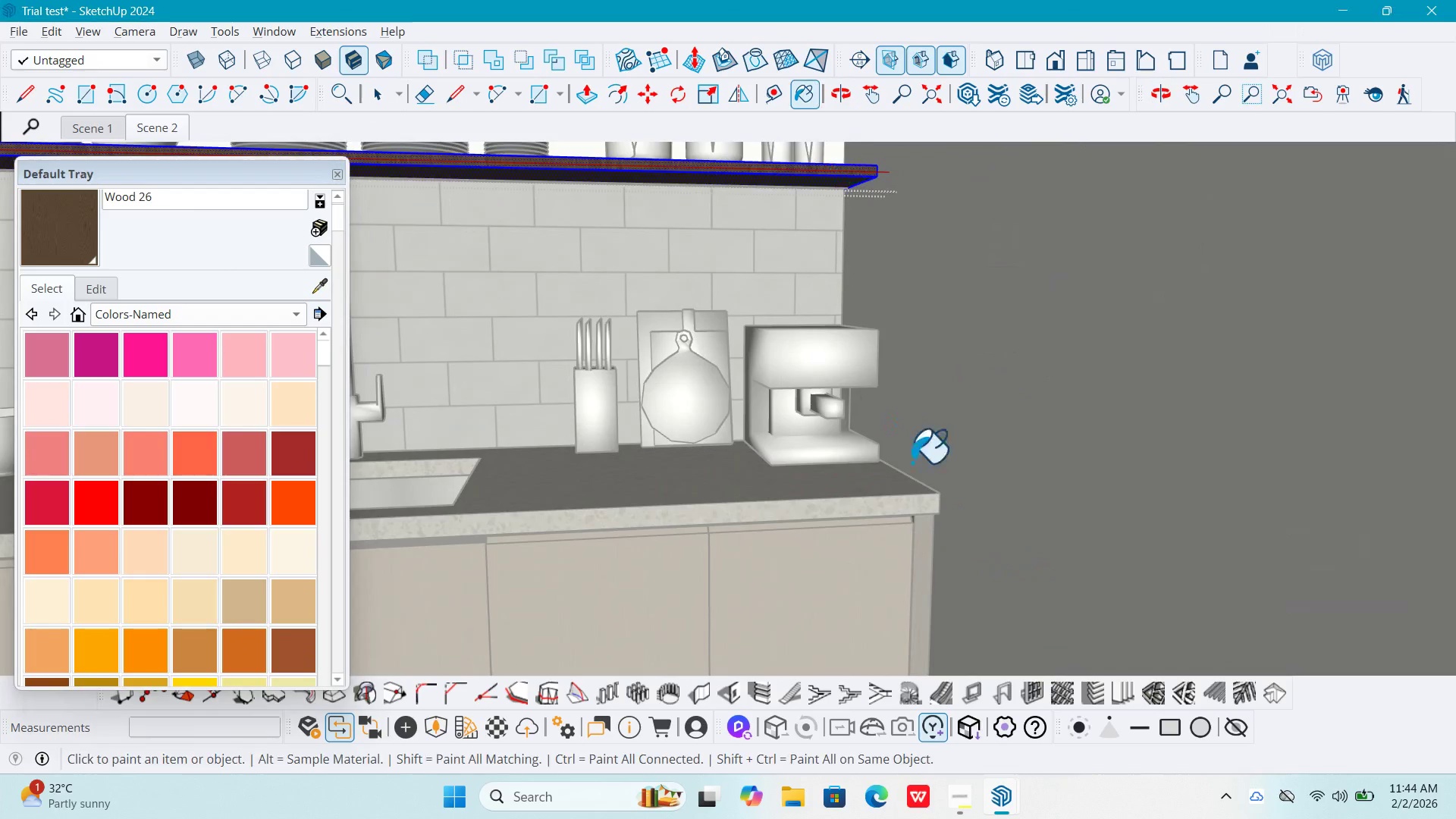 
key(Space)
 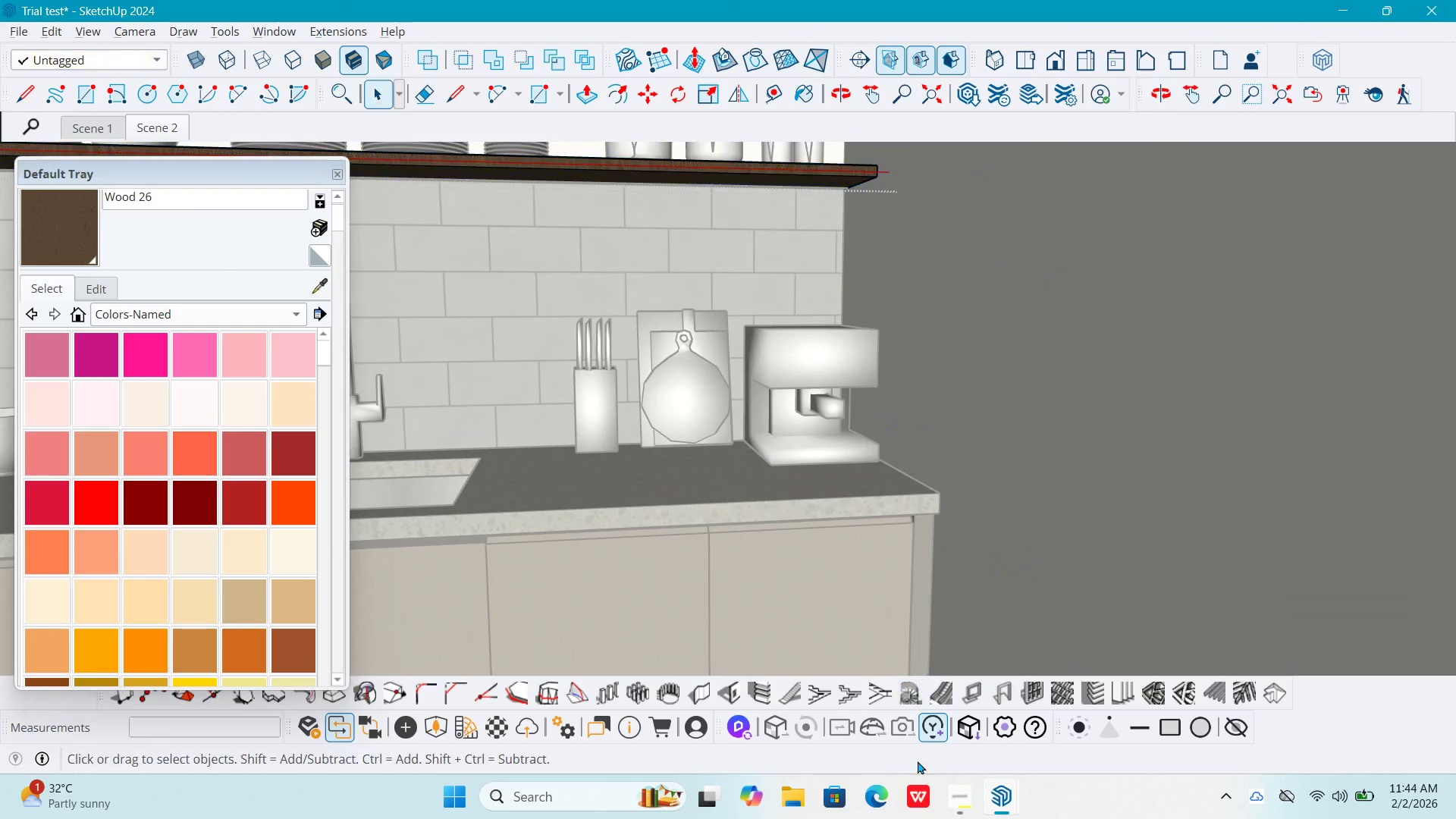 
key(Escape)
 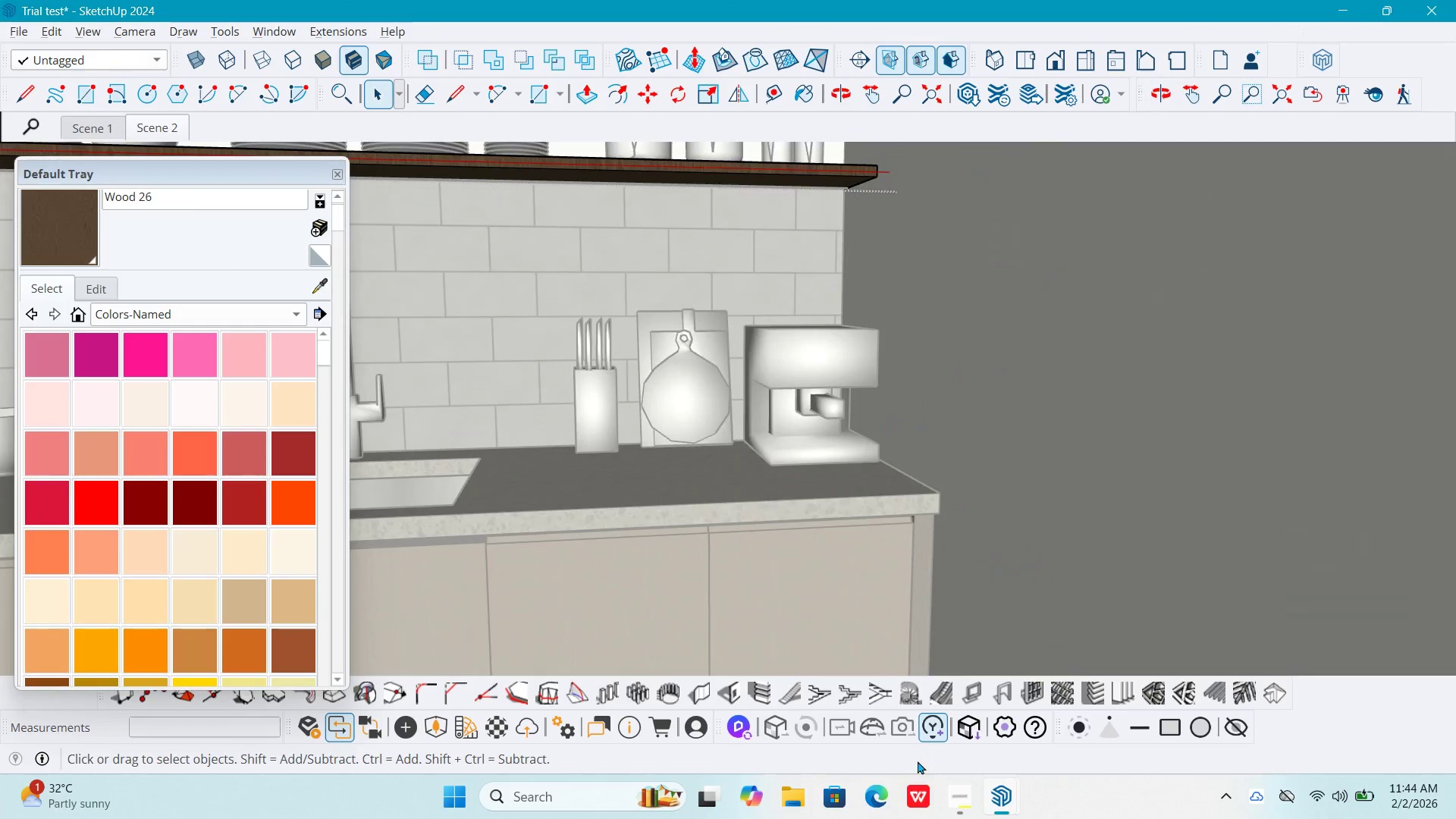 
key(Escape)
 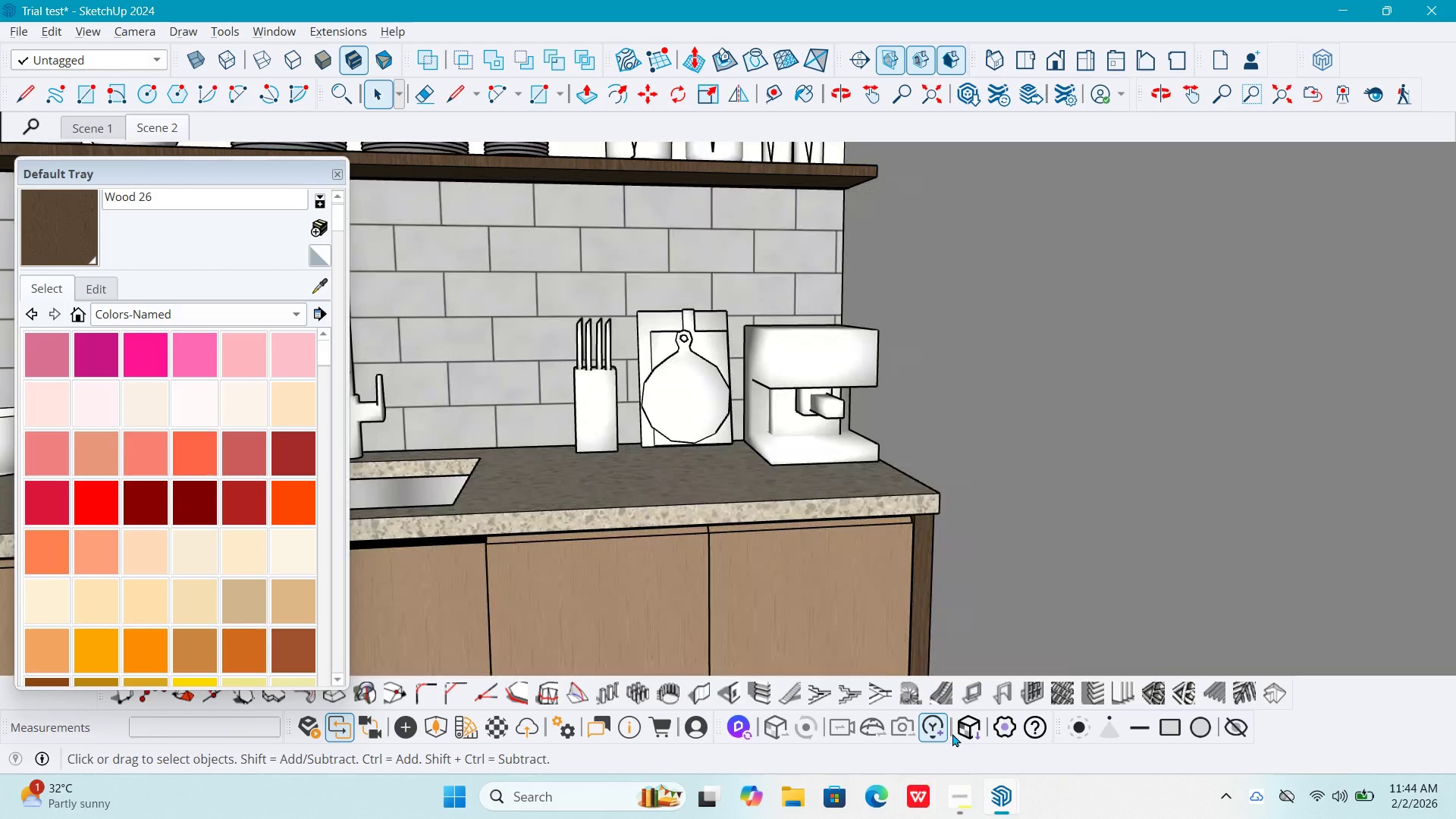 
key(Escape)
 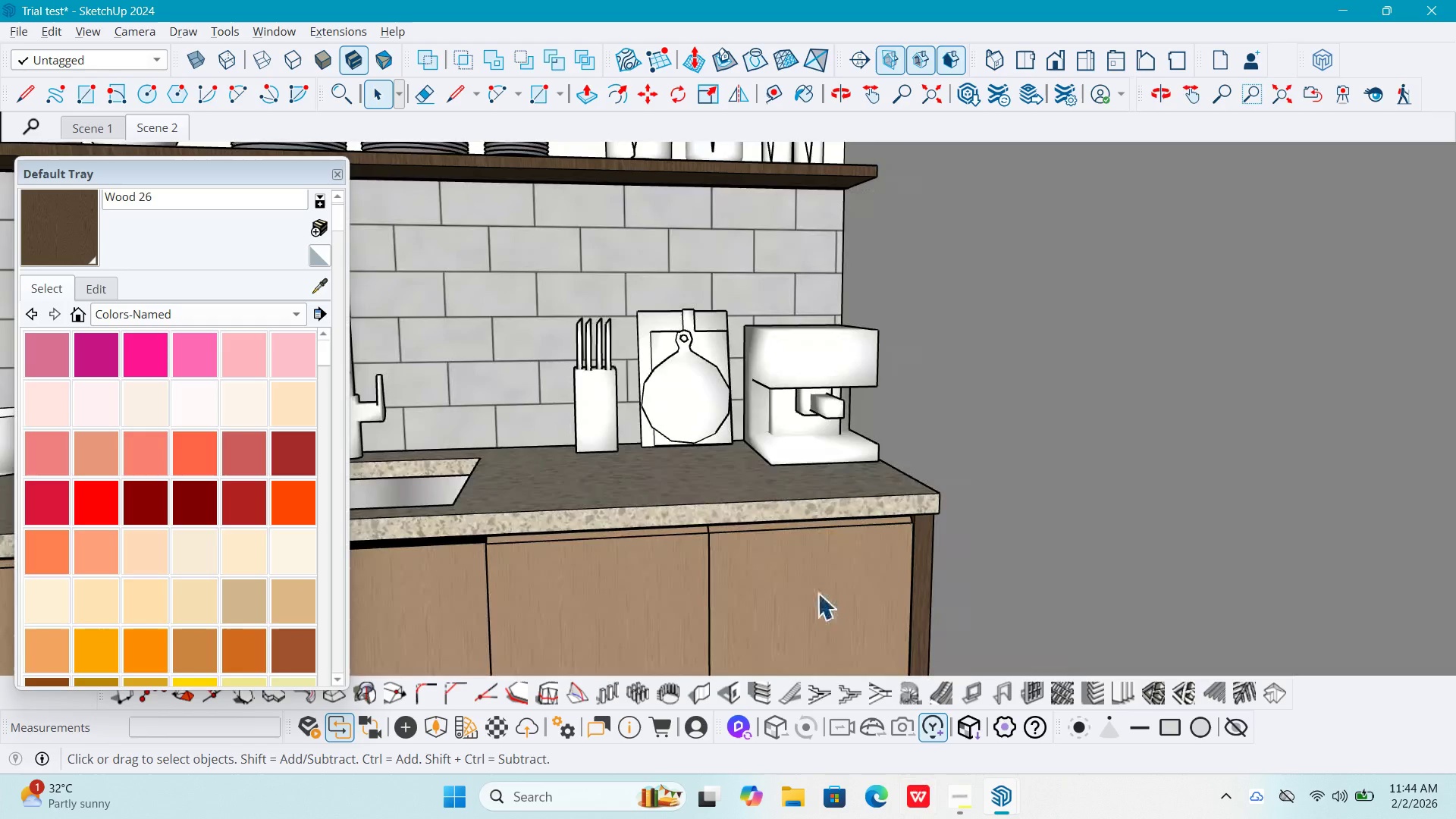 
key(Escape)
 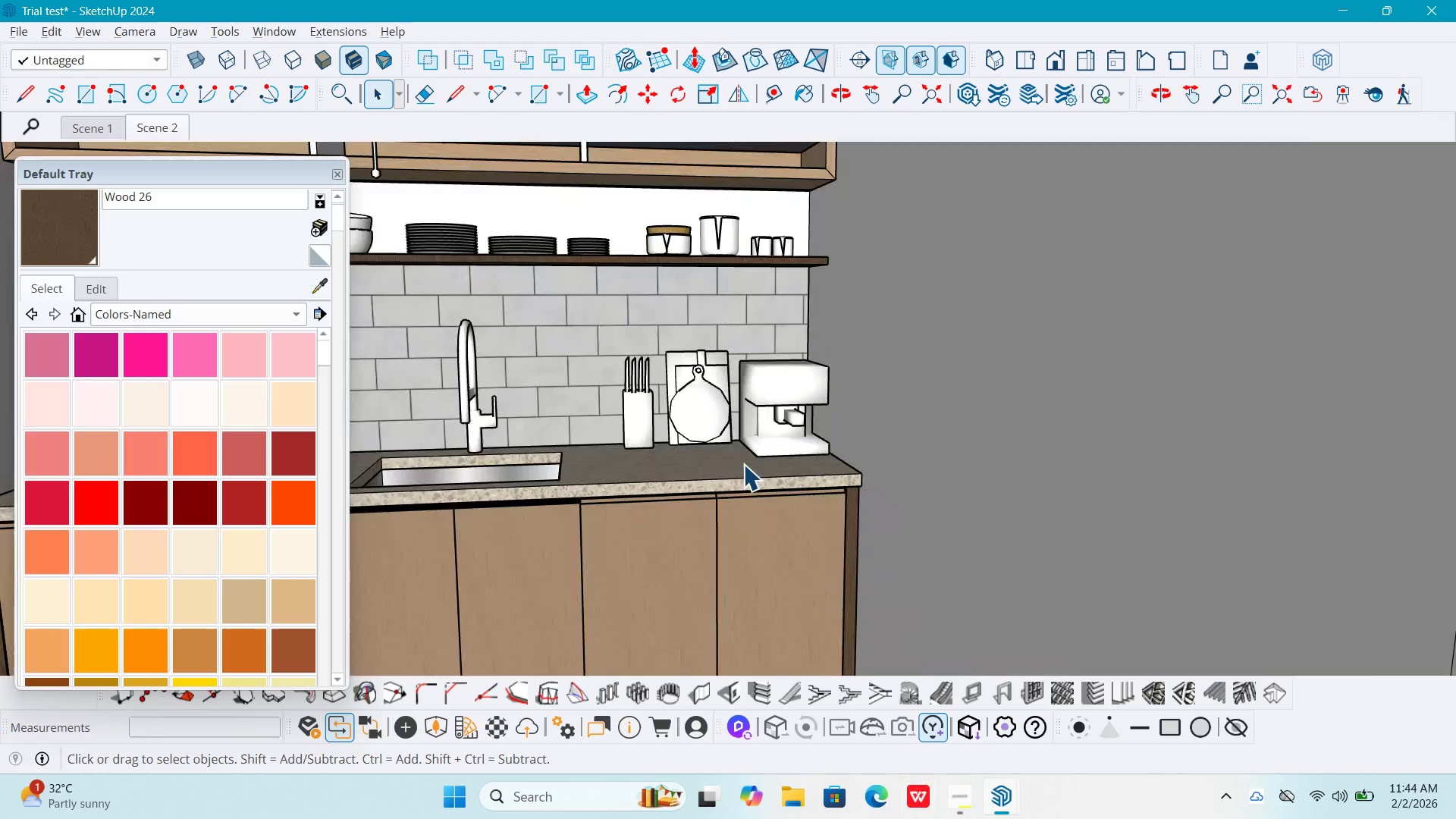 
scroll: coordinate [734, 453], scroll_direction: down, amount: 5.0
 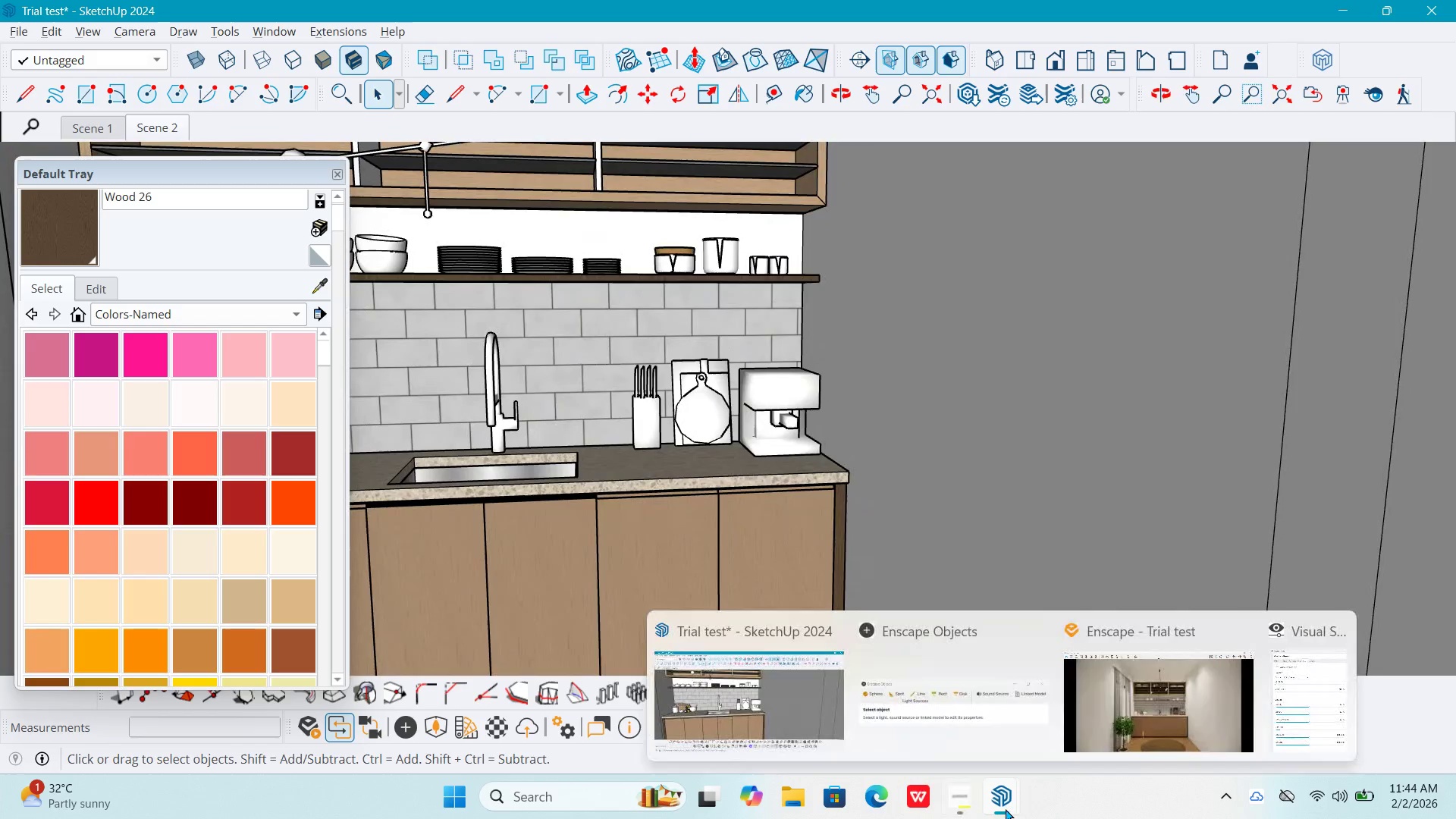 
left_click([1176, 689])
 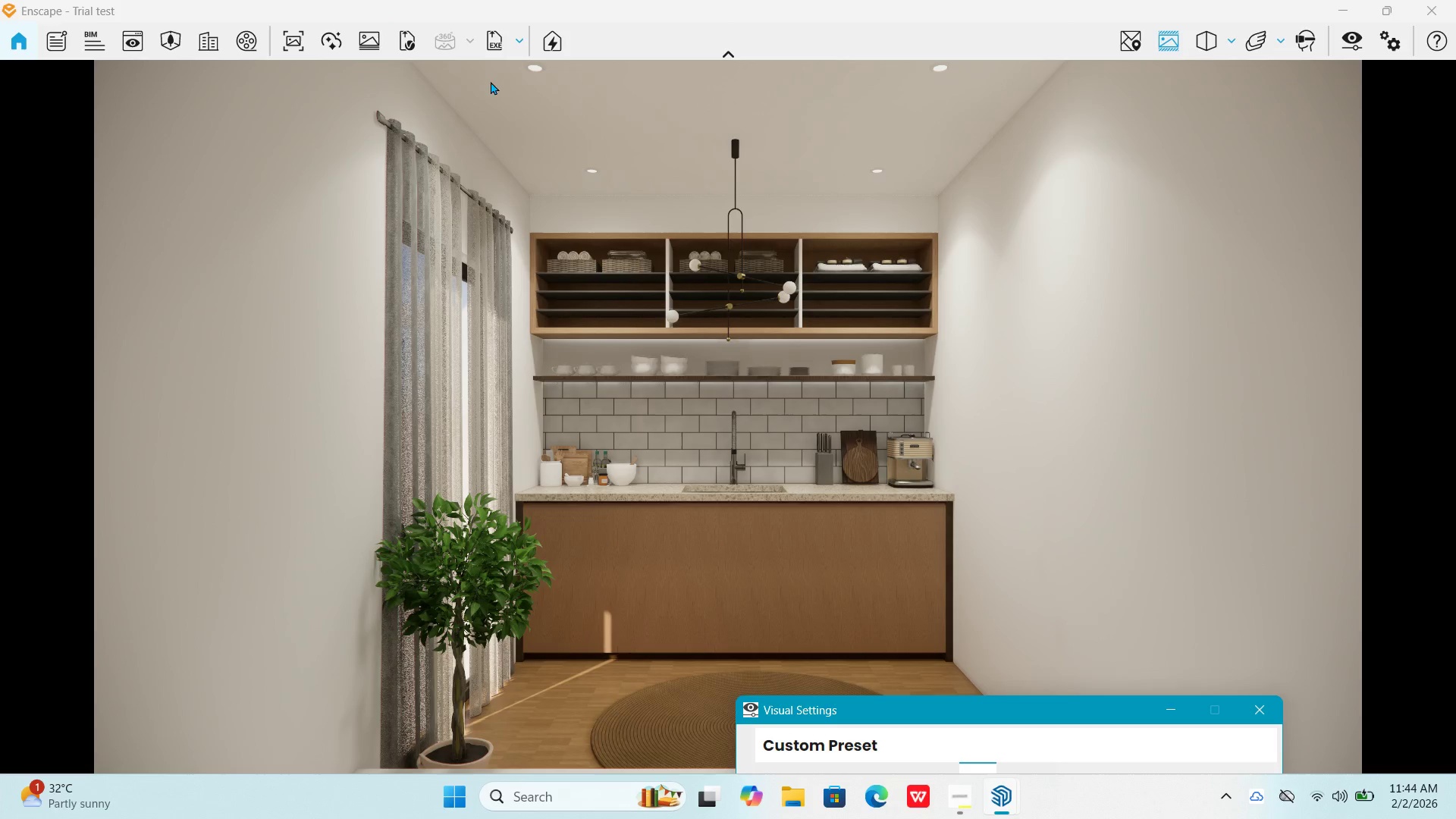 
left_click_drag(start_coordinate=[799, 449], to_coordinate=[730, 424])
 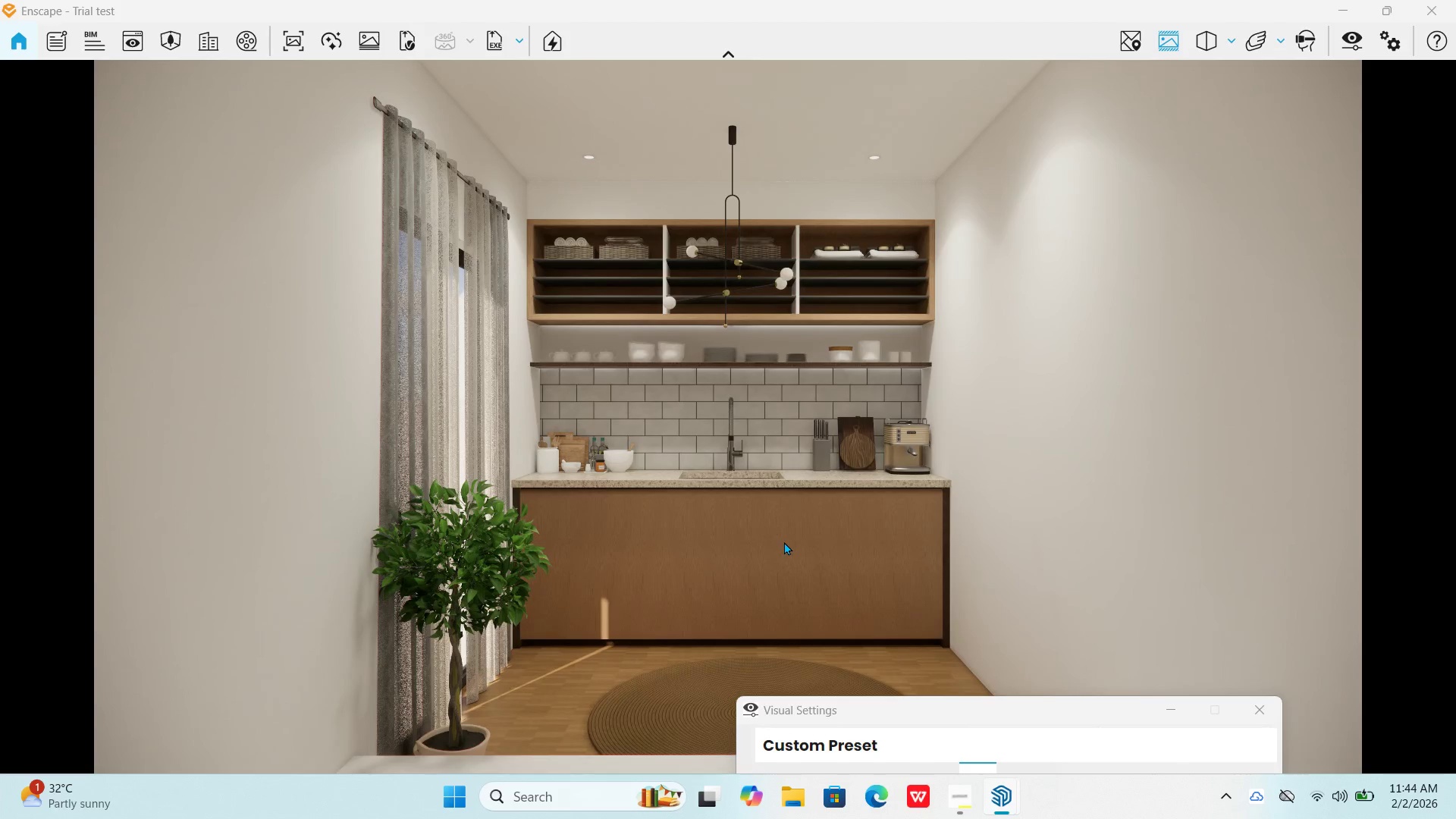 
key(Alt+AltLeft)
 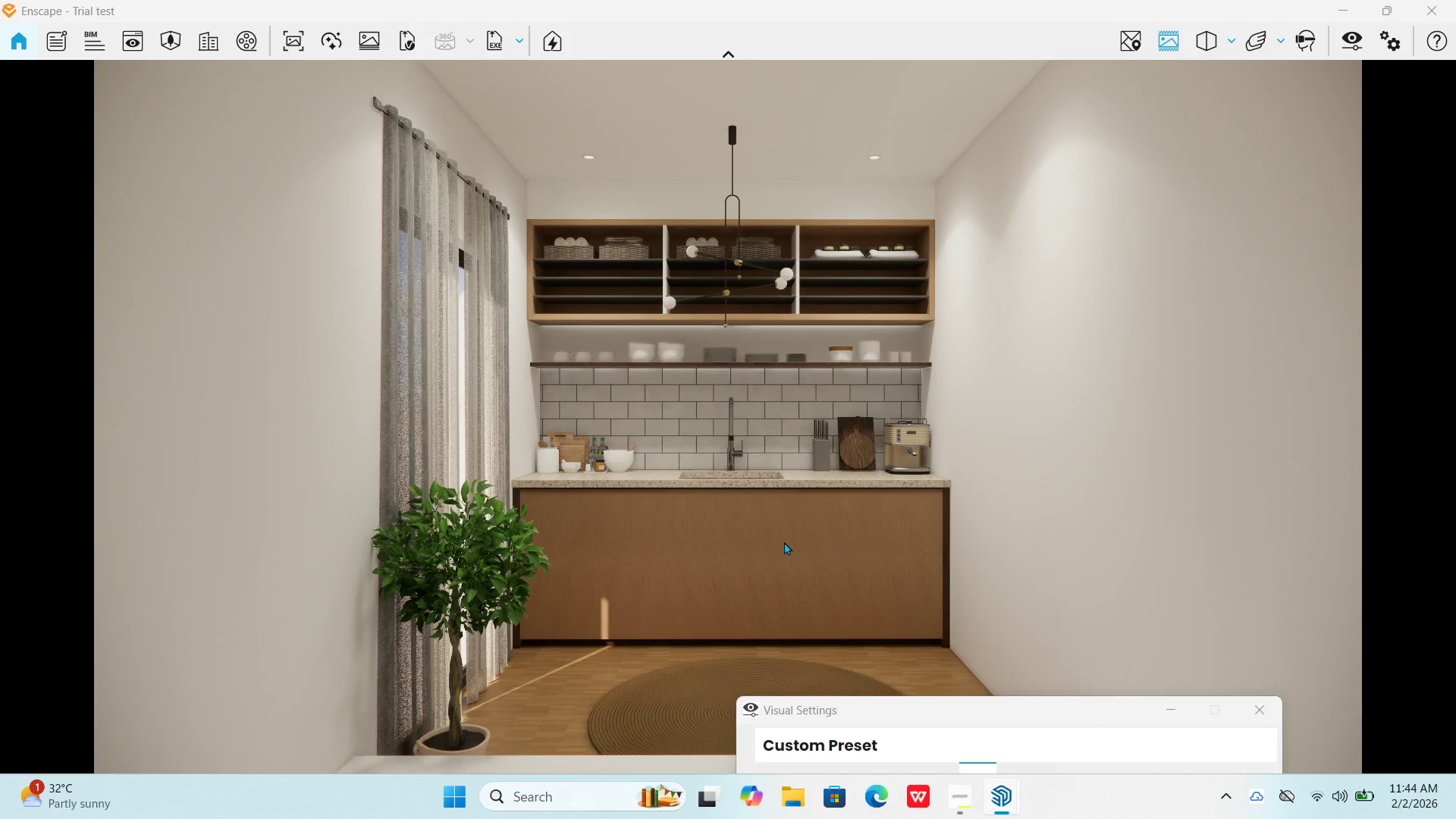 
key(Alt+Tab)
 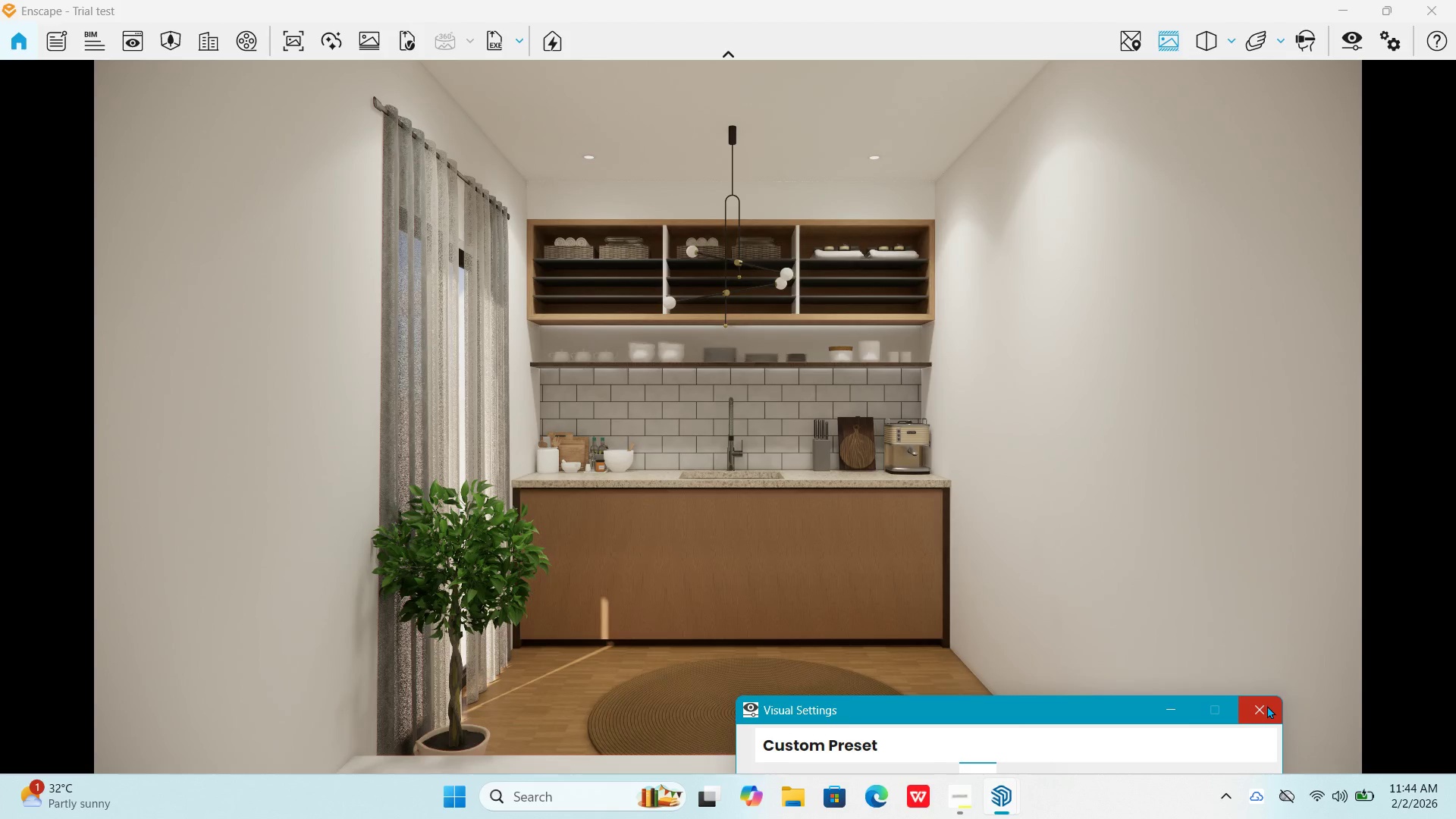 
left_click_drag(start_coordinate=[1109, 705], to_coordinate=[937, 452])
 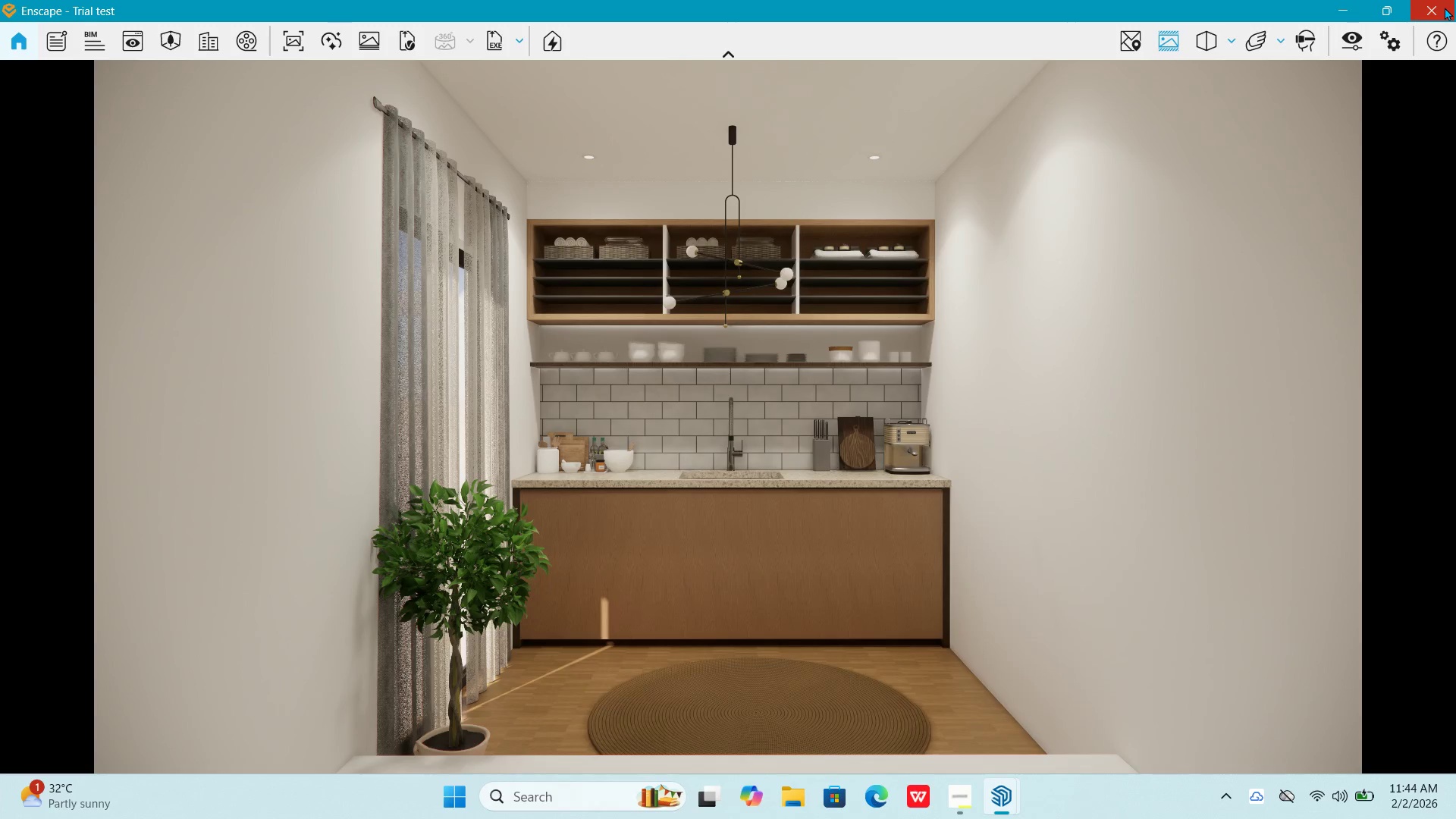 
left_click([1436, 7])
 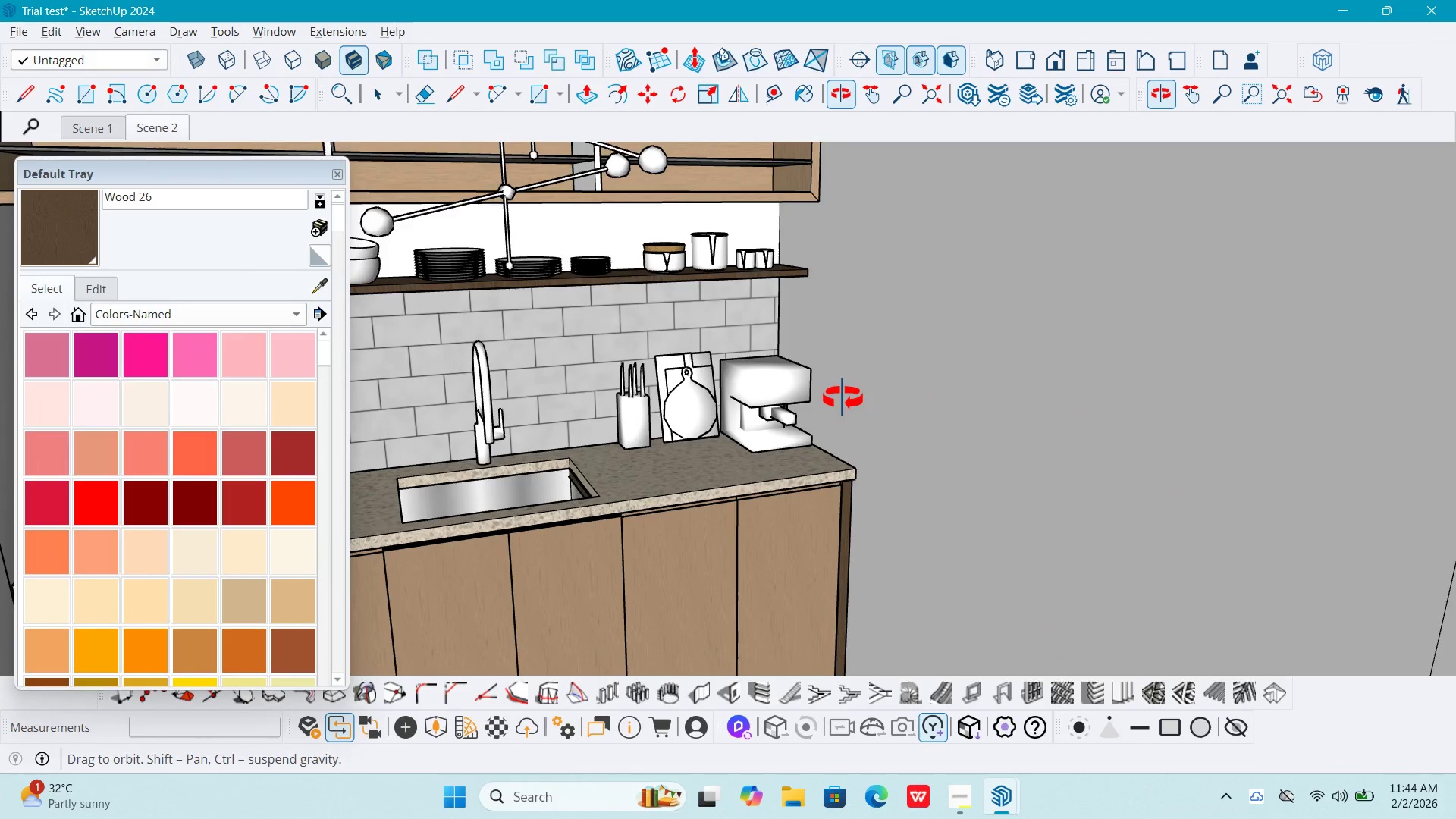 
scroll: coordinate [761, 253], scroll_direction: up, amount: 5.0
 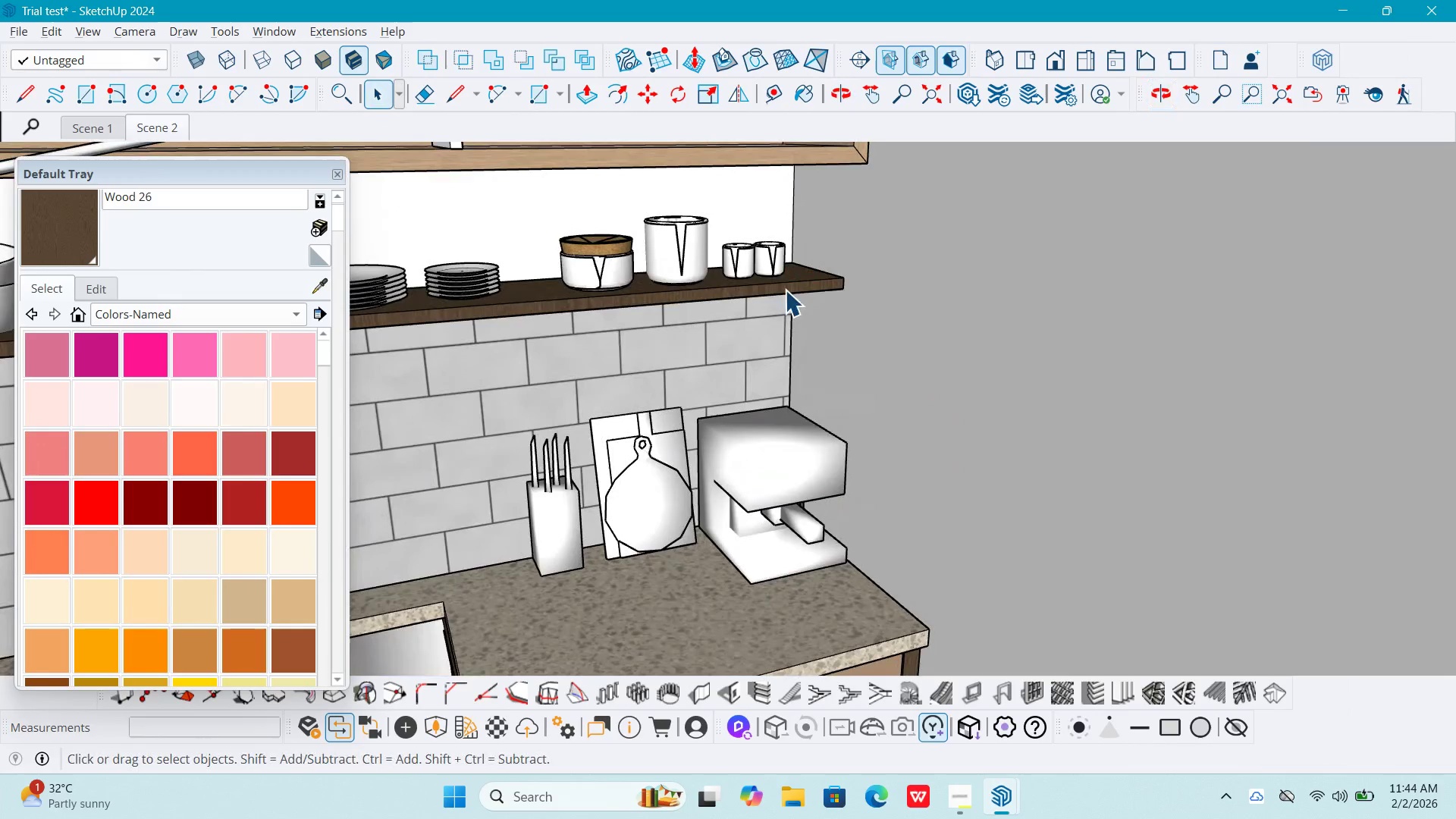 
double_click([787, 281])
 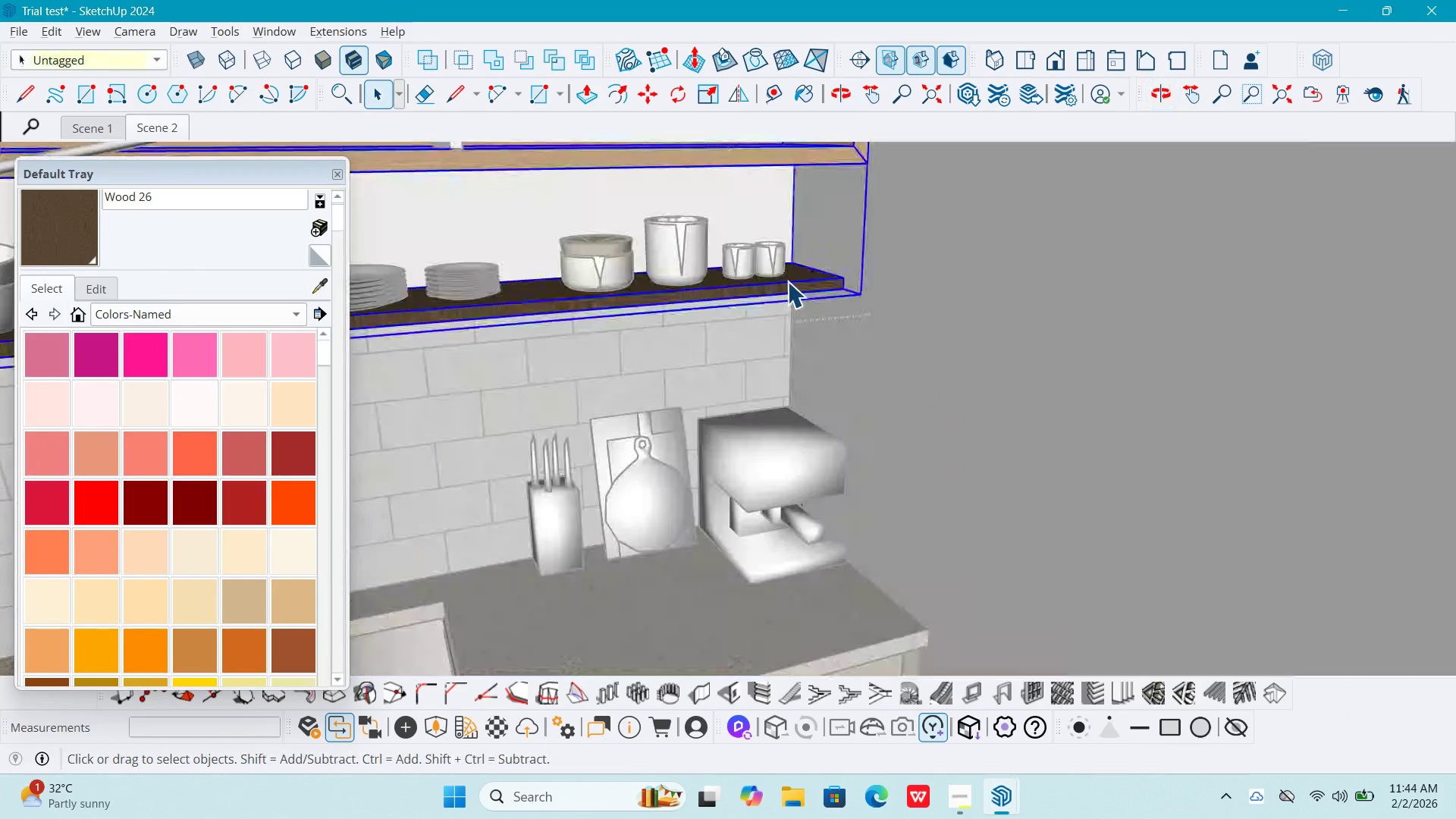 
triple_click([787, 281])
 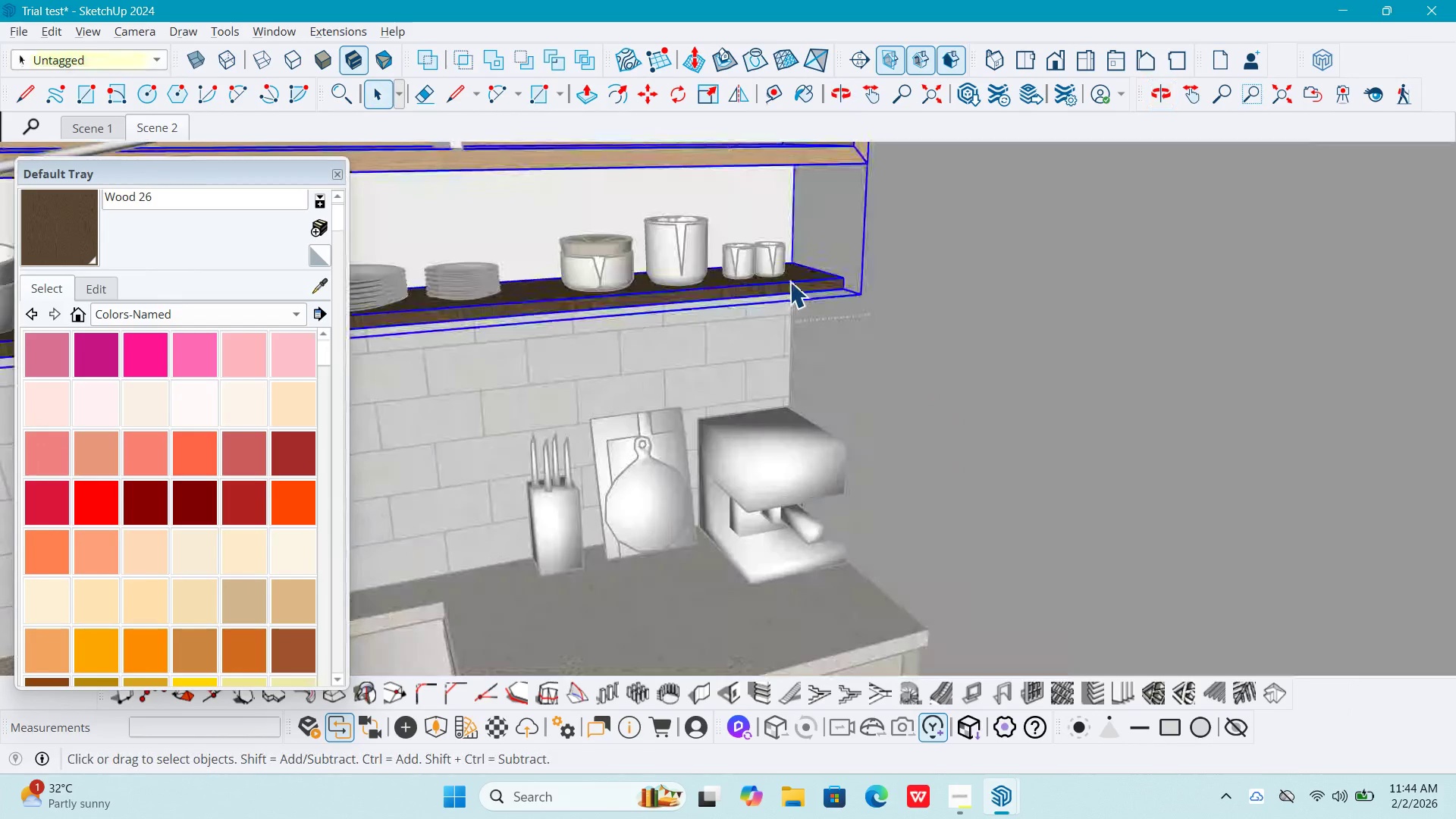 
triple_click([789, 281])
 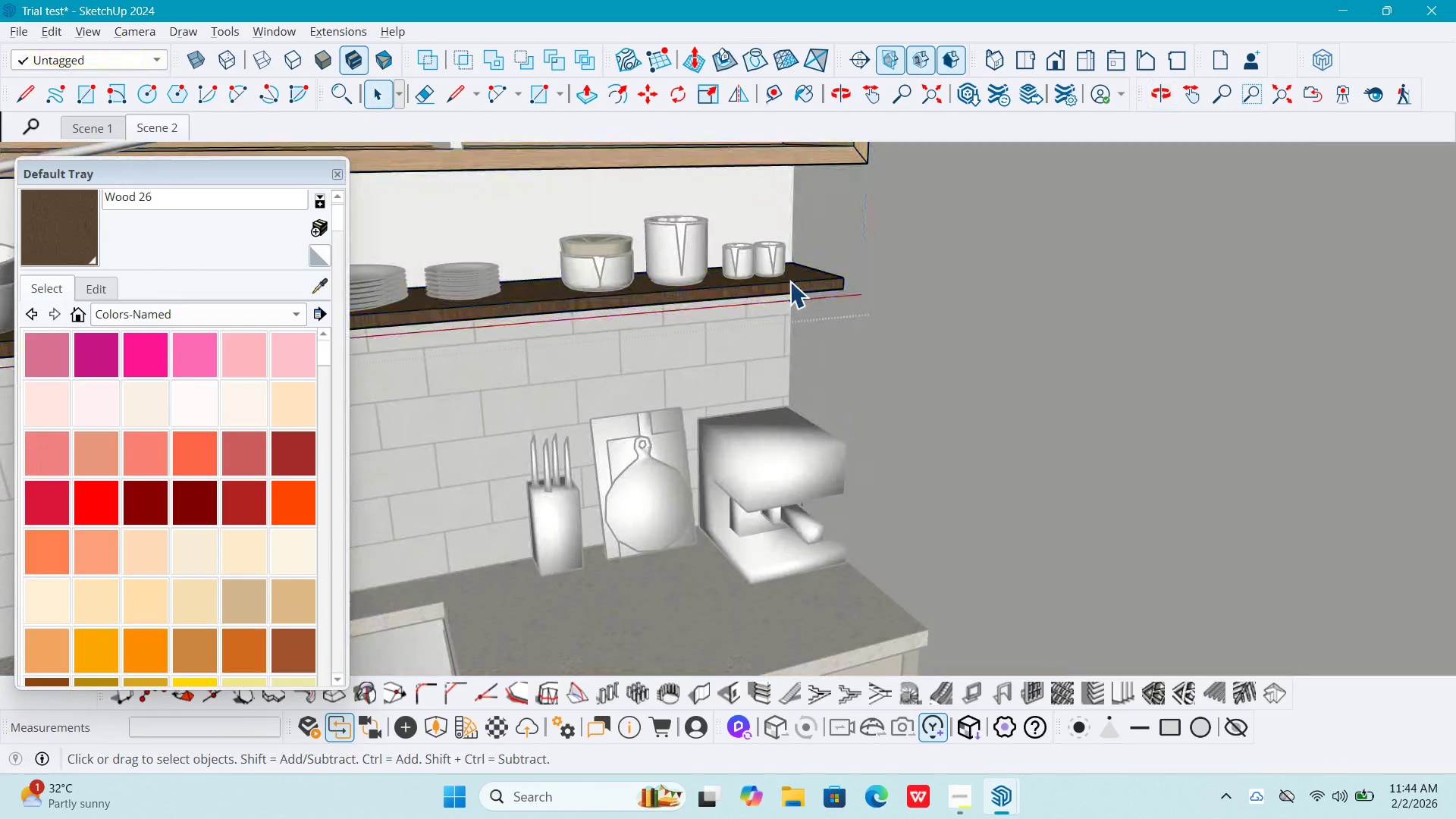 
triple_click([789, 281])
 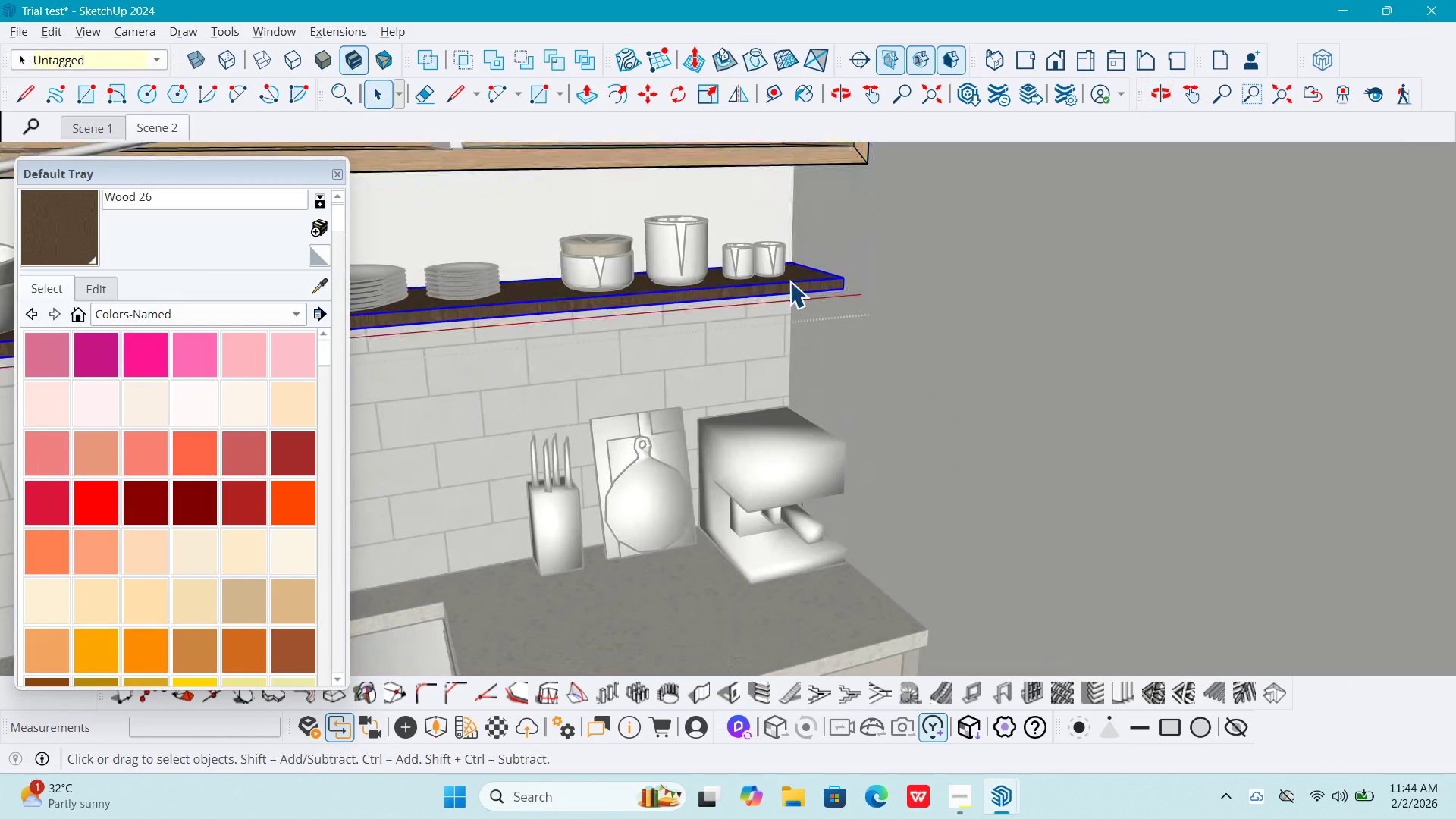 
triple_click([789, 281])
 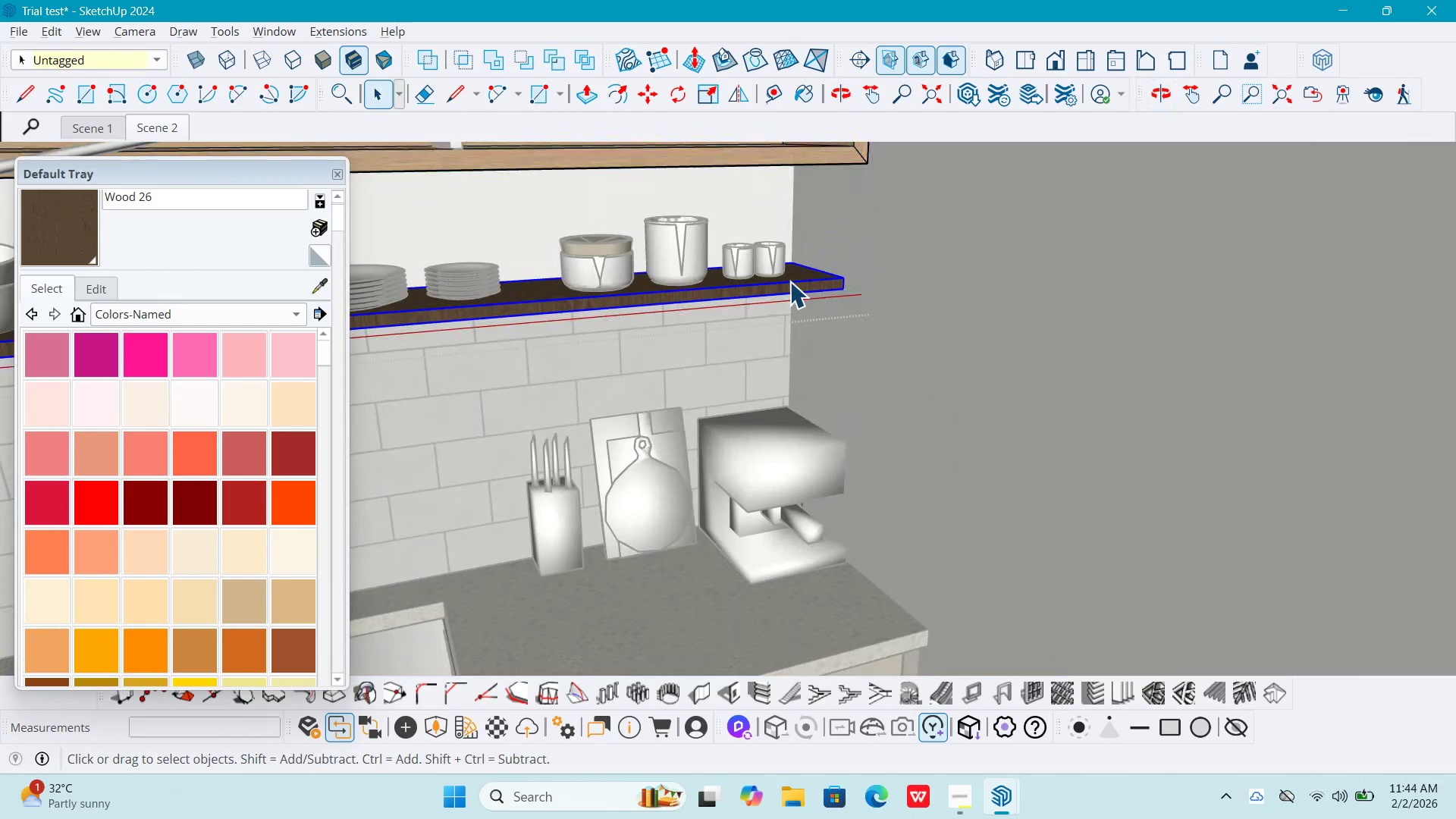 
triple_click([789, 281])
 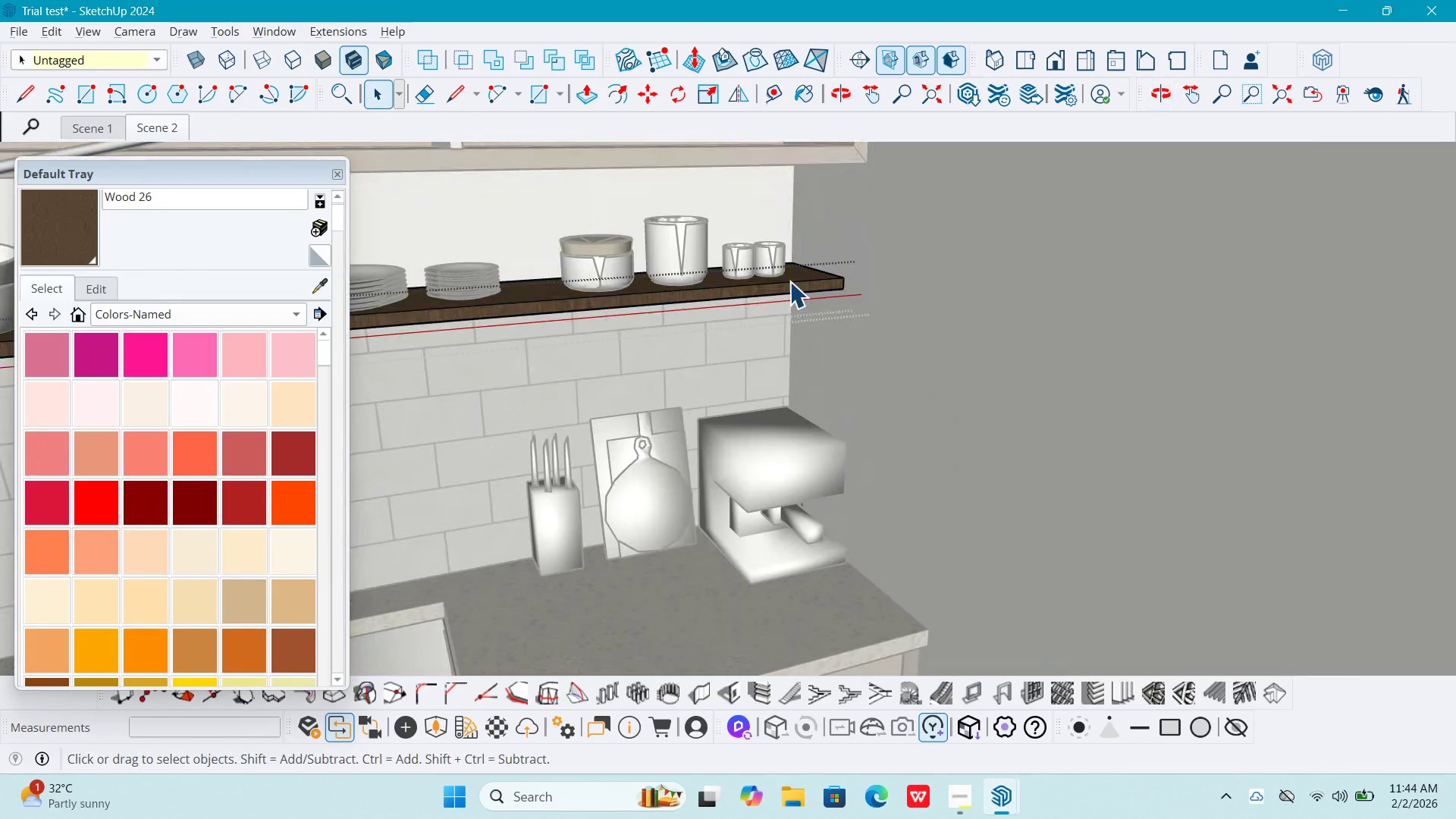 
triple_click([789, 281])
 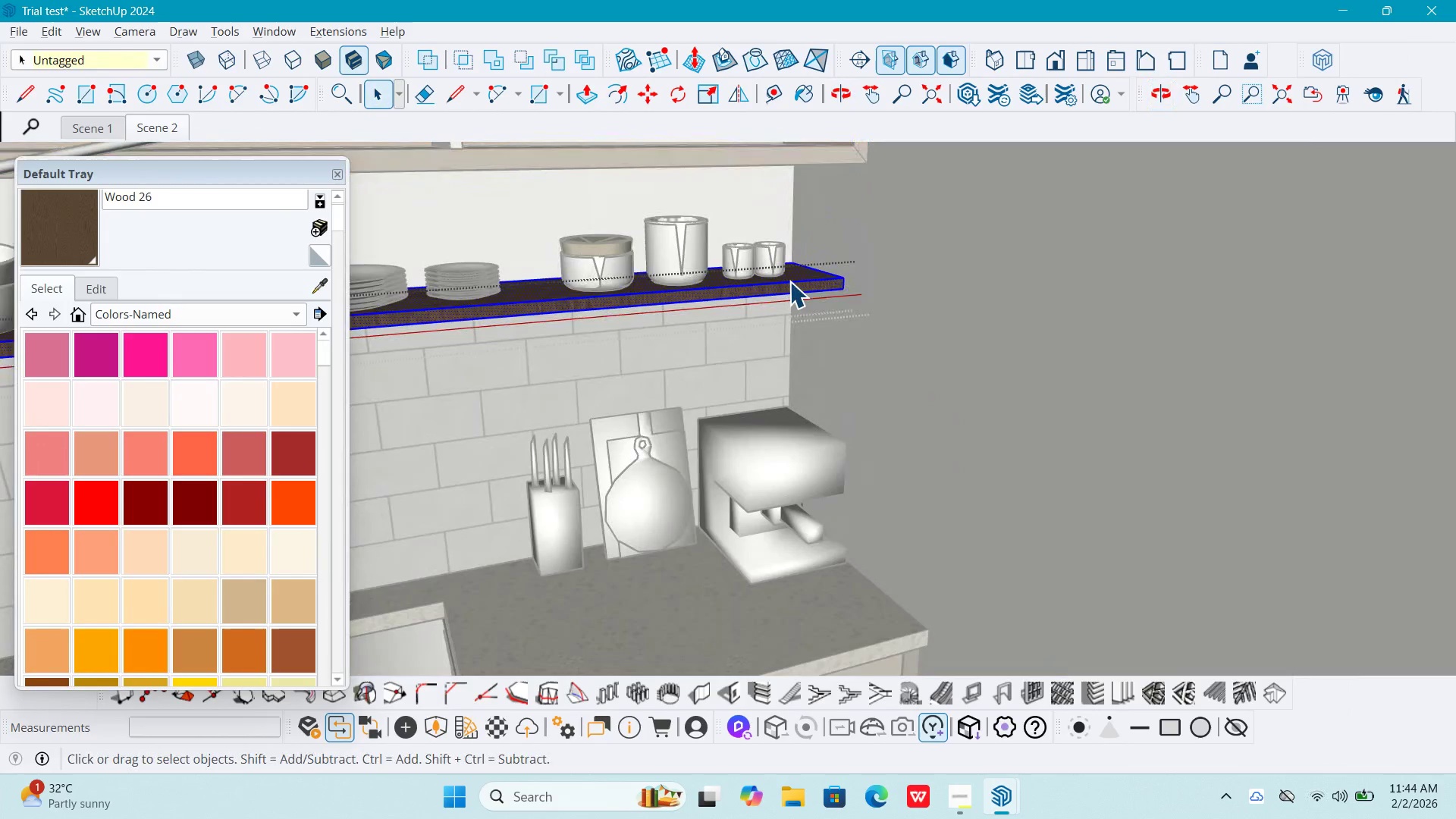 
triple_click([789, 281])
 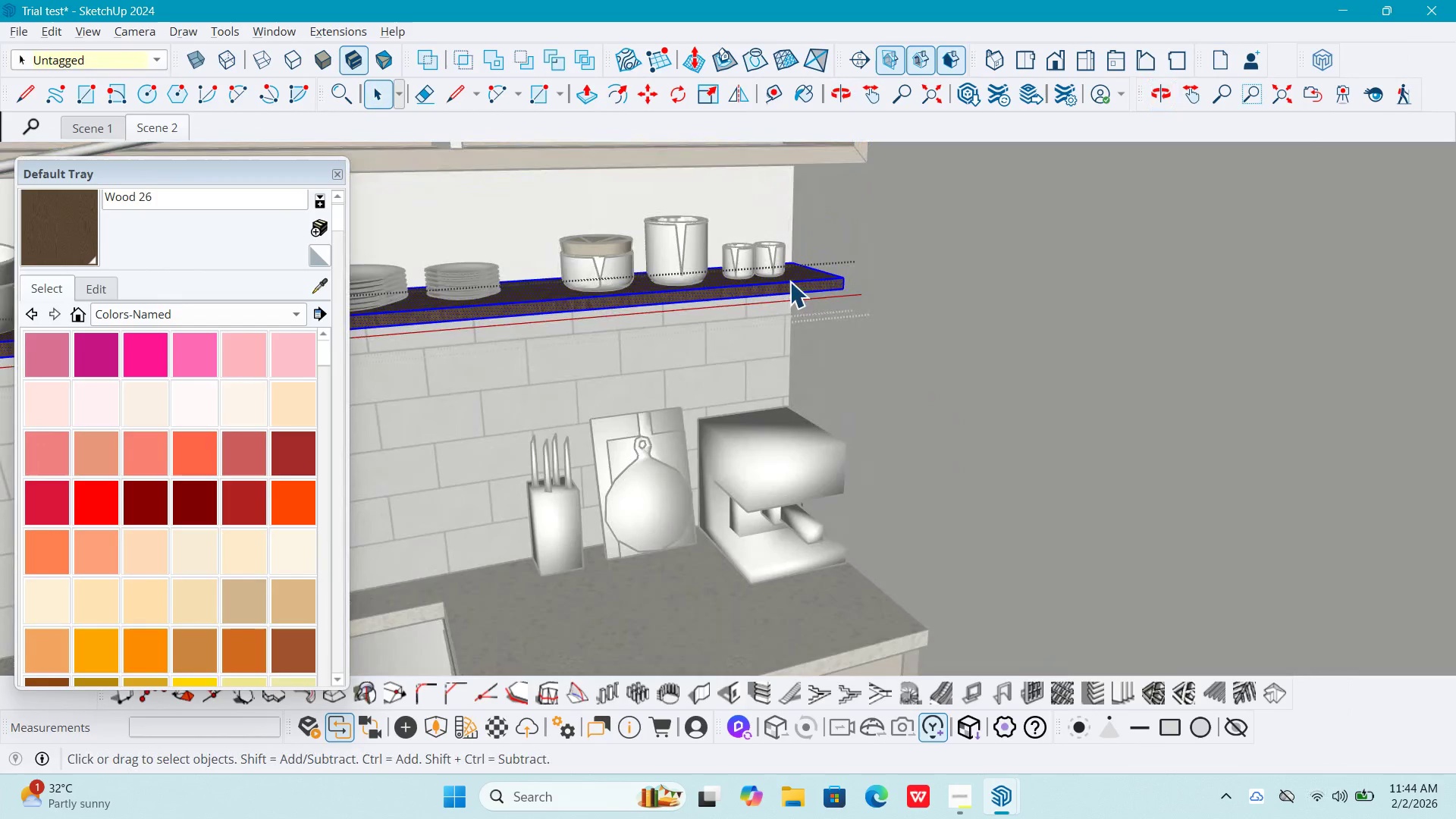 
triple_click([789, 281])
 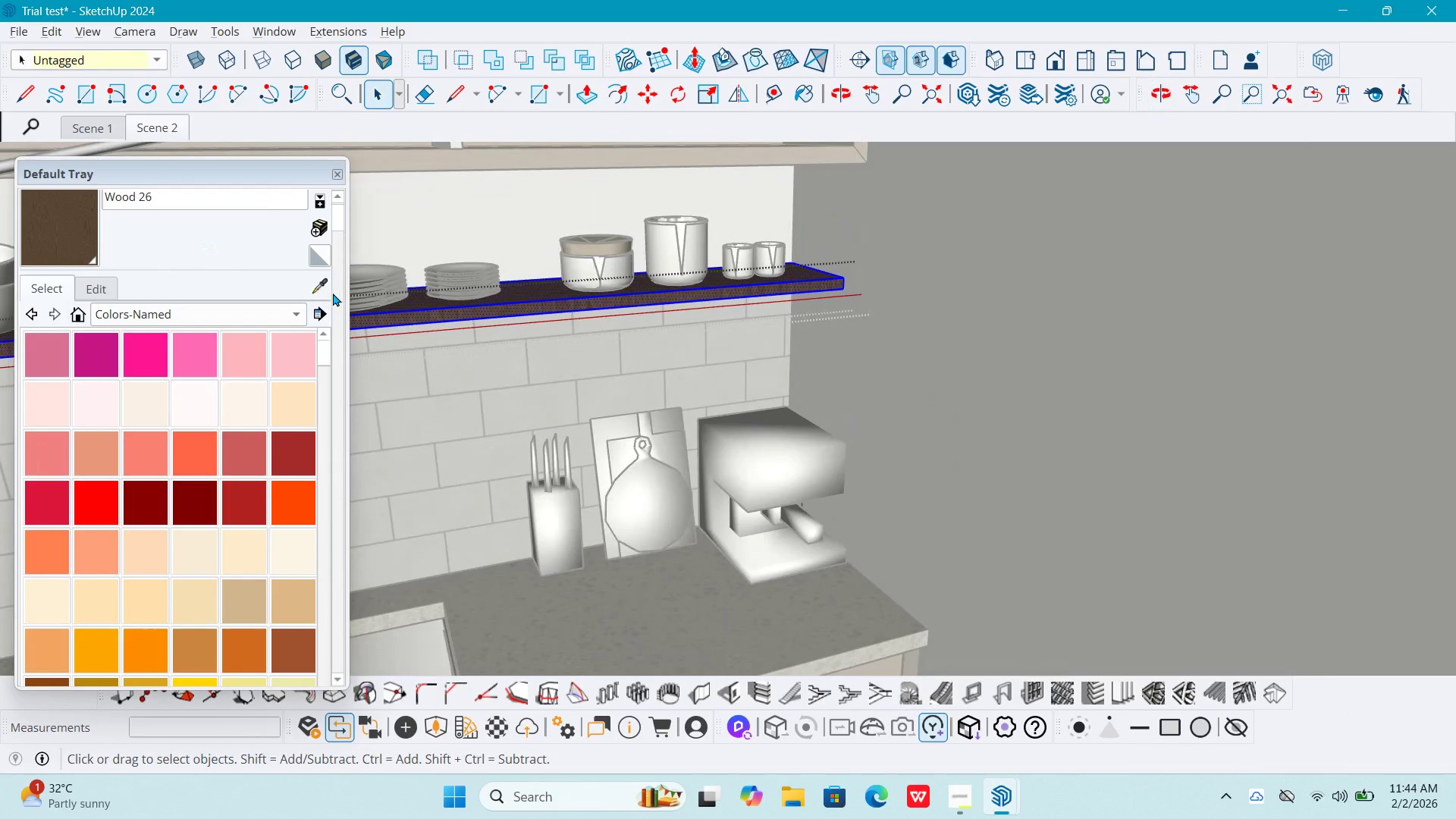 
left_click([322, 287])
 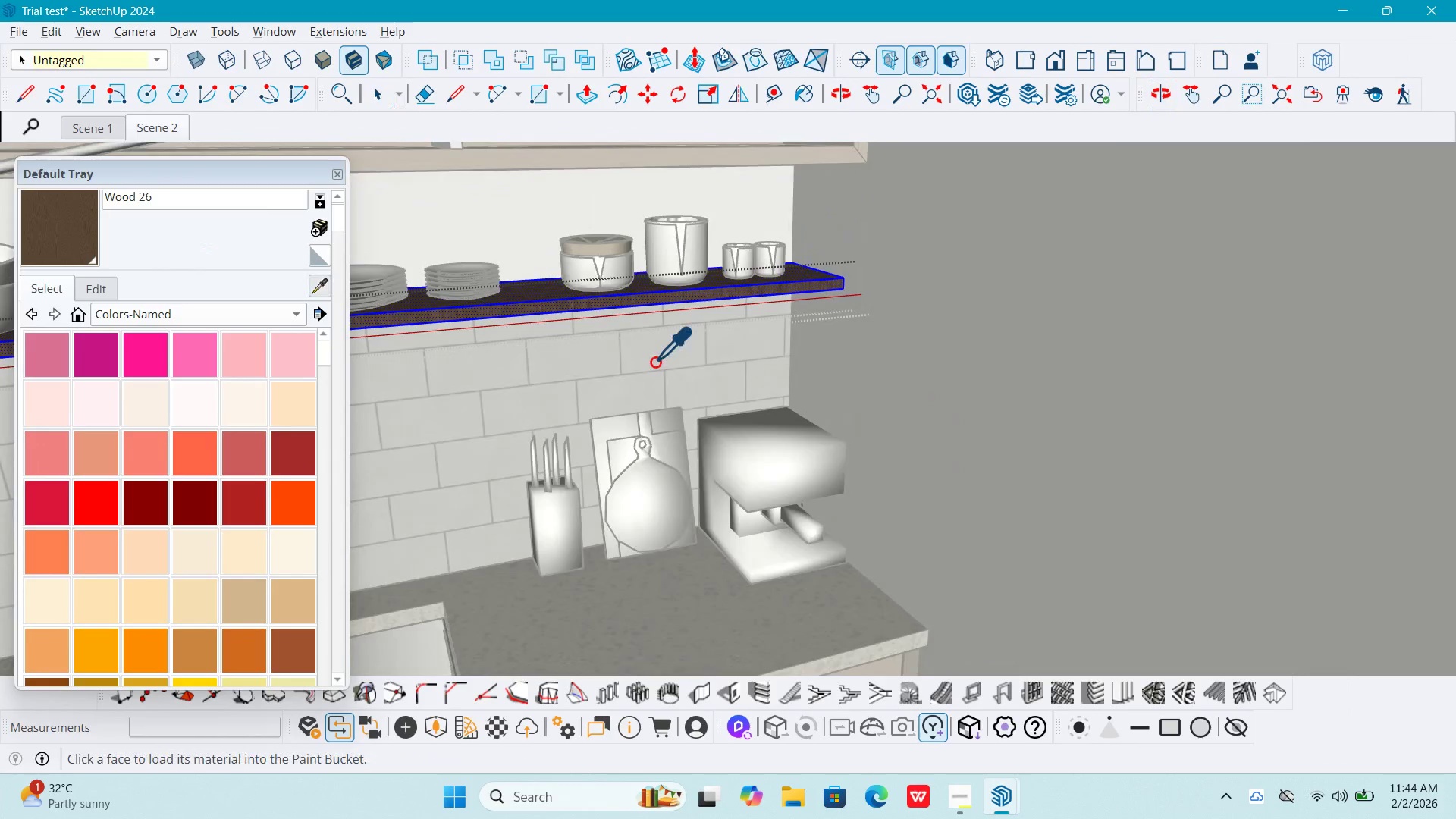 
hold_key(key=ShiftLeft, duration=0.33)
scroll: coordinate [718, 410], scroll_direction: down, amount: 3.0
 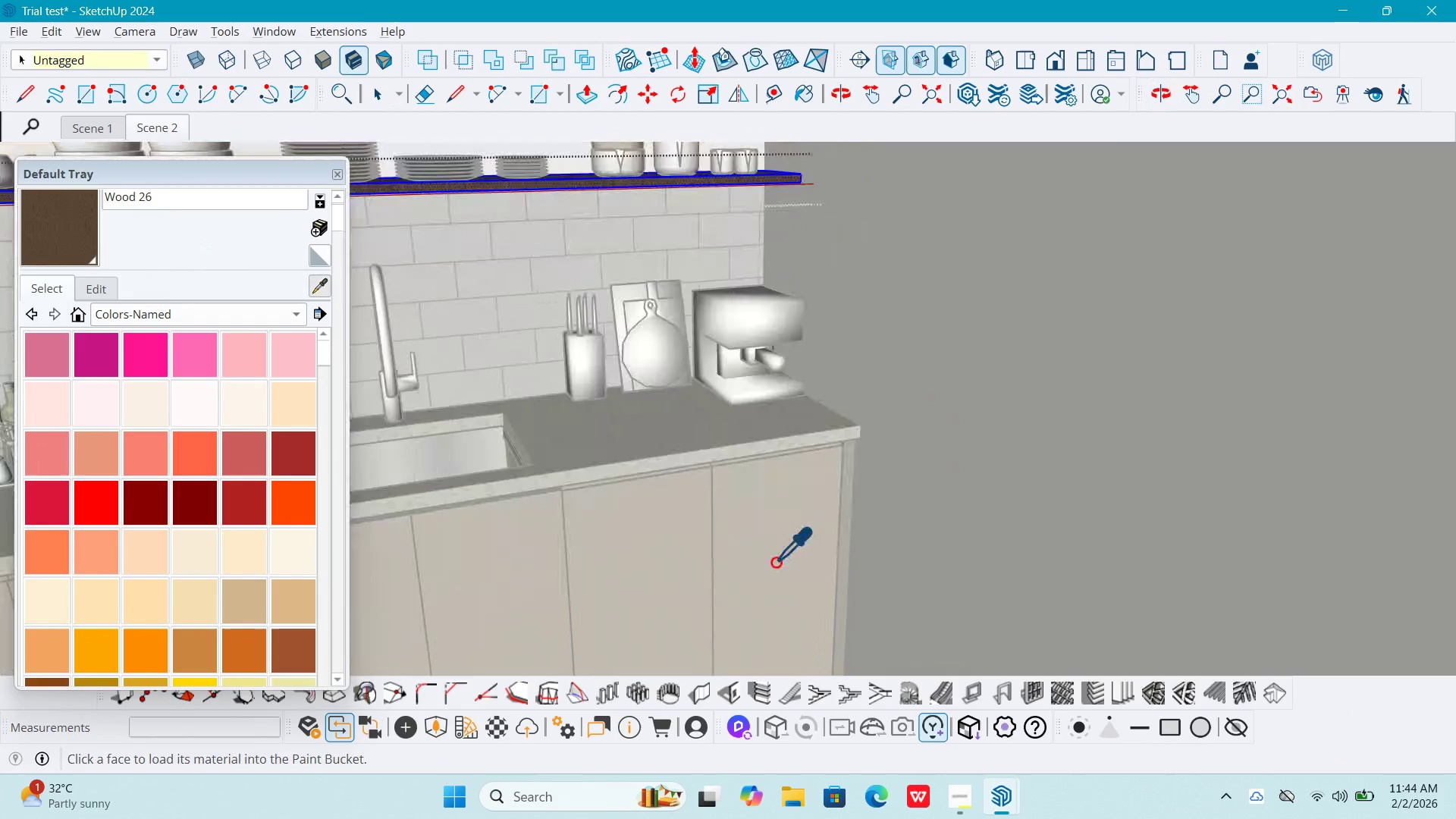 
left_click([774, 562])
 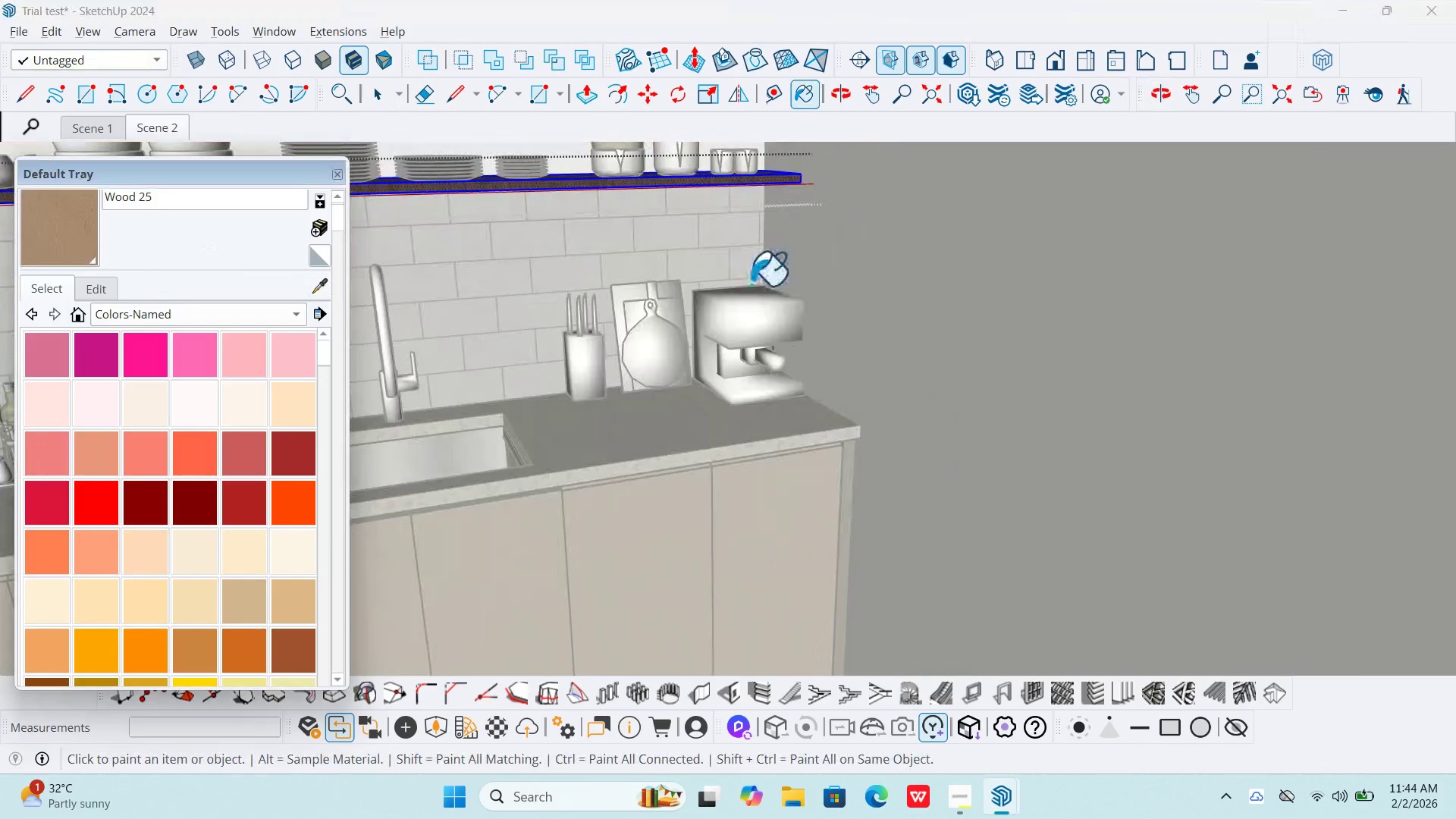 
key(Shift+ShiftLeft)
 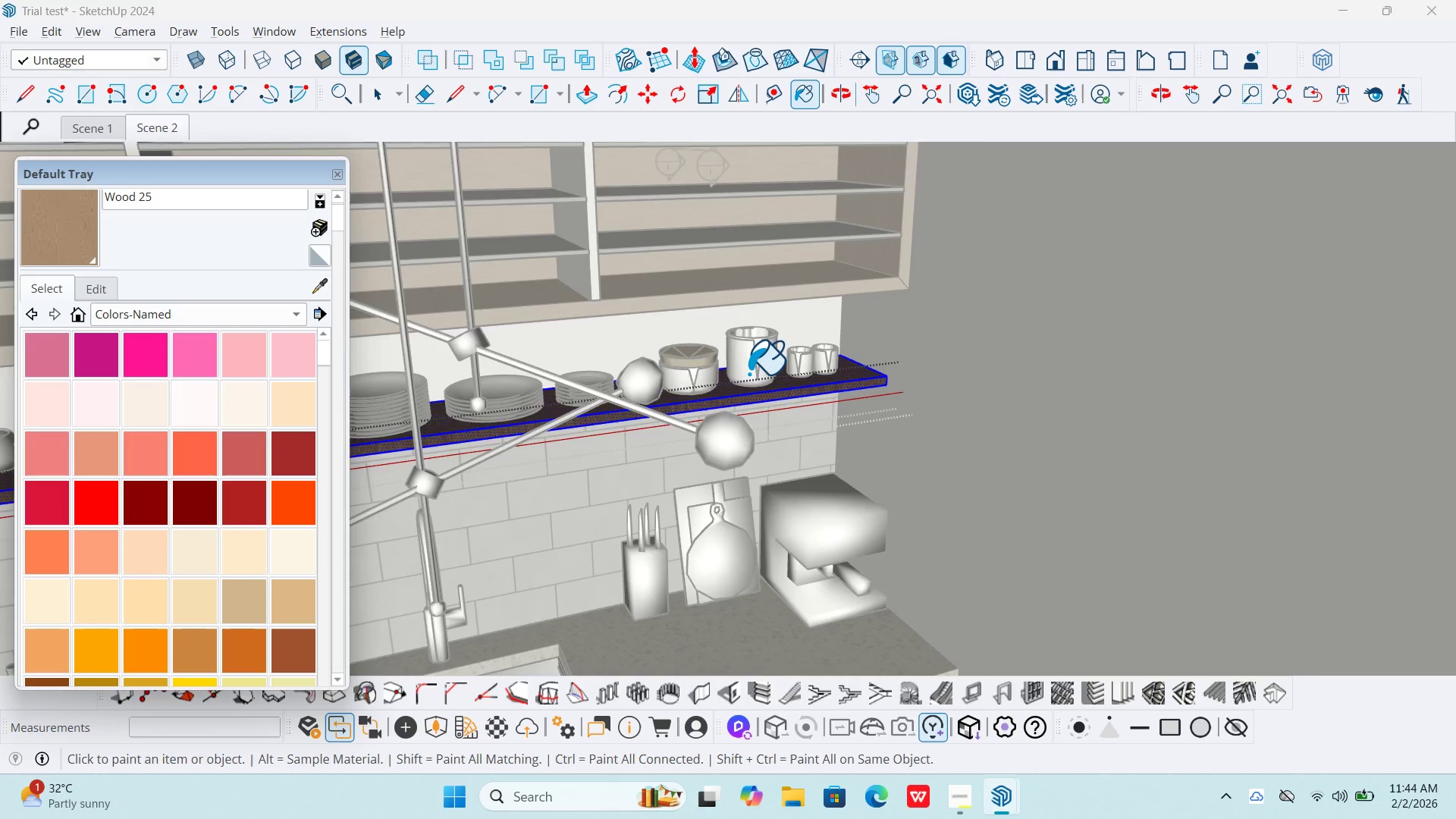 
left_click([772, 403])
 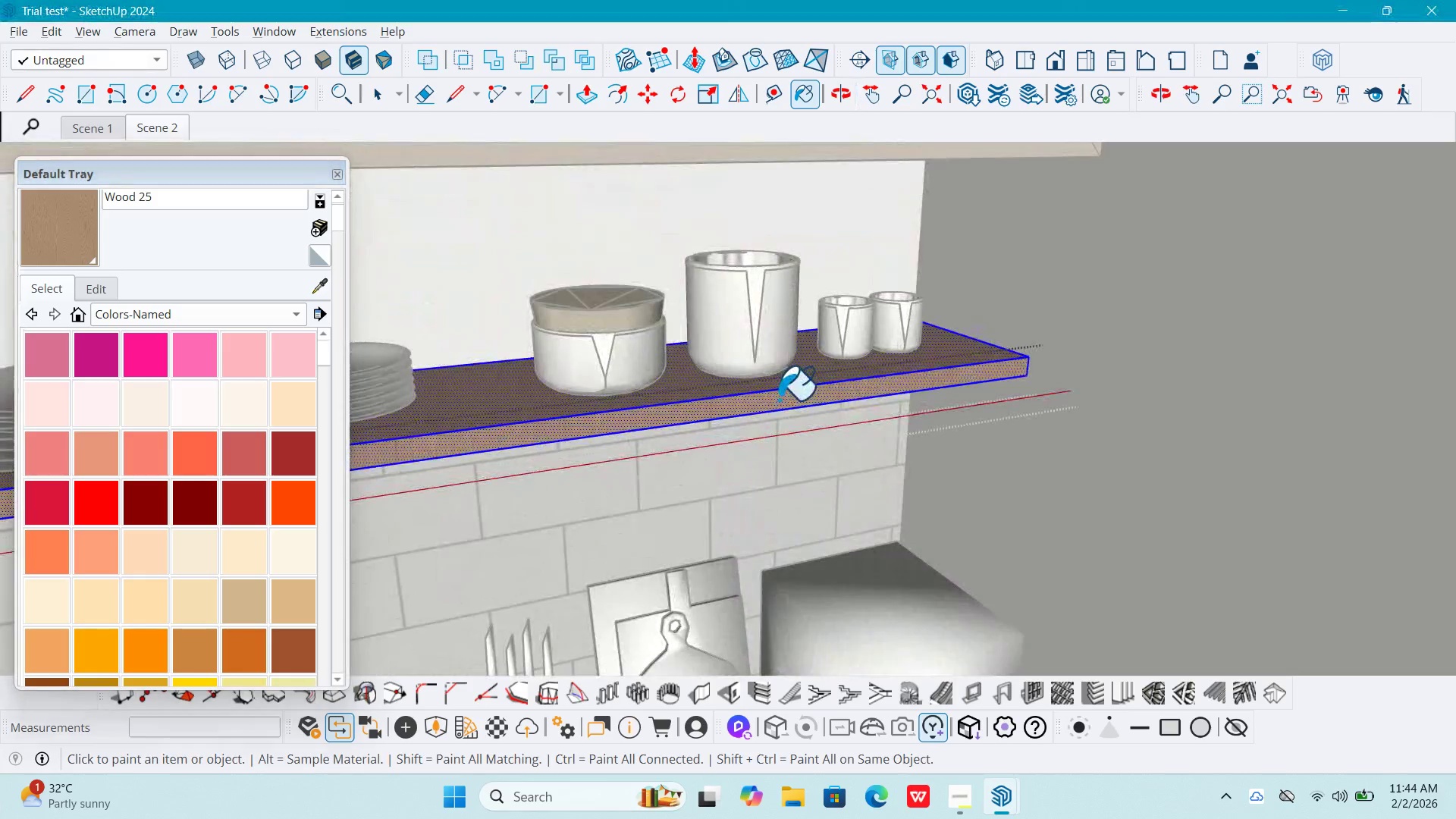 
scroll: coordinate [775, 426], scroll_direction: up, amount: 8.0
 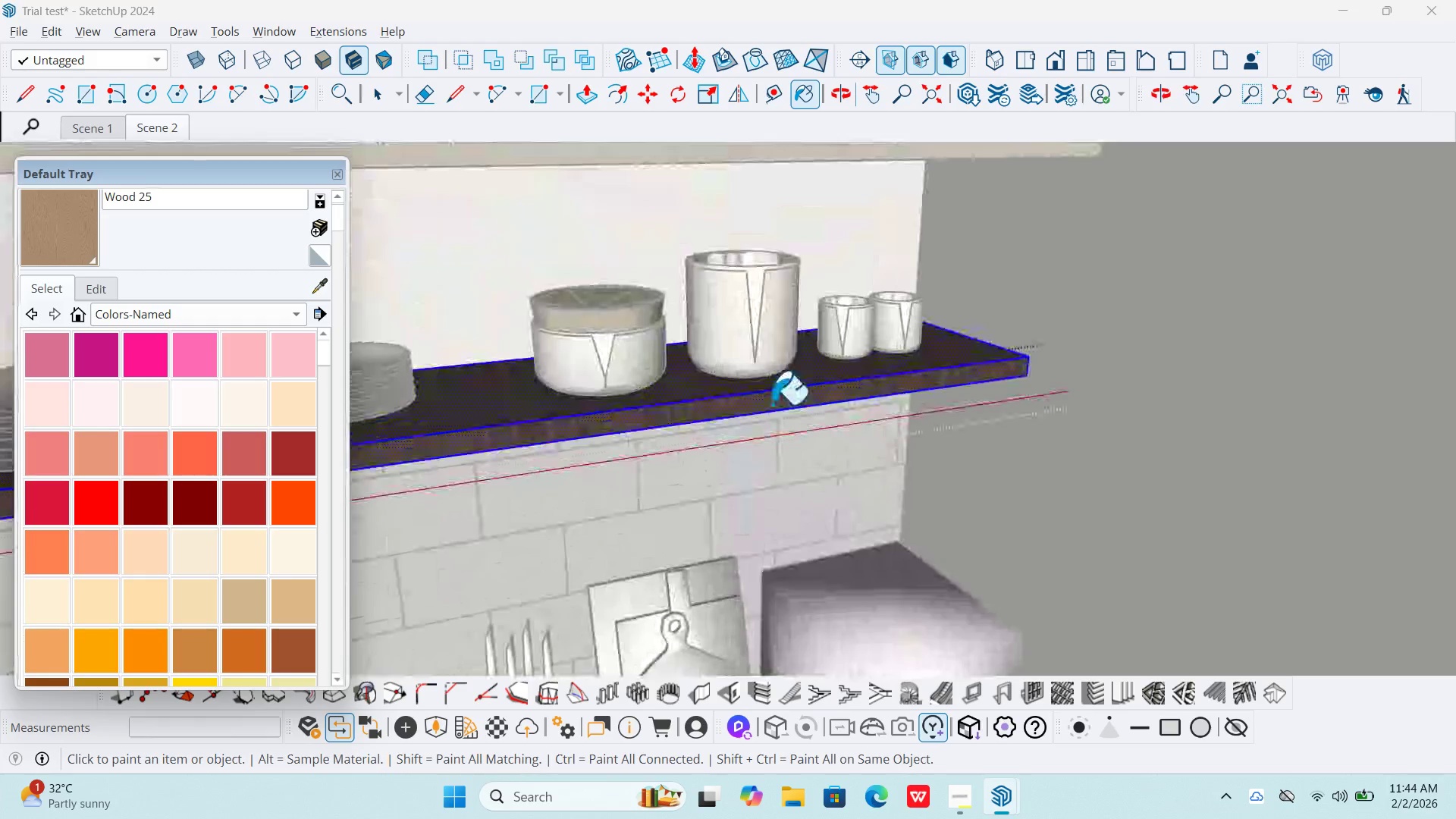 
key(Space)
 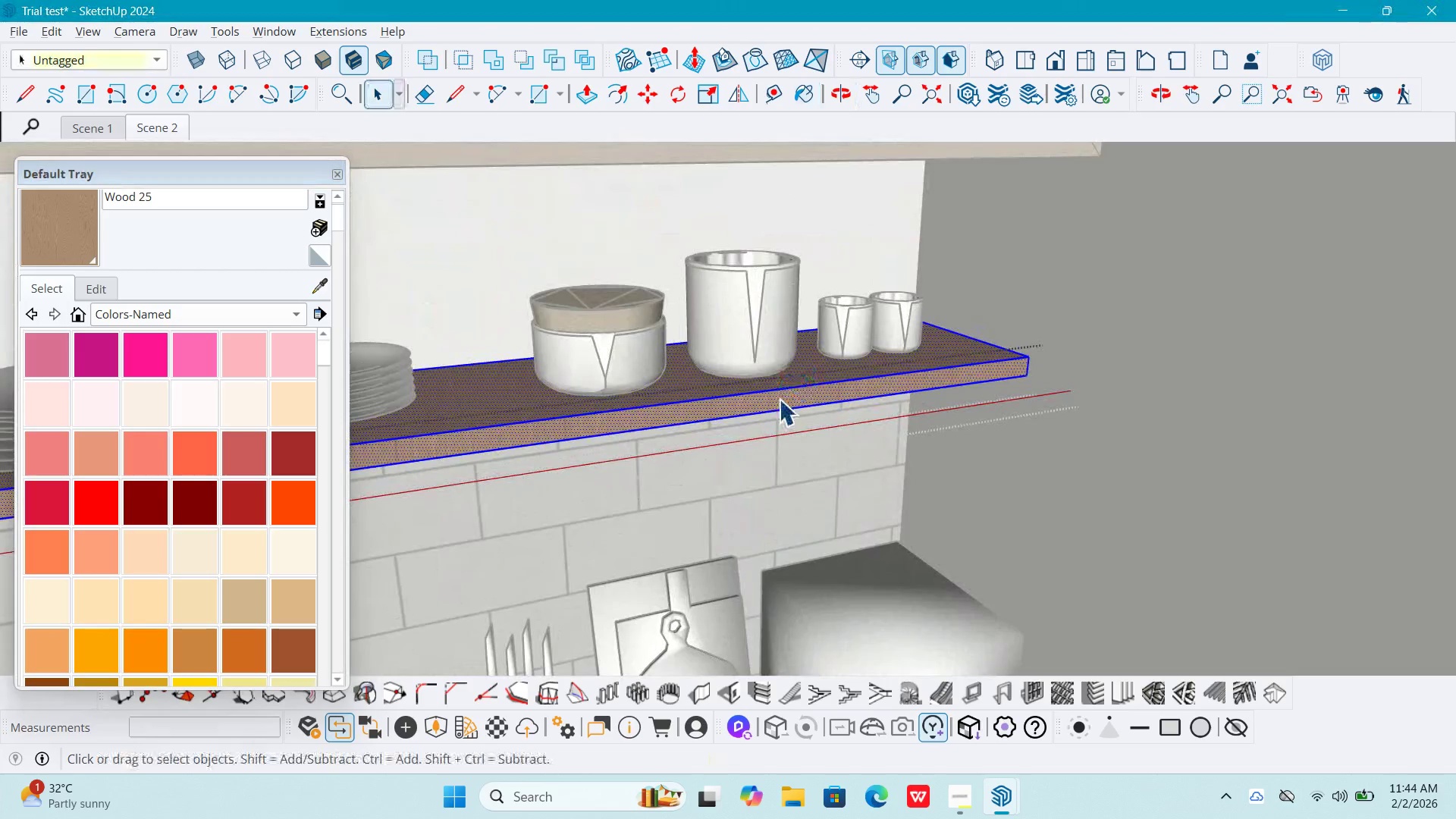 
key(Escape)
 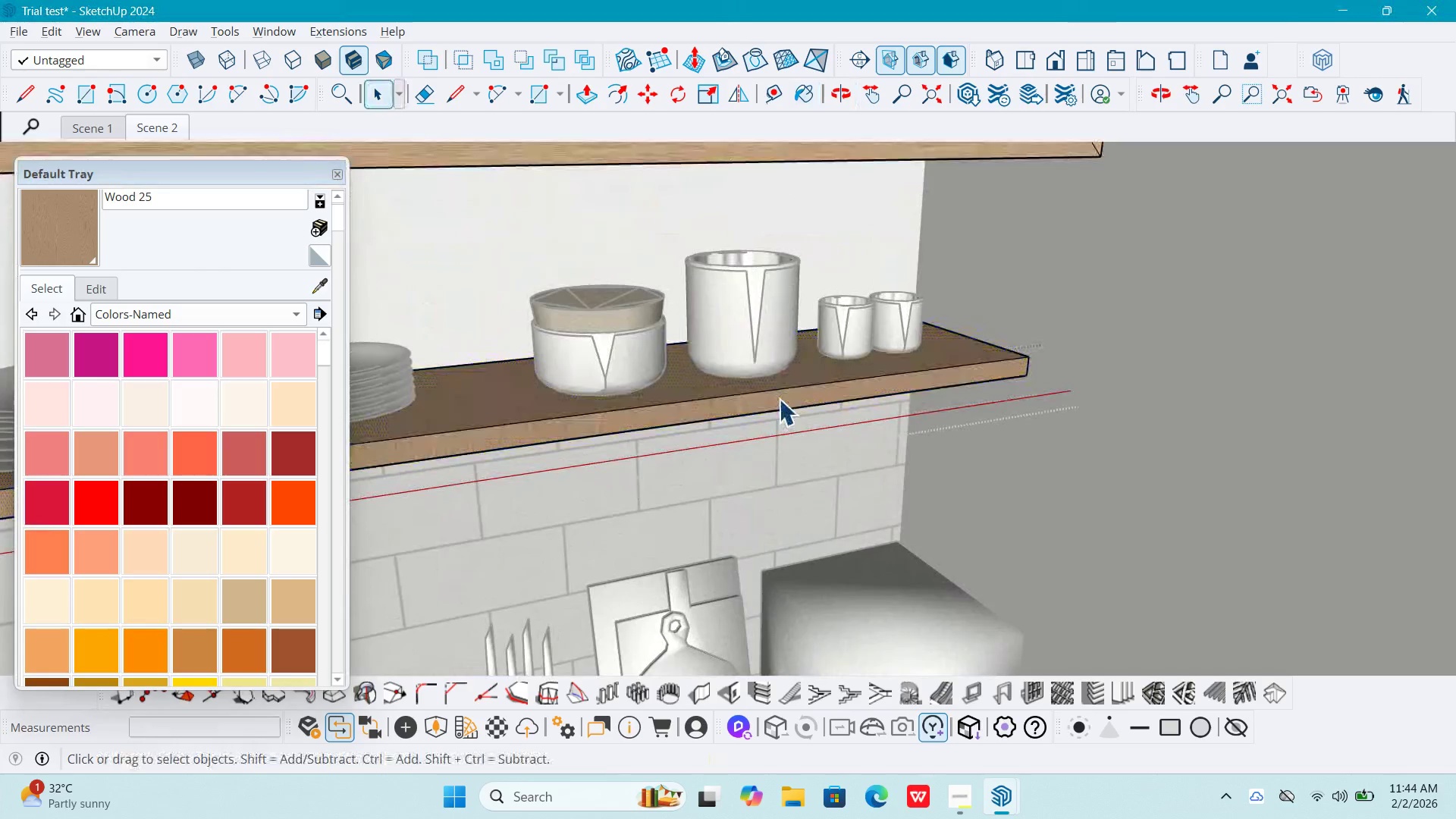 
key(Escape)
 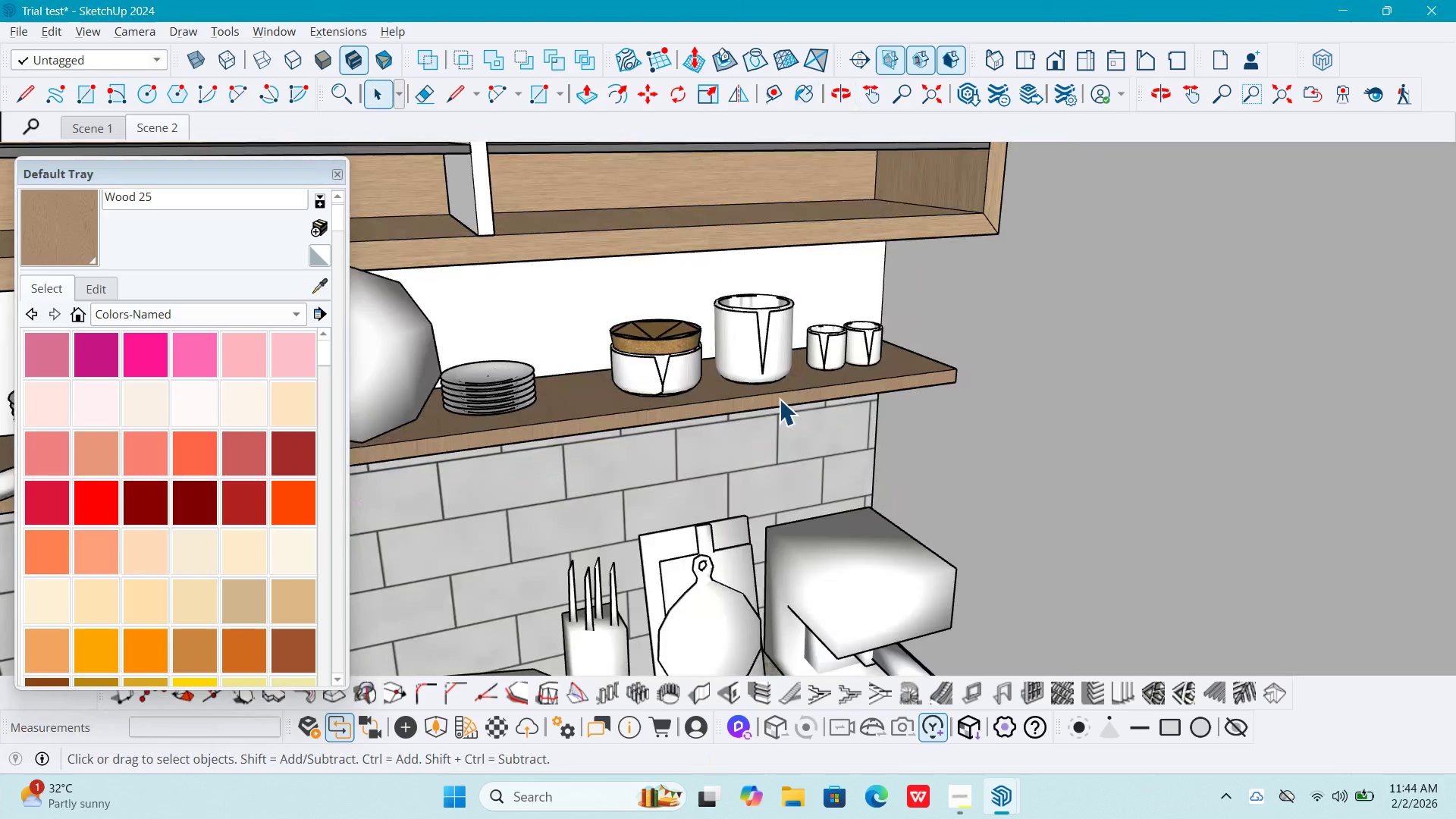 
key(Escape)
 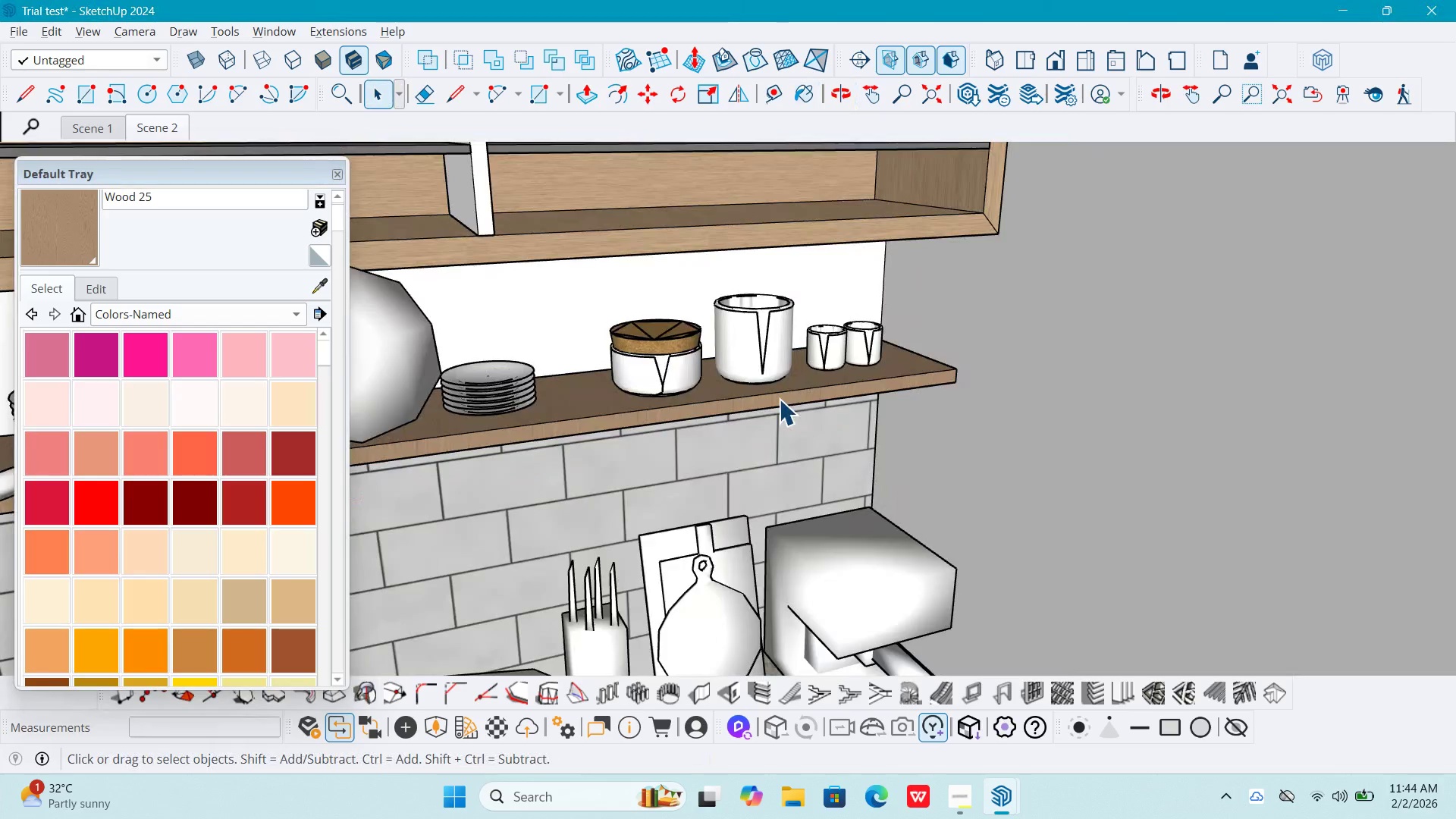 
key(Shift+ShiftLeft)
 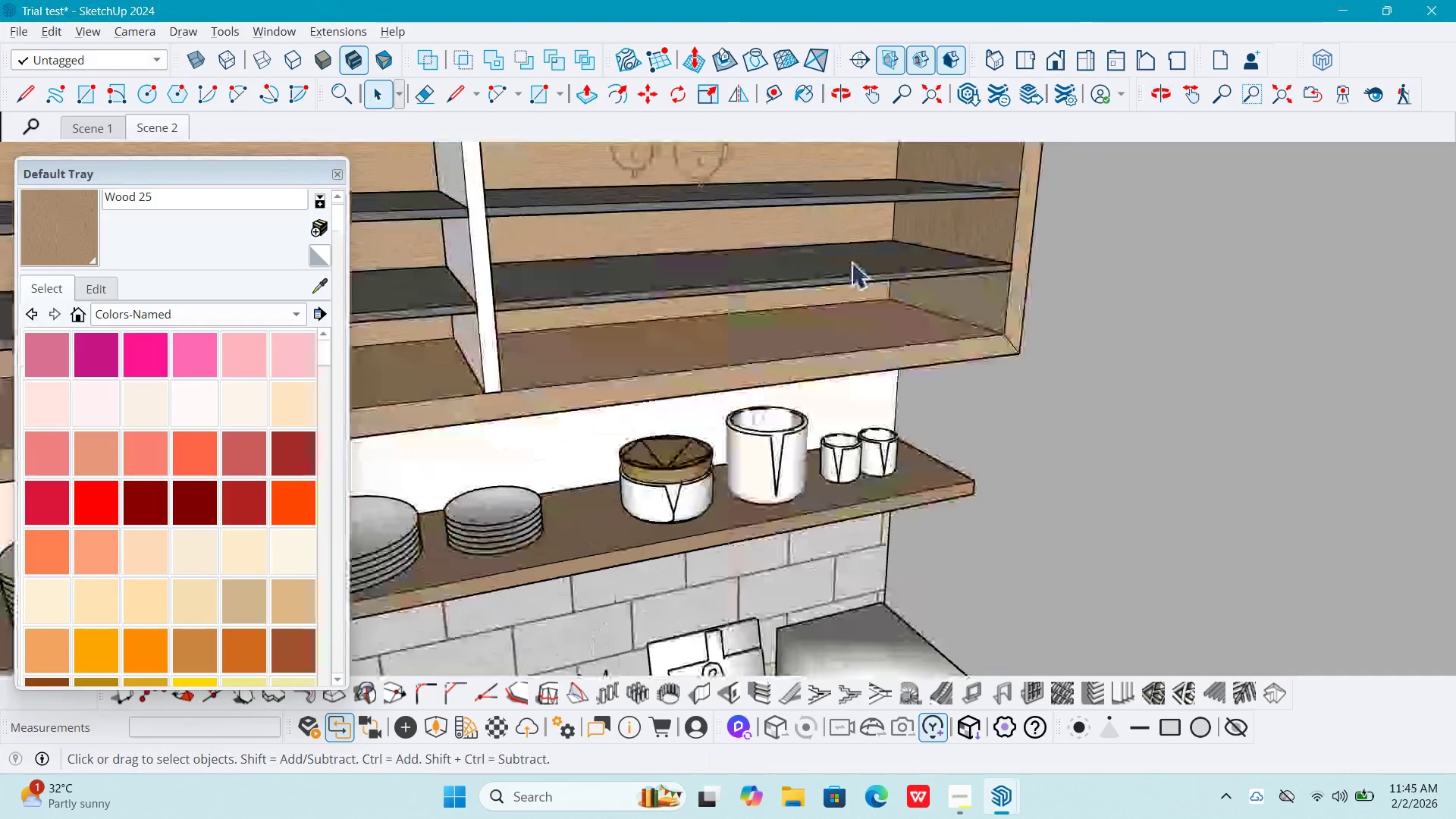 
key(Space)
 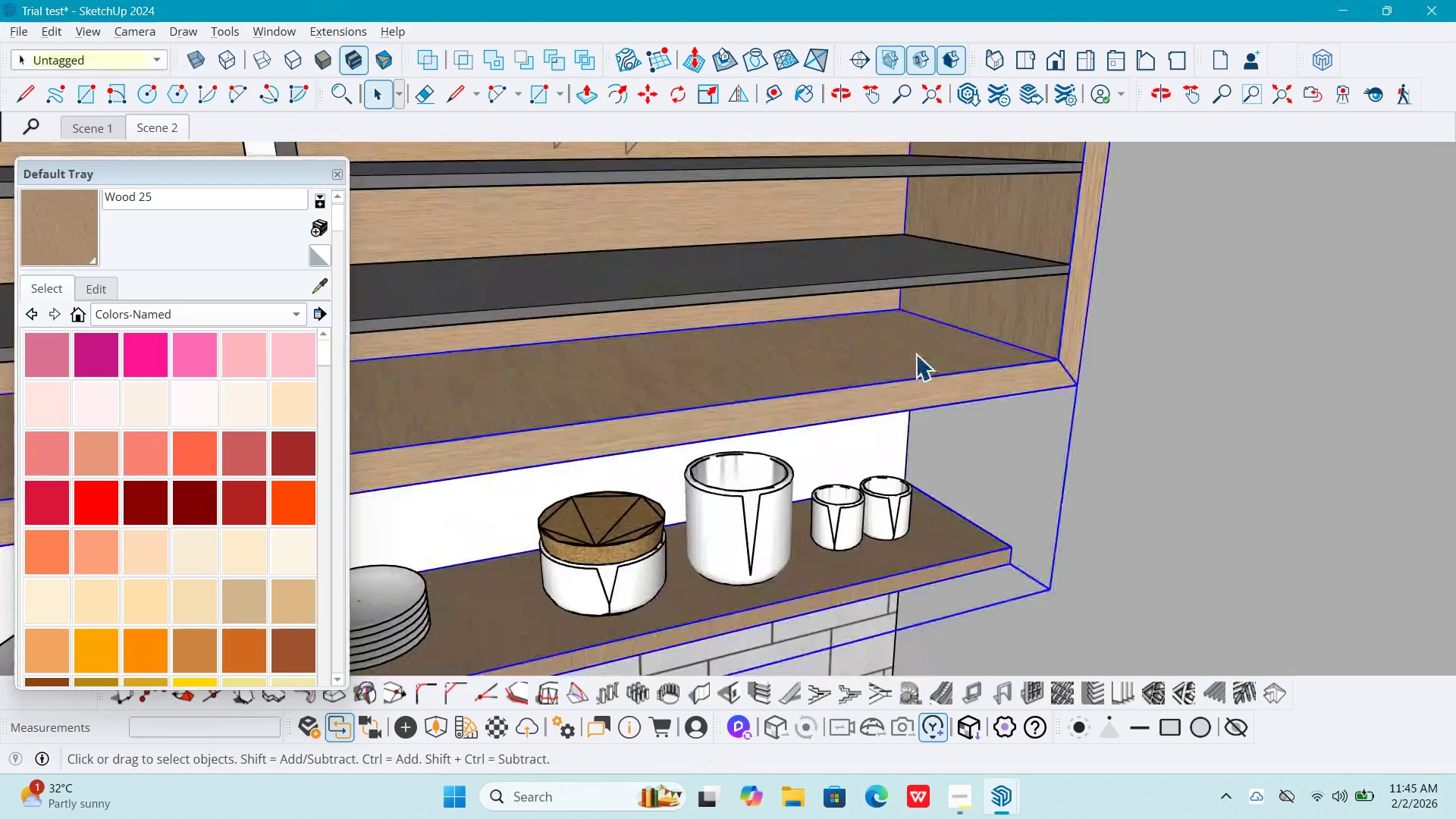 
double_click([915, 354])
 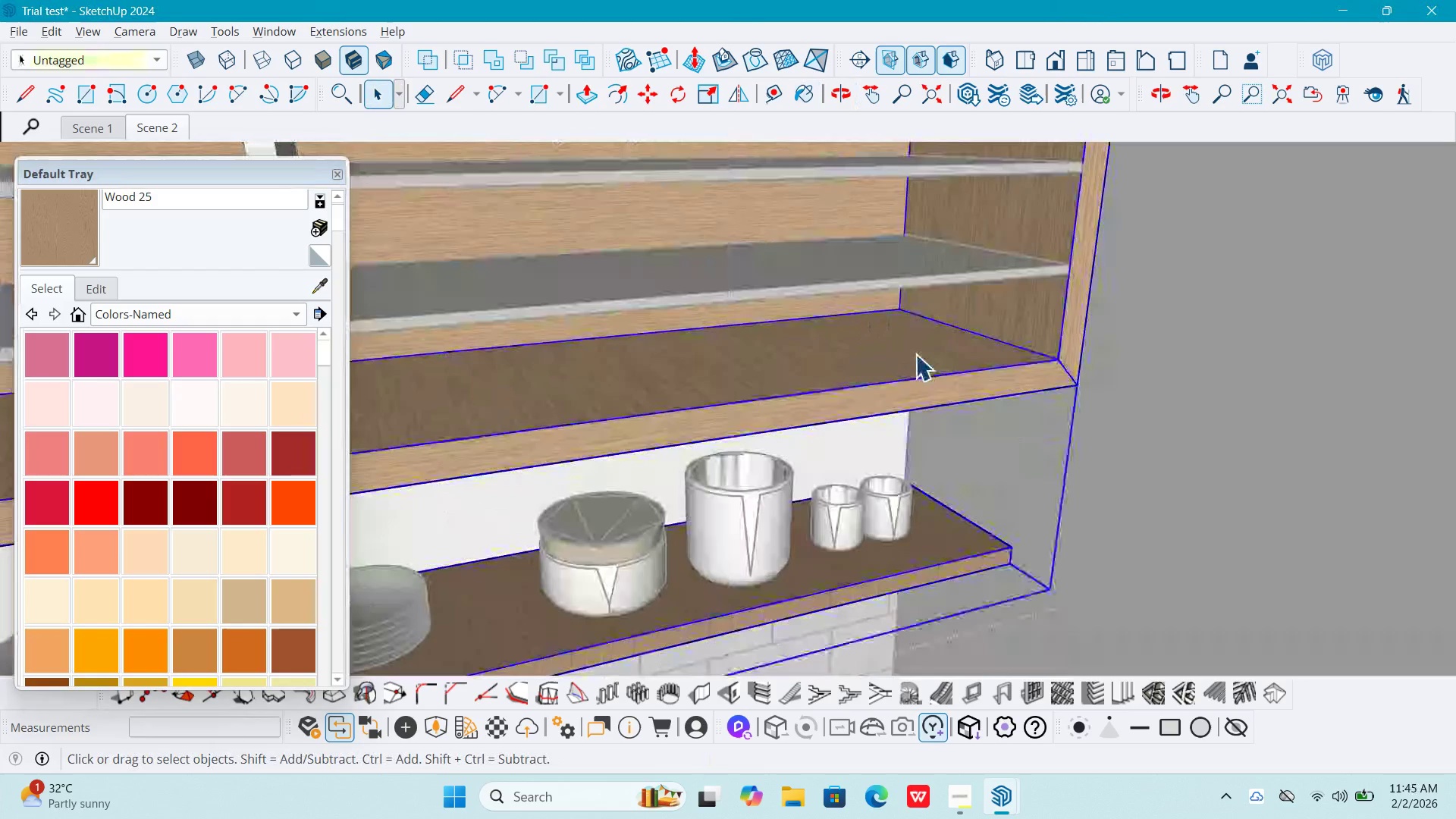 
scroll: coordinate [851, 262], scroll_direction: down, amount: 1.0
 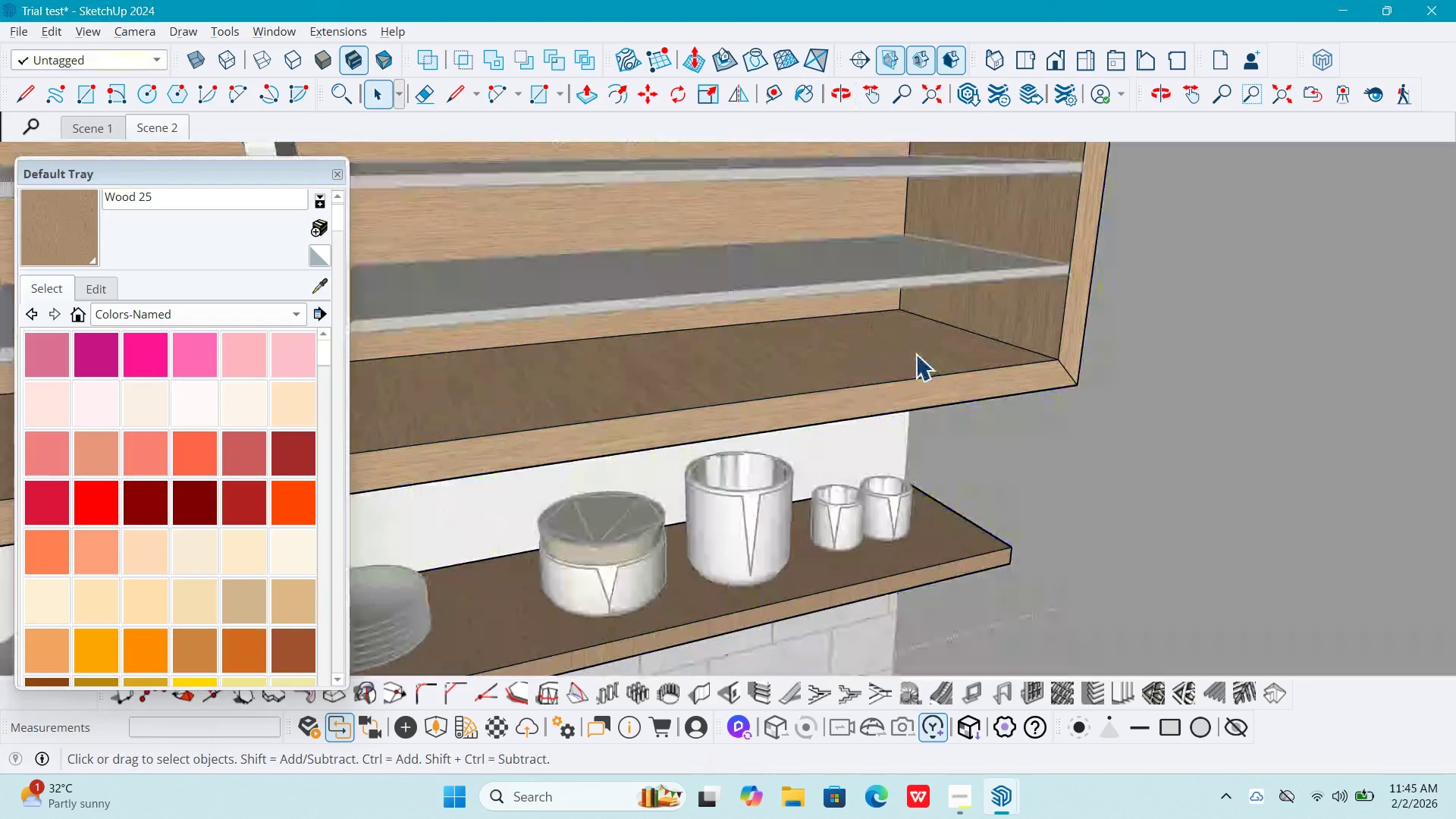 
triple_click([915, 354])
 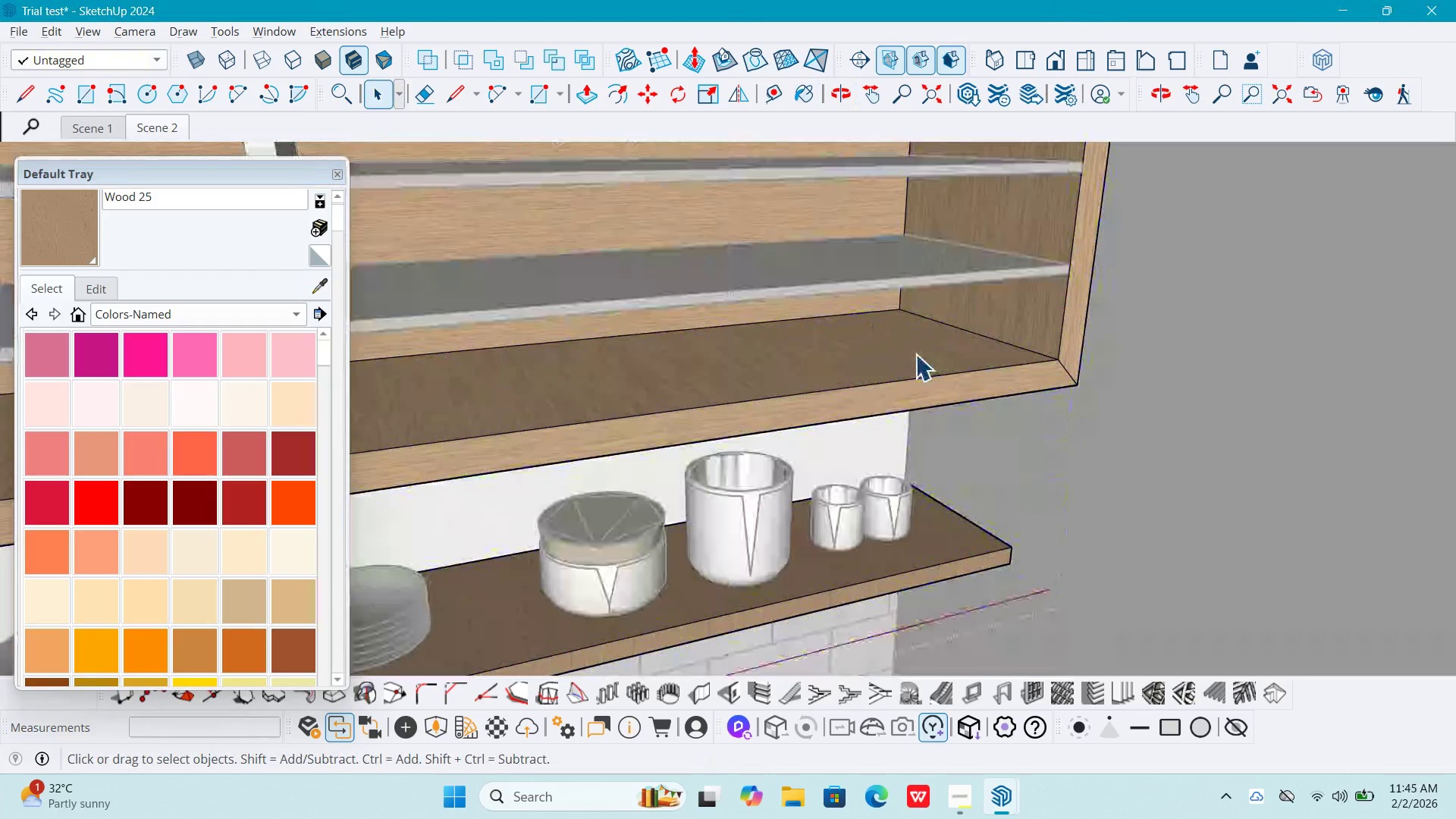 
triple_click([915, 354])
 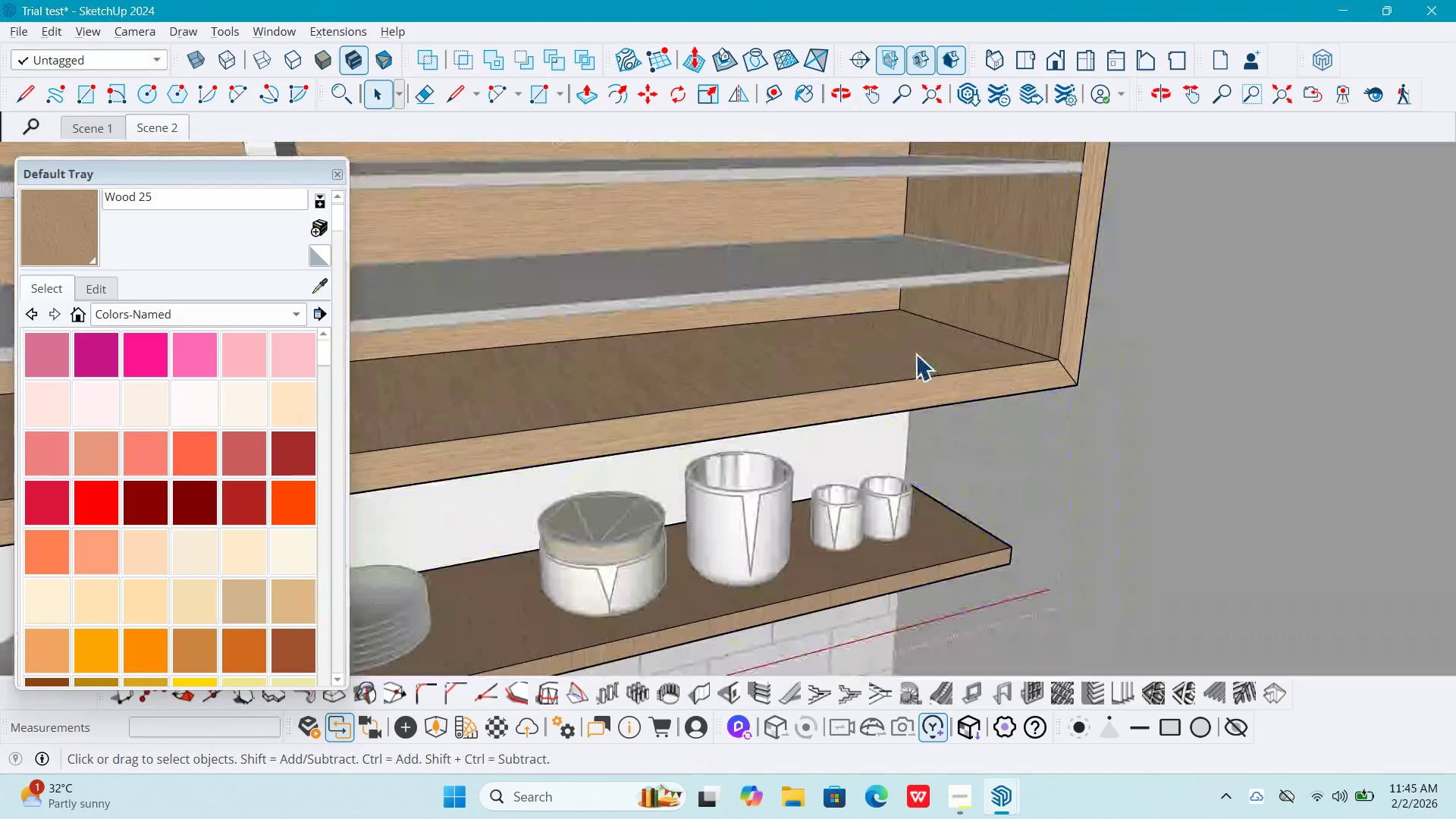 
triple_click([915, 354])
 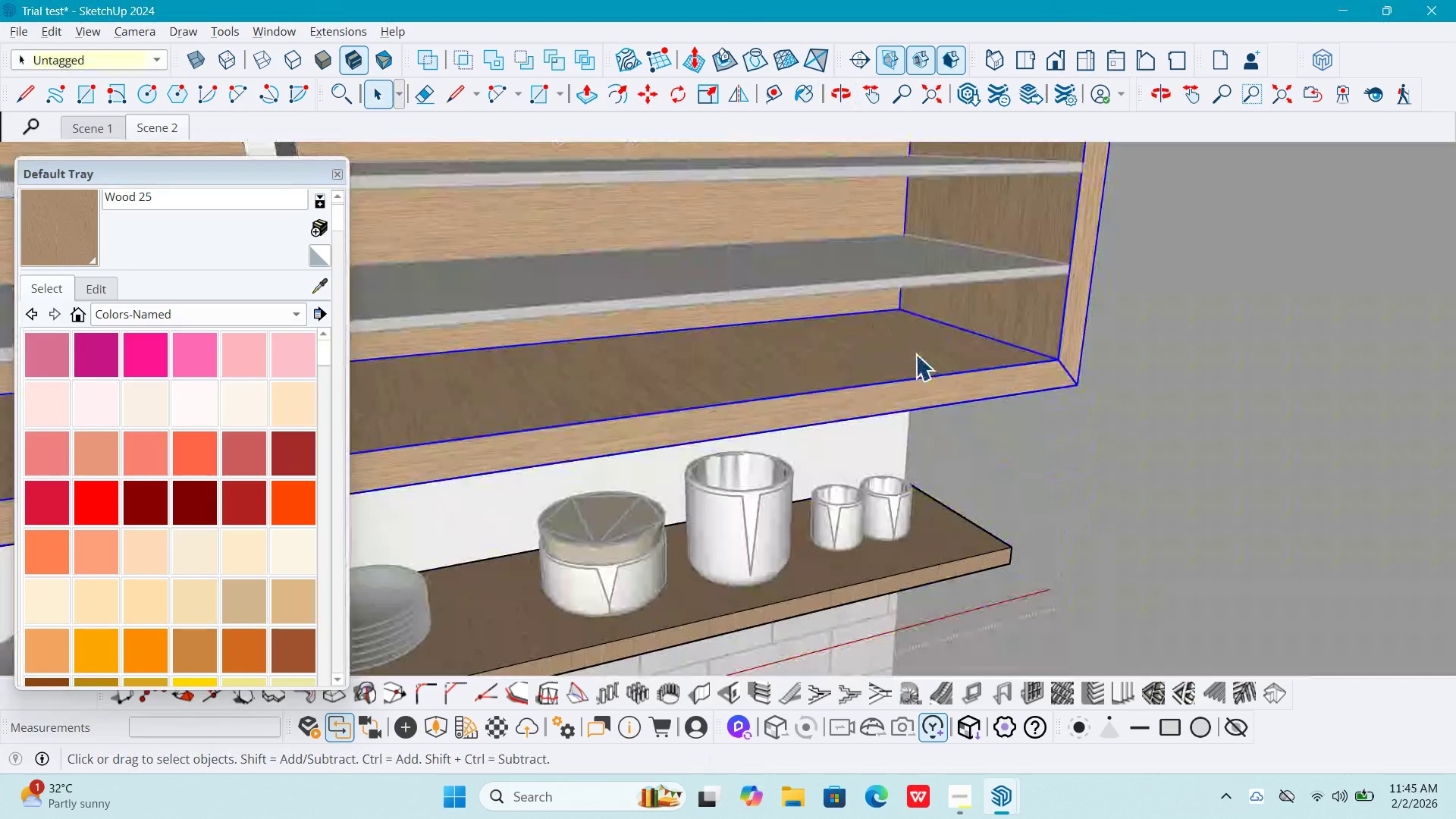 
triple_click([915, 354])
 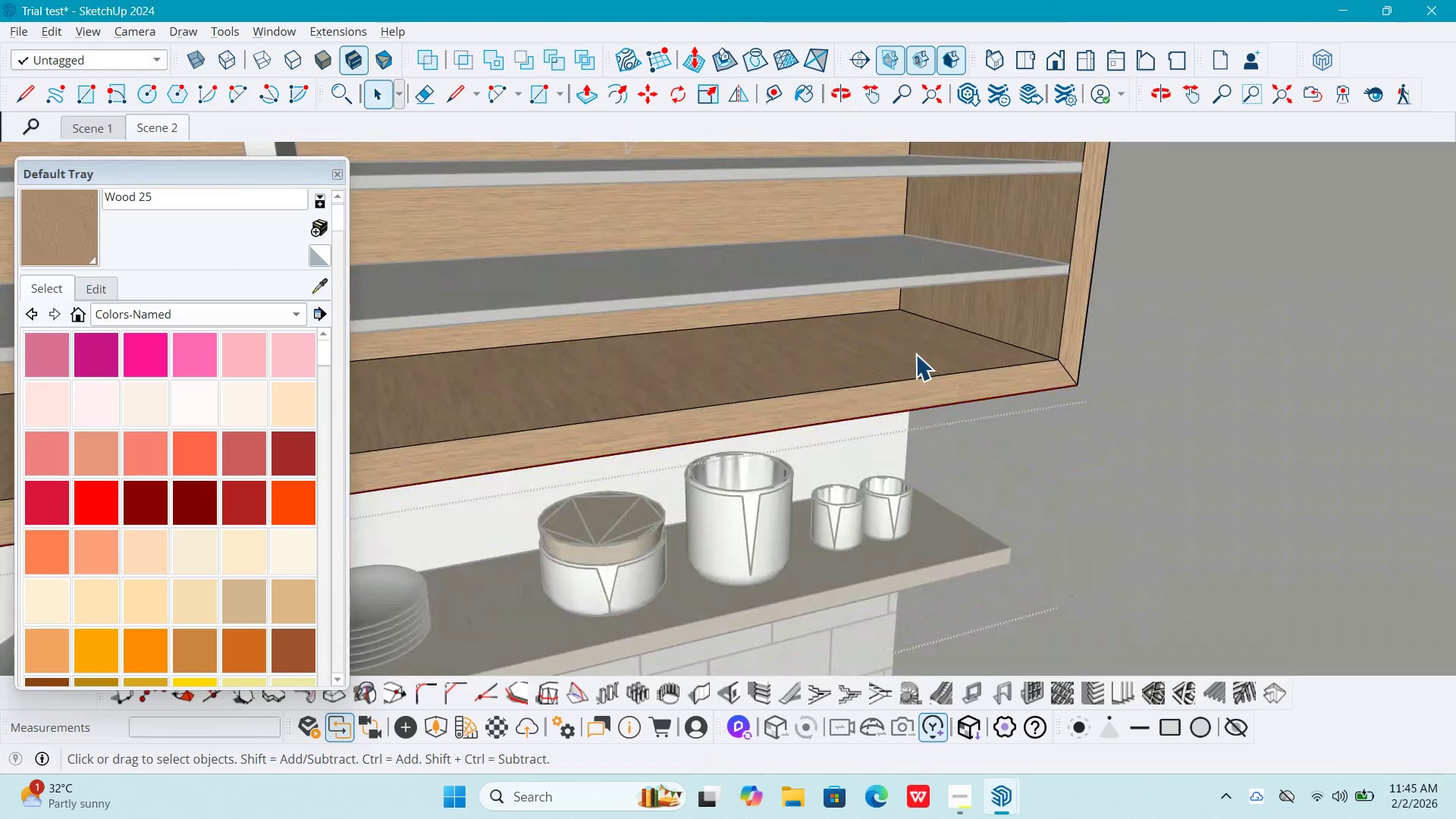 
triple_click([915, 354])
 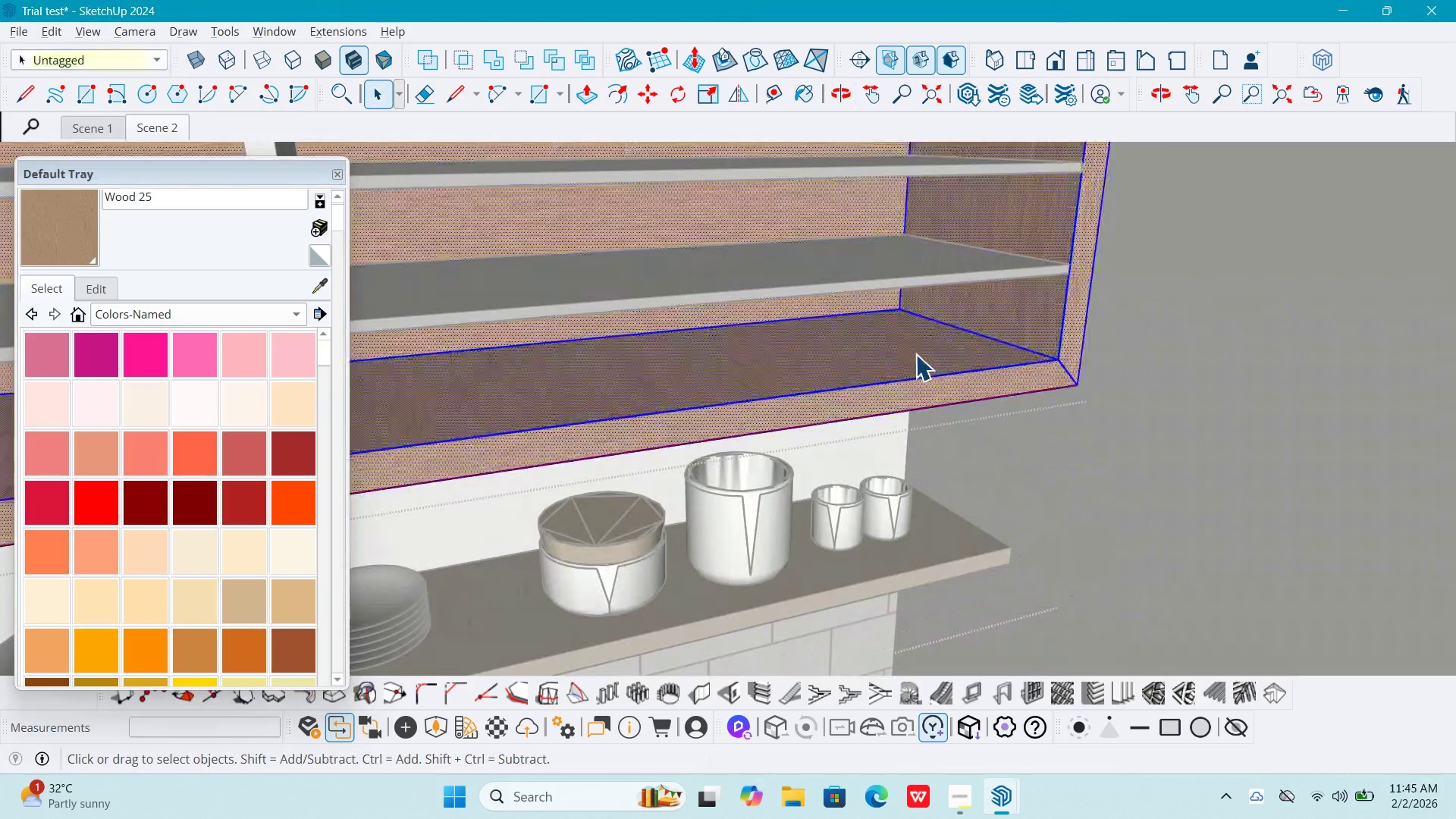 
triple_click([915, 354])
 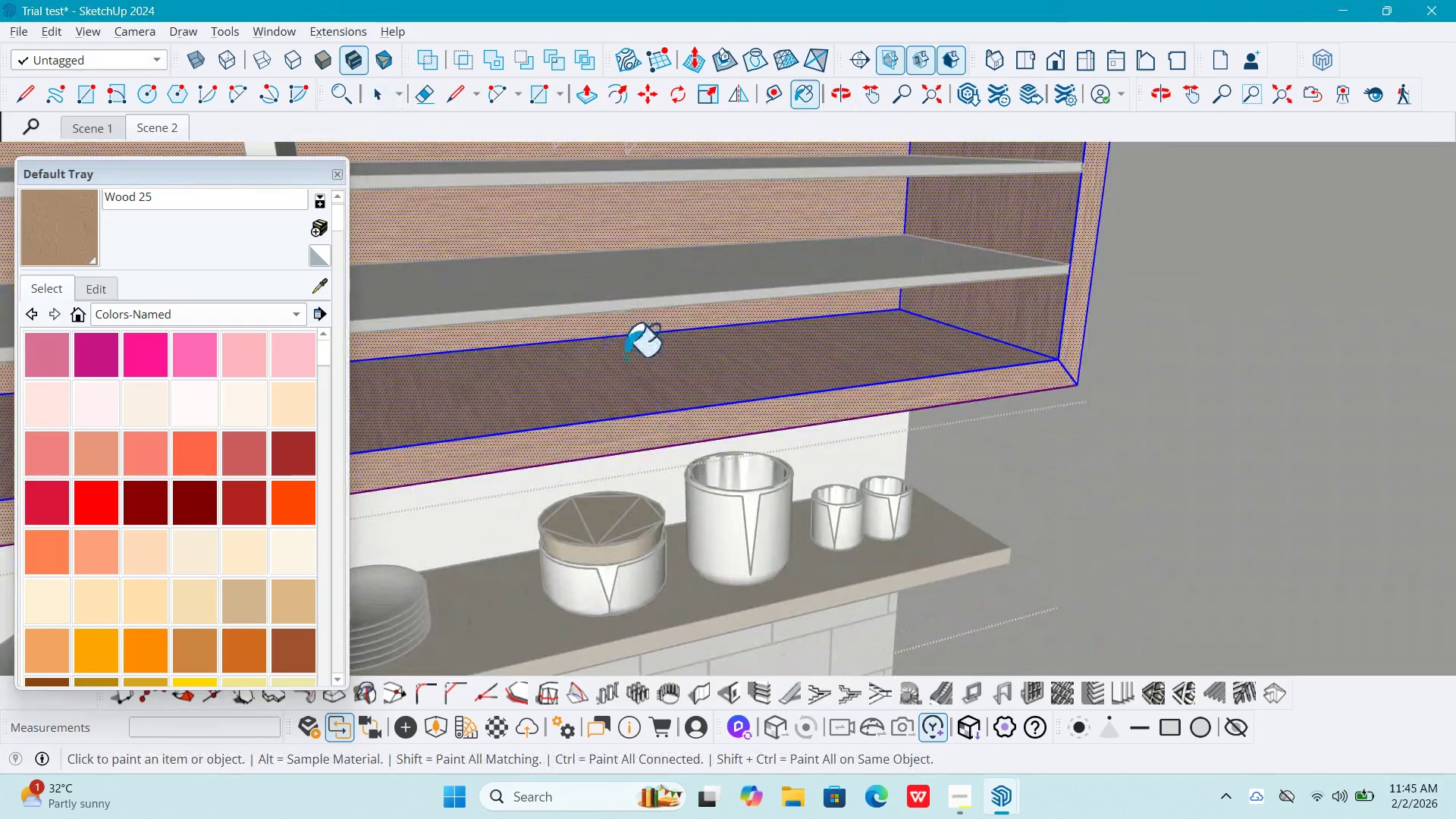 
left_click([626, 381])
 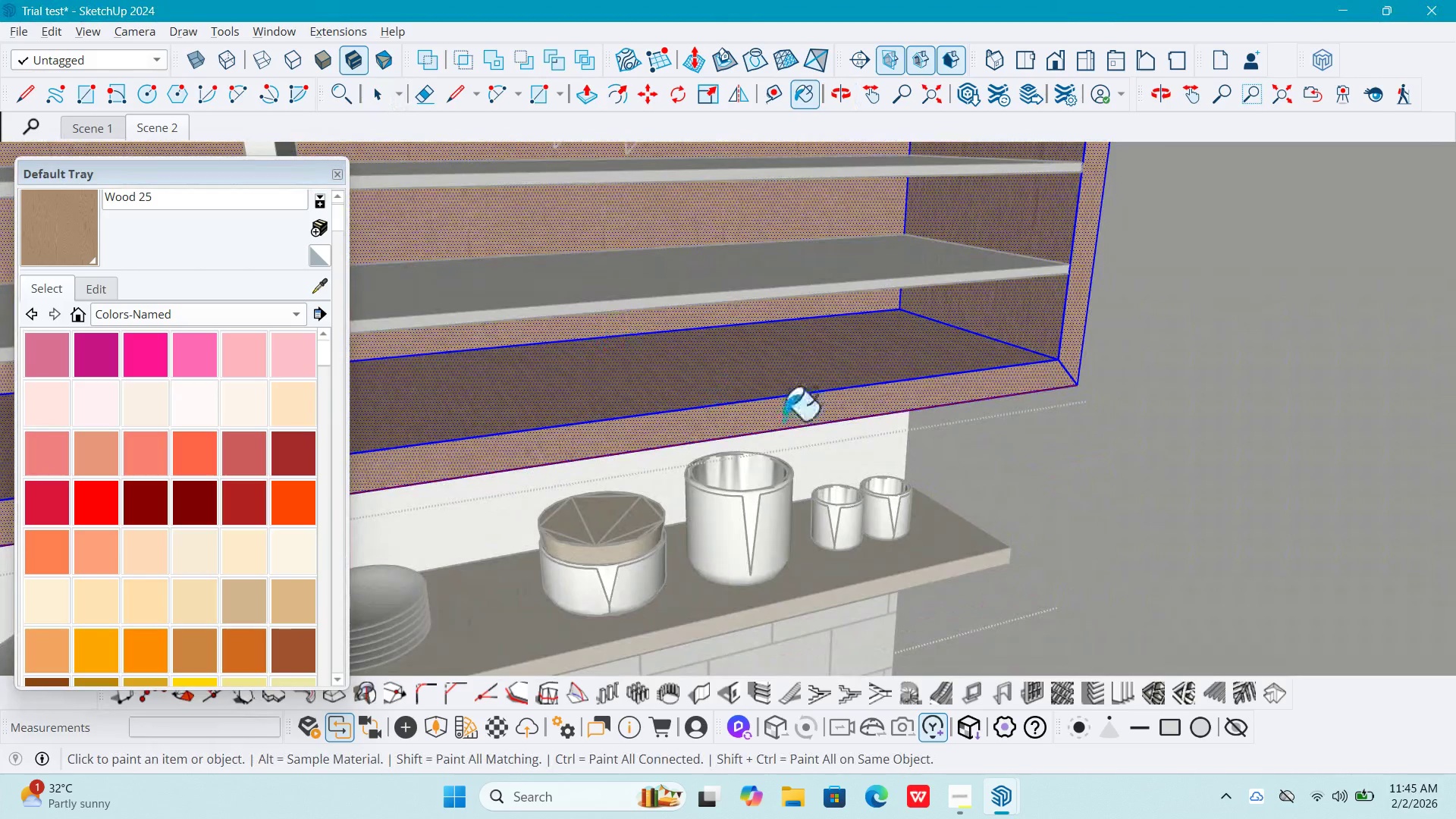 
key(Space)
 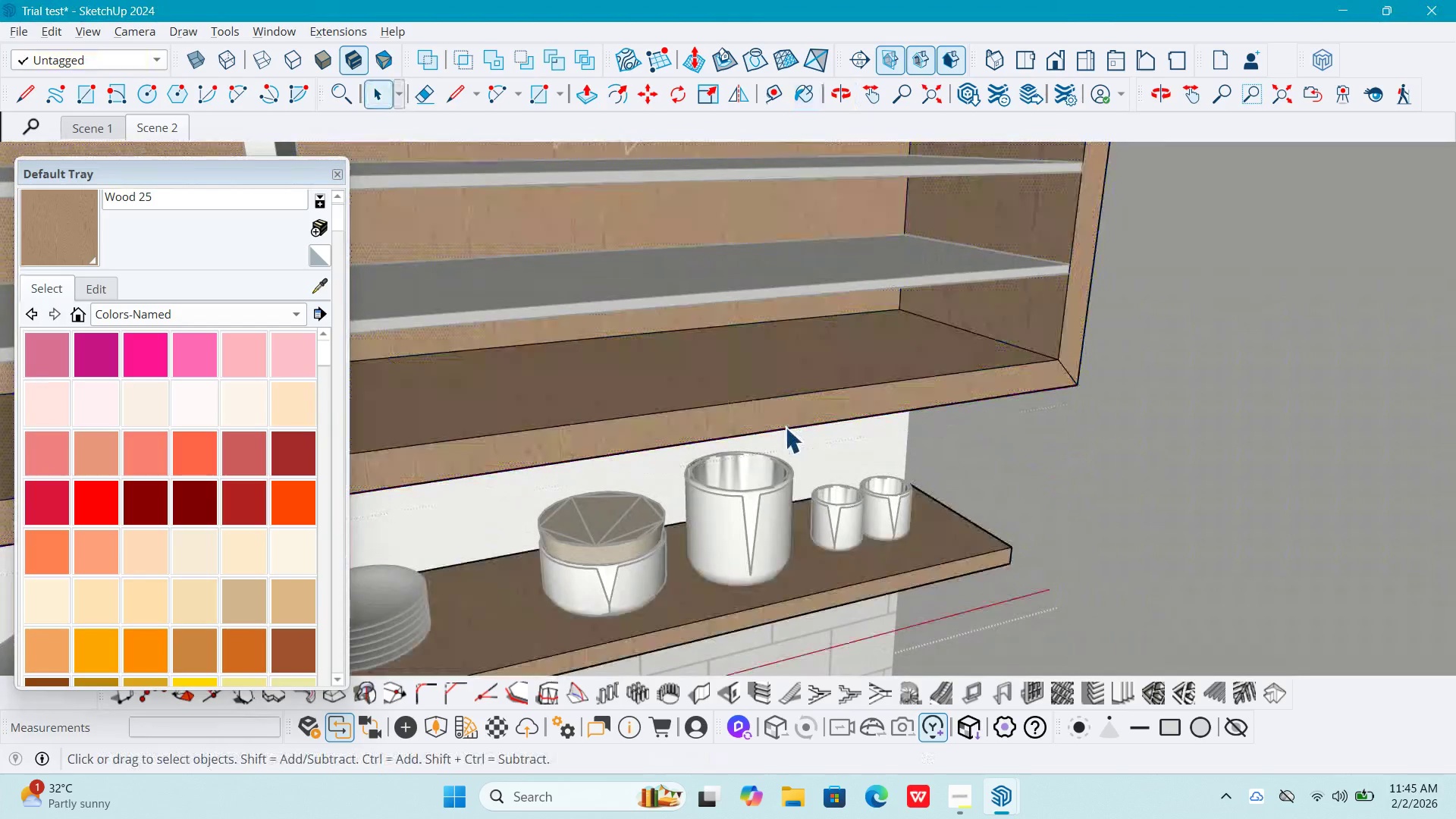 
key(Escape)
 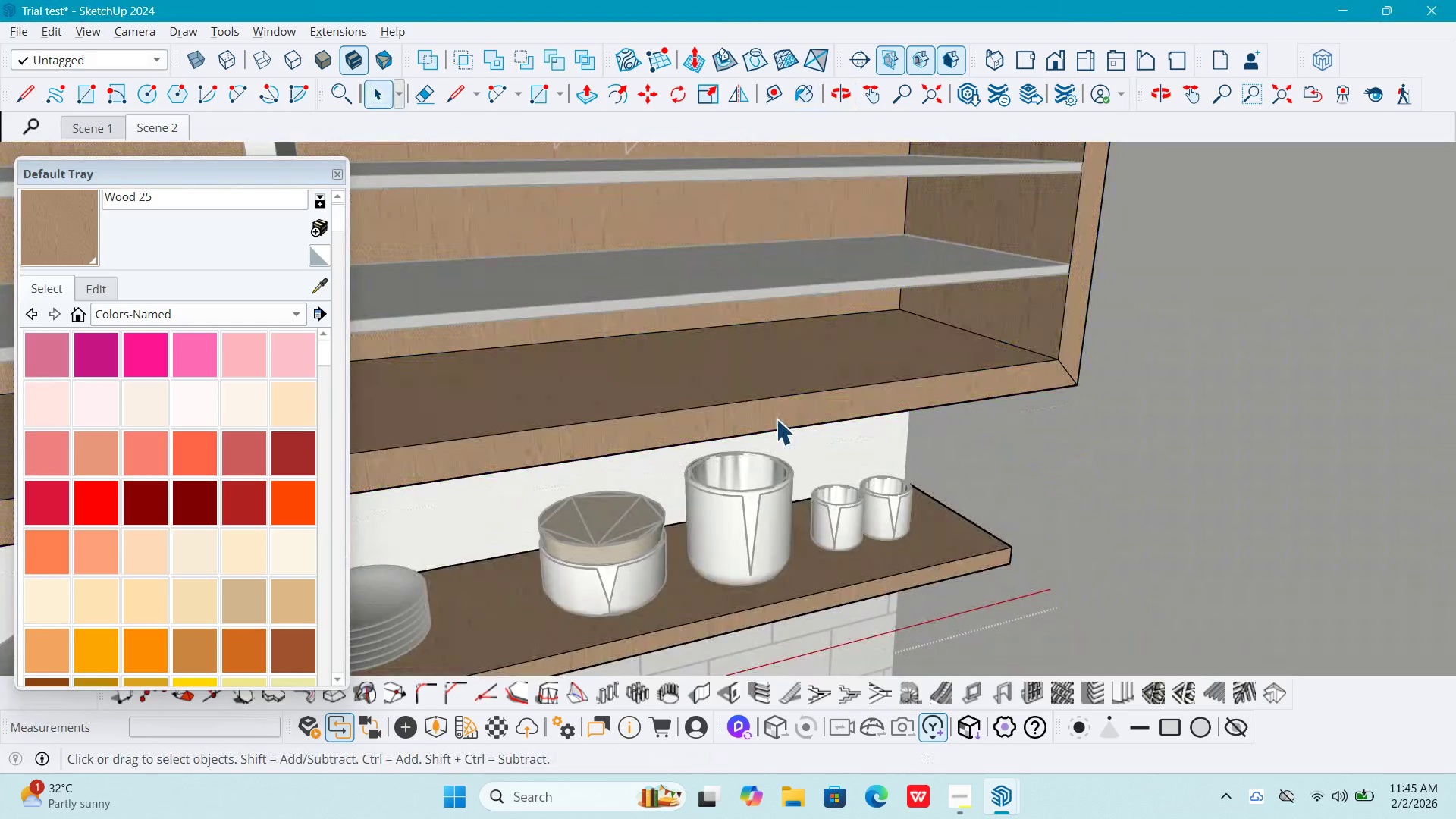 
left_click([776, 419])
 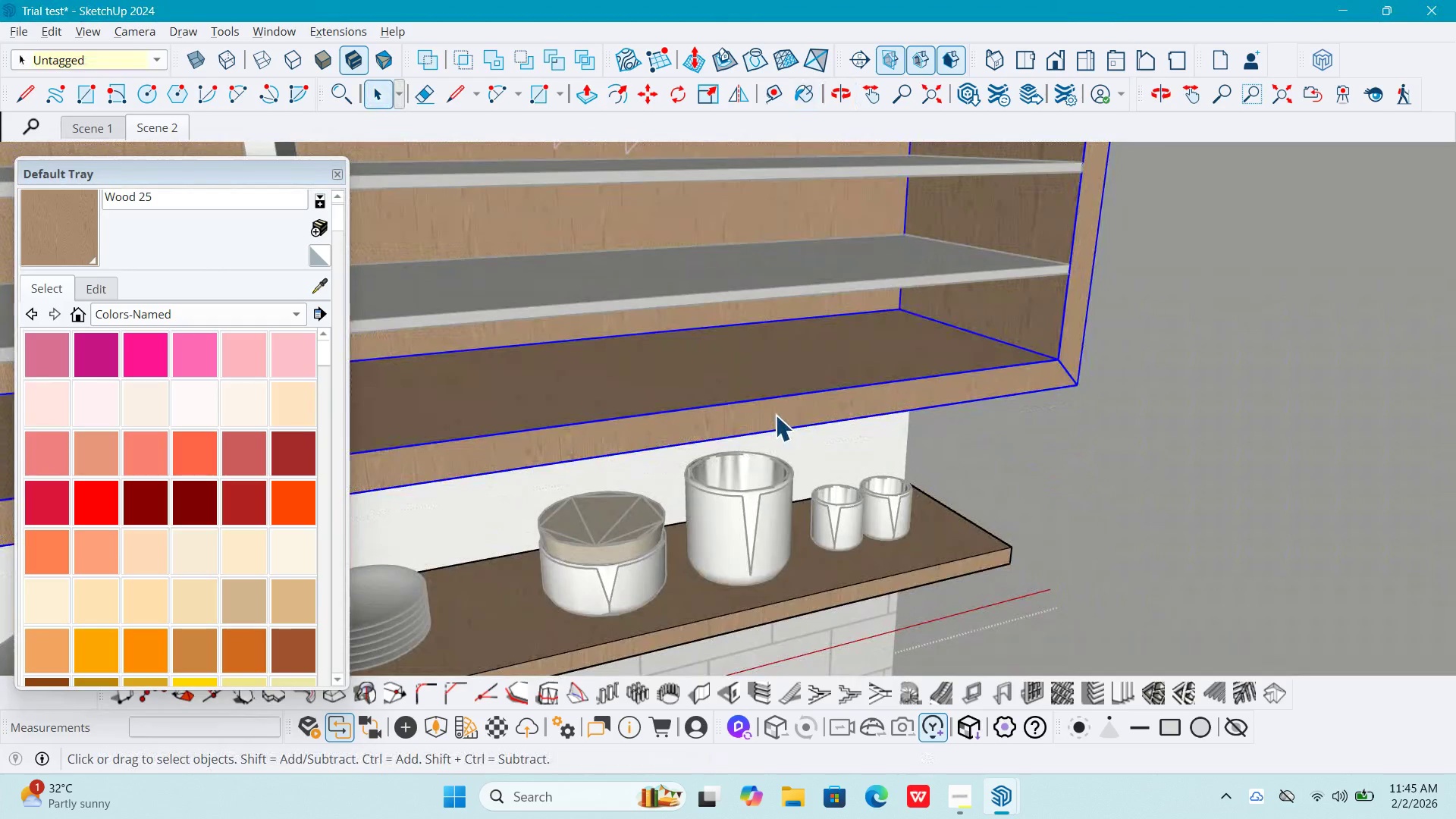 
double_click([775, 415])
 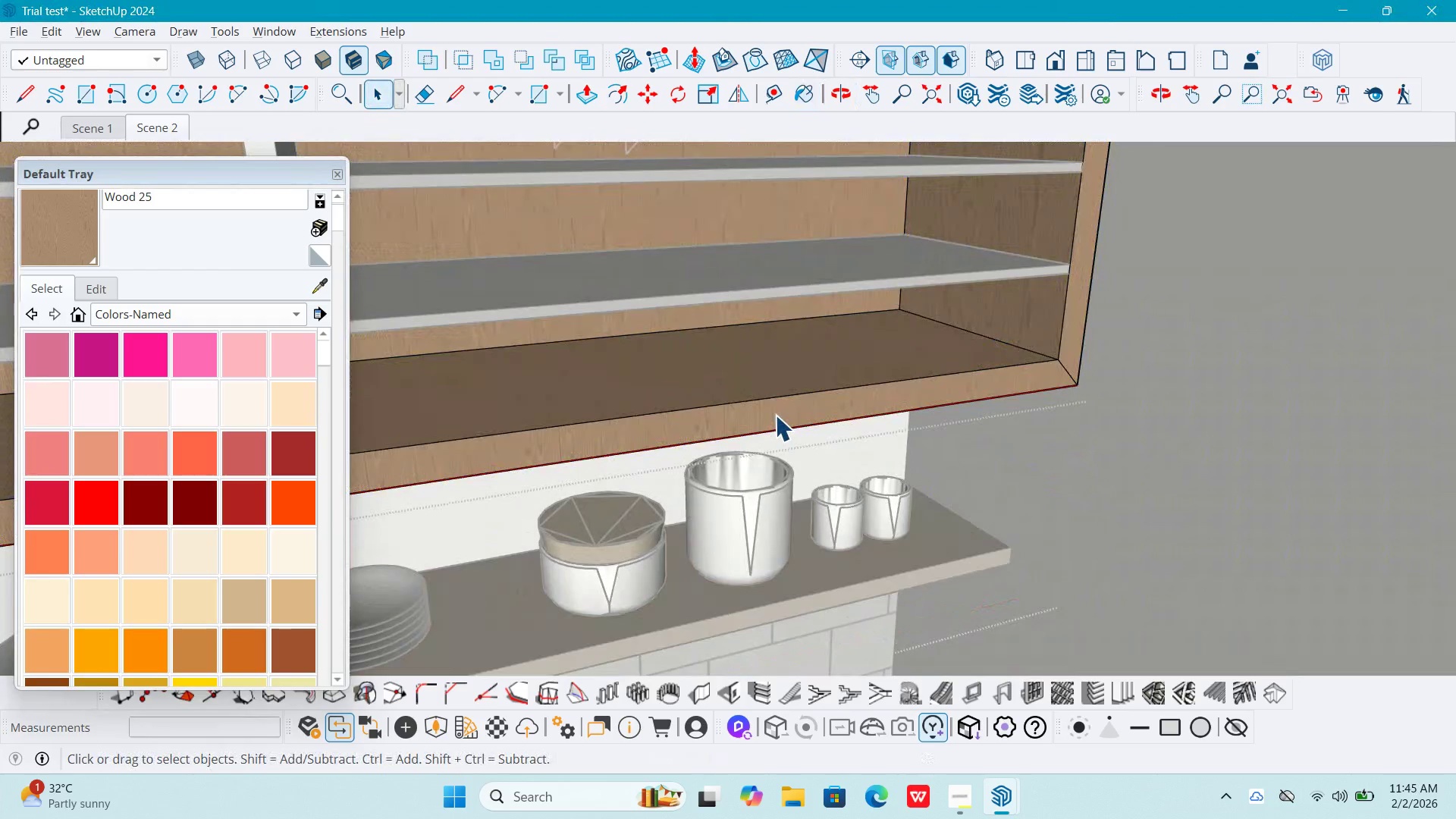 
triple_click([775, 415])
 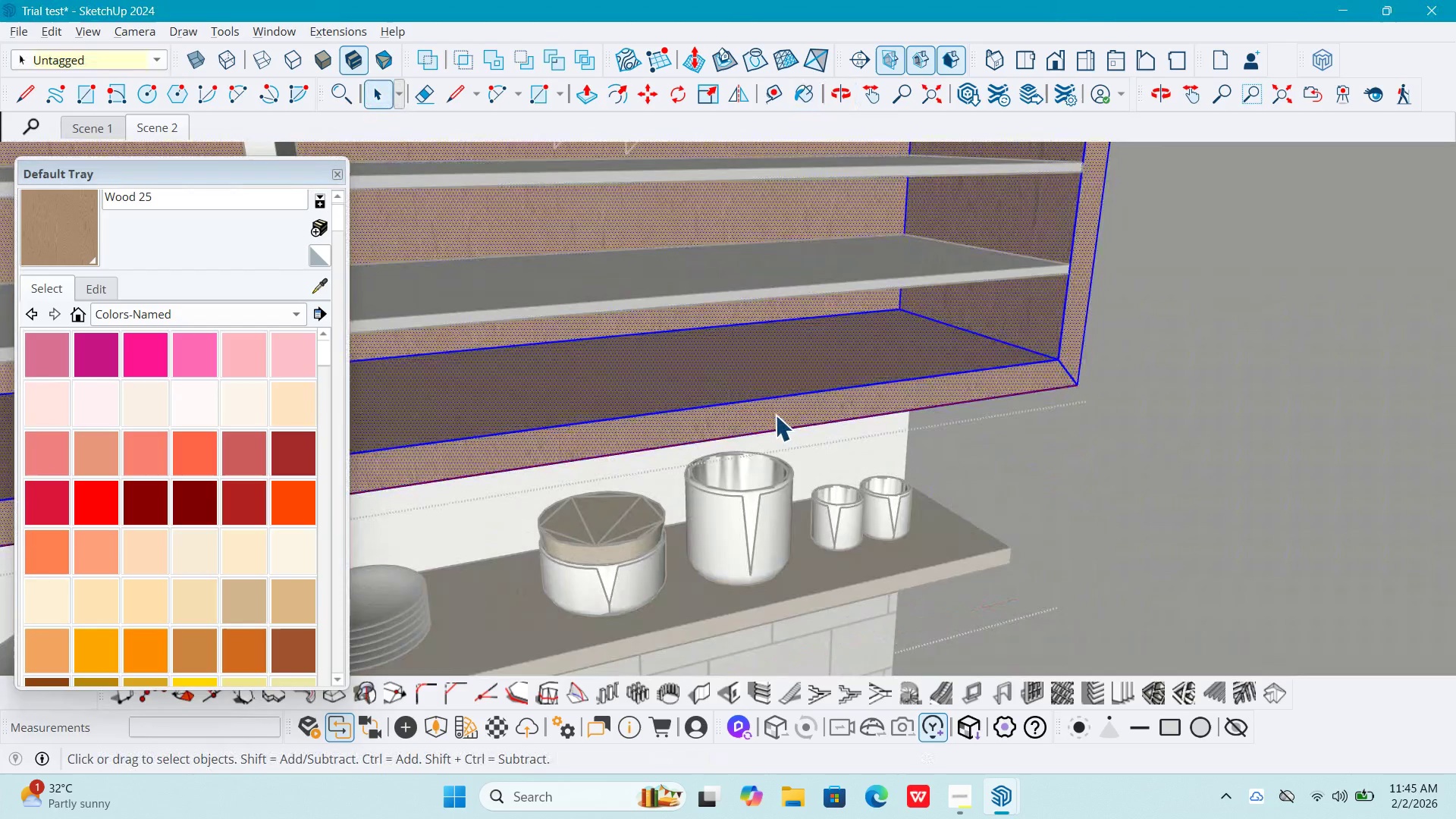 
triple_click([775, 415])
 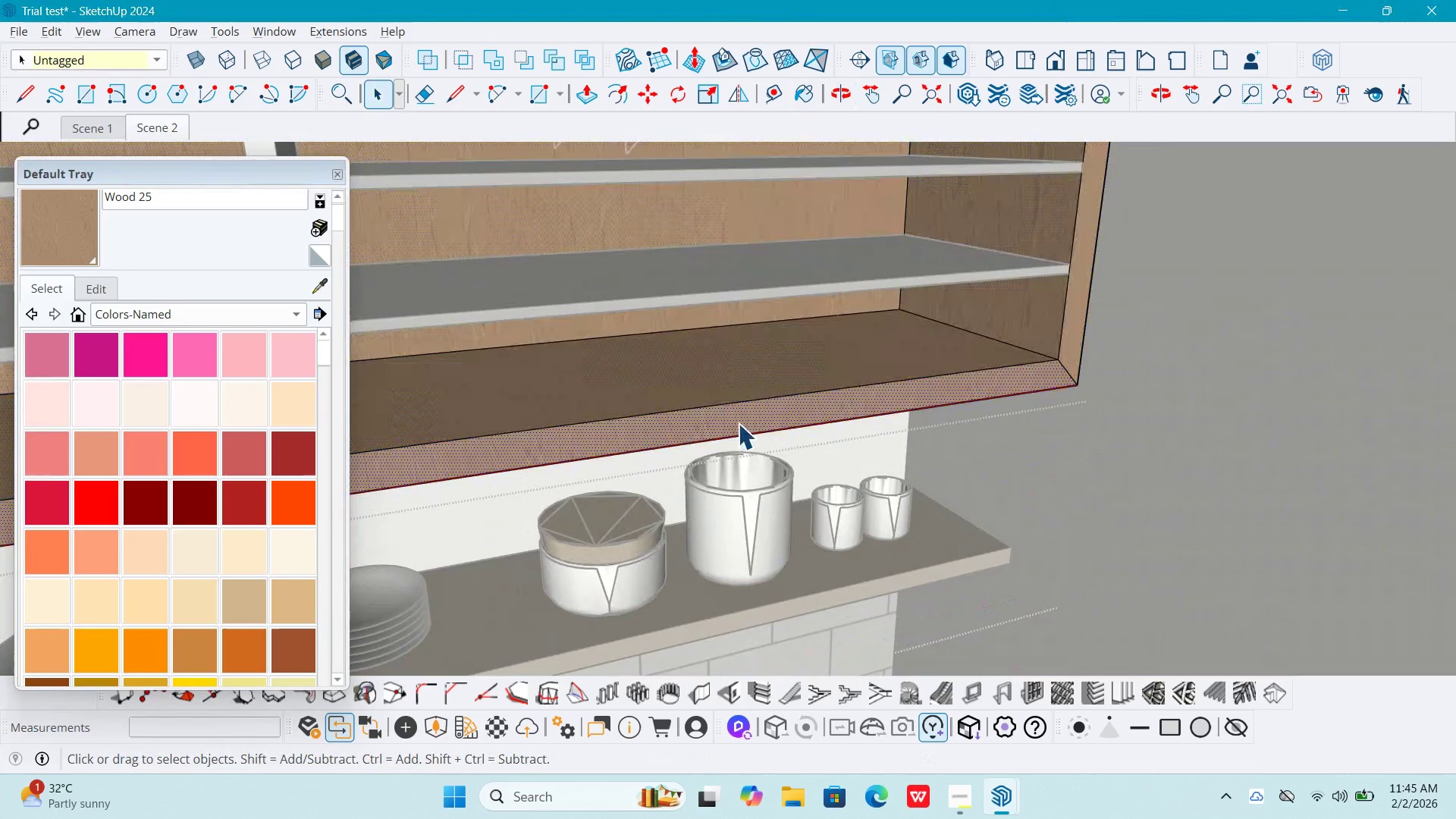 
right_click([738, 423])
 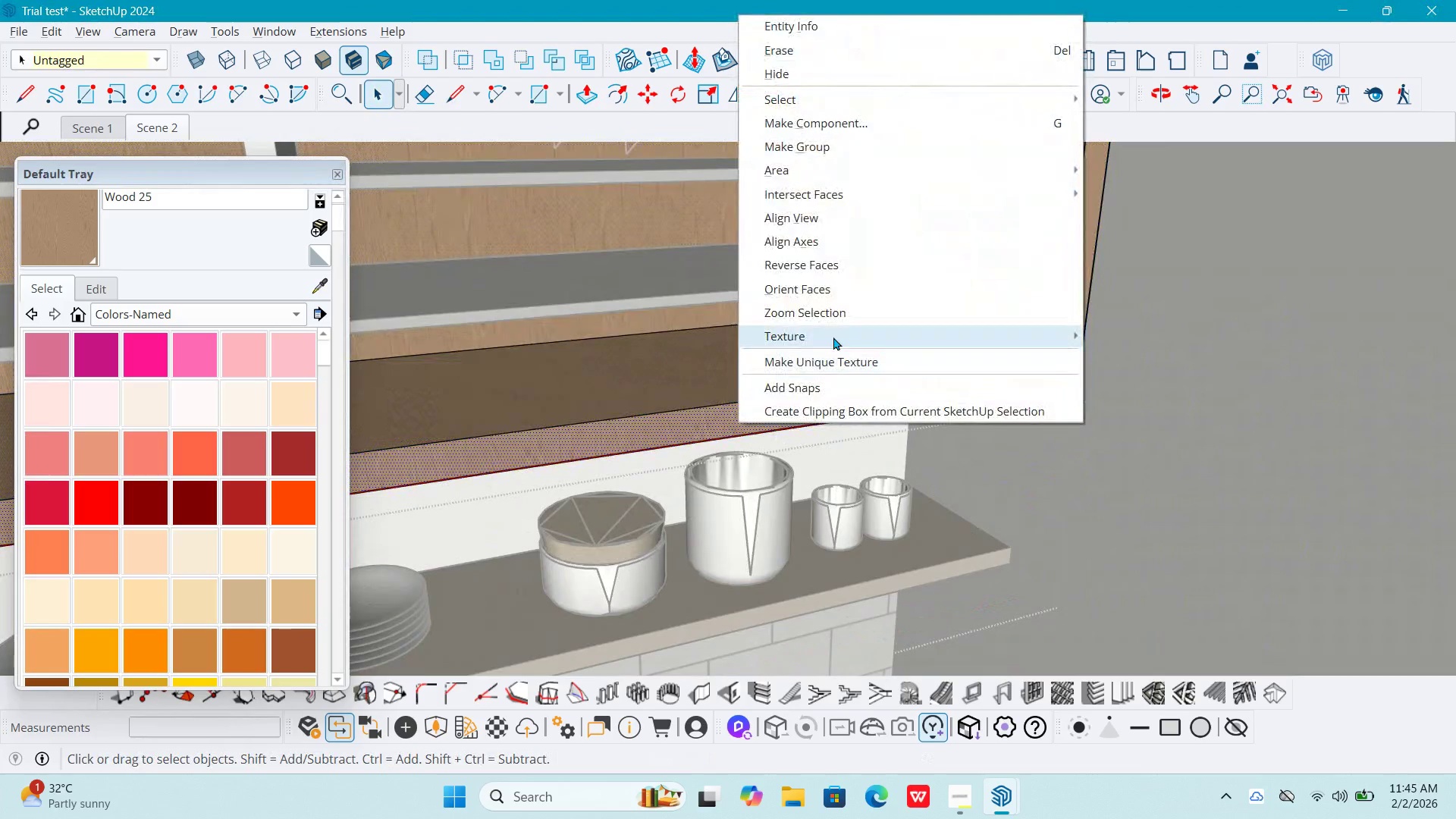 
left_click([833, 332])
 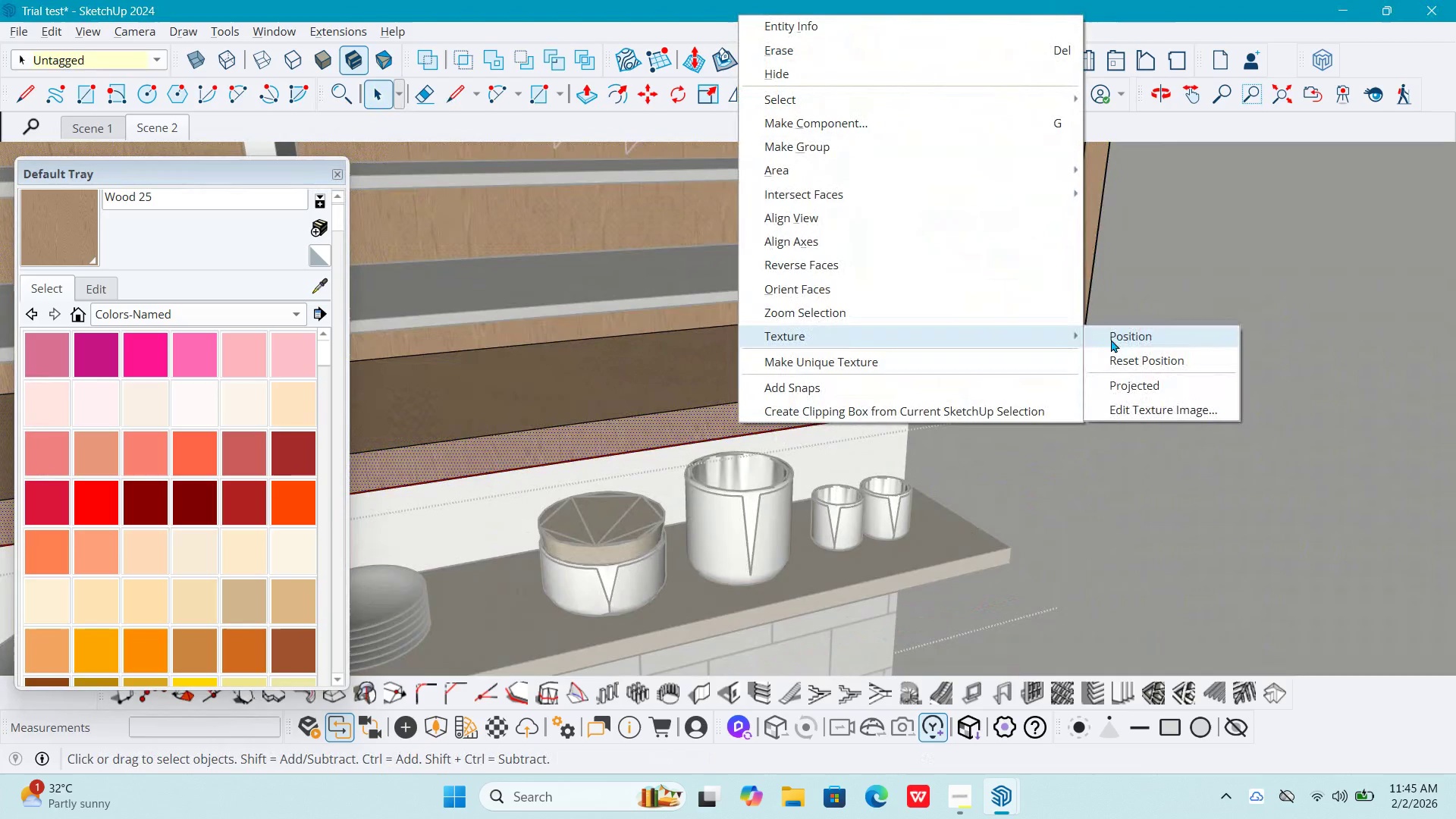 
left_click([1111, 339])
 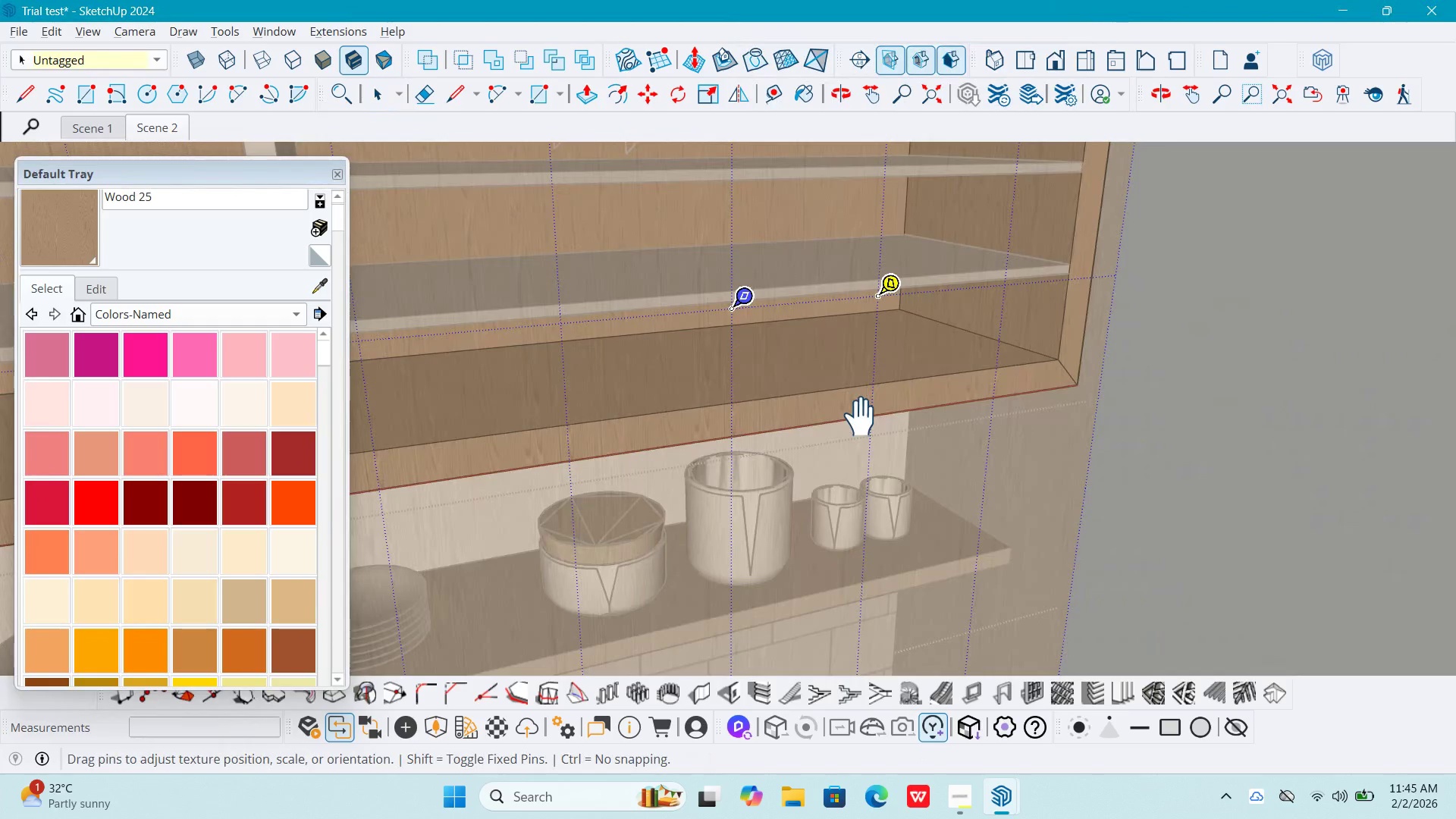 
right_click([861, 418])
 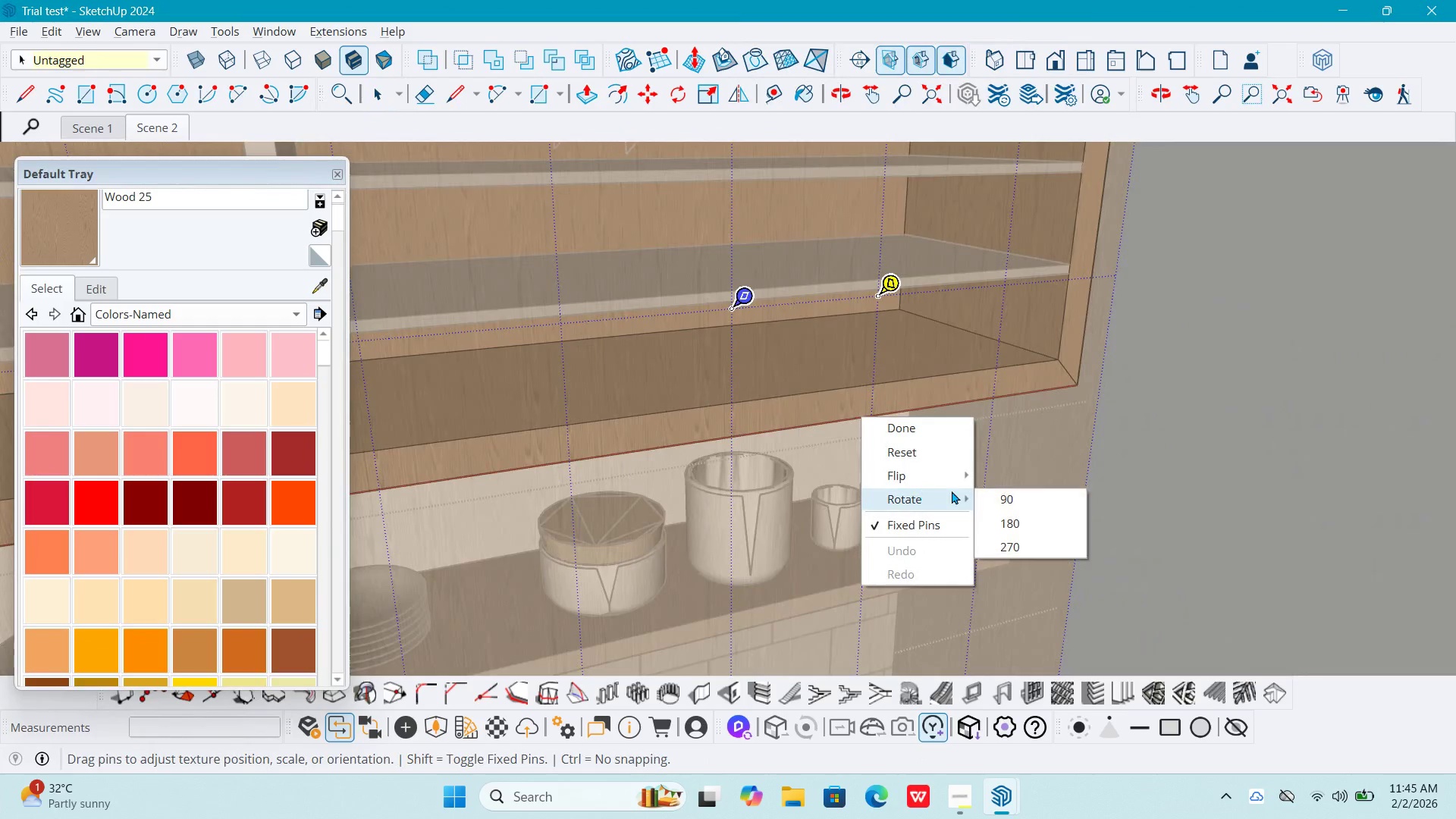 
double_click([988, 494])
 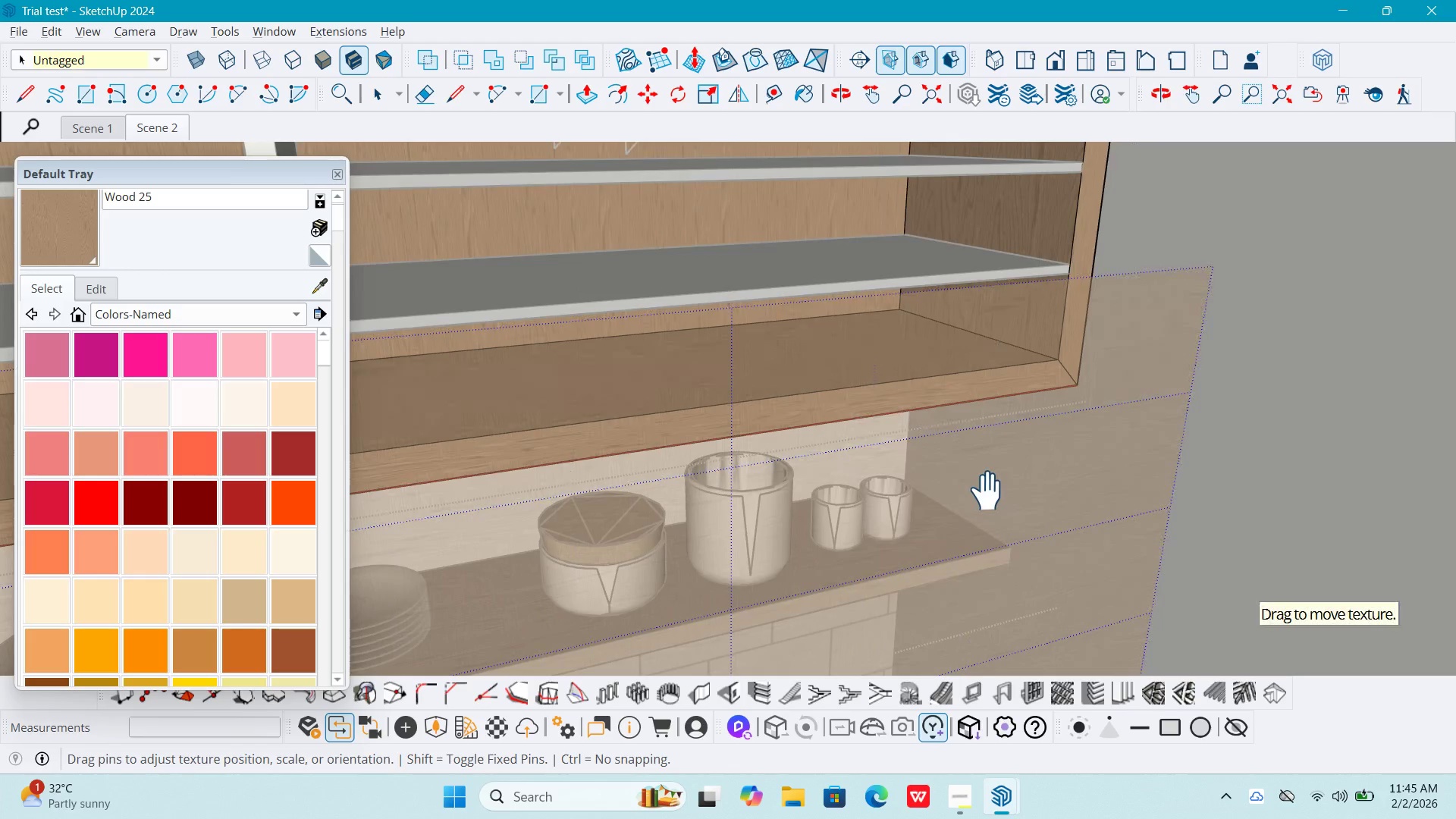 
key(NumpadEnter)
 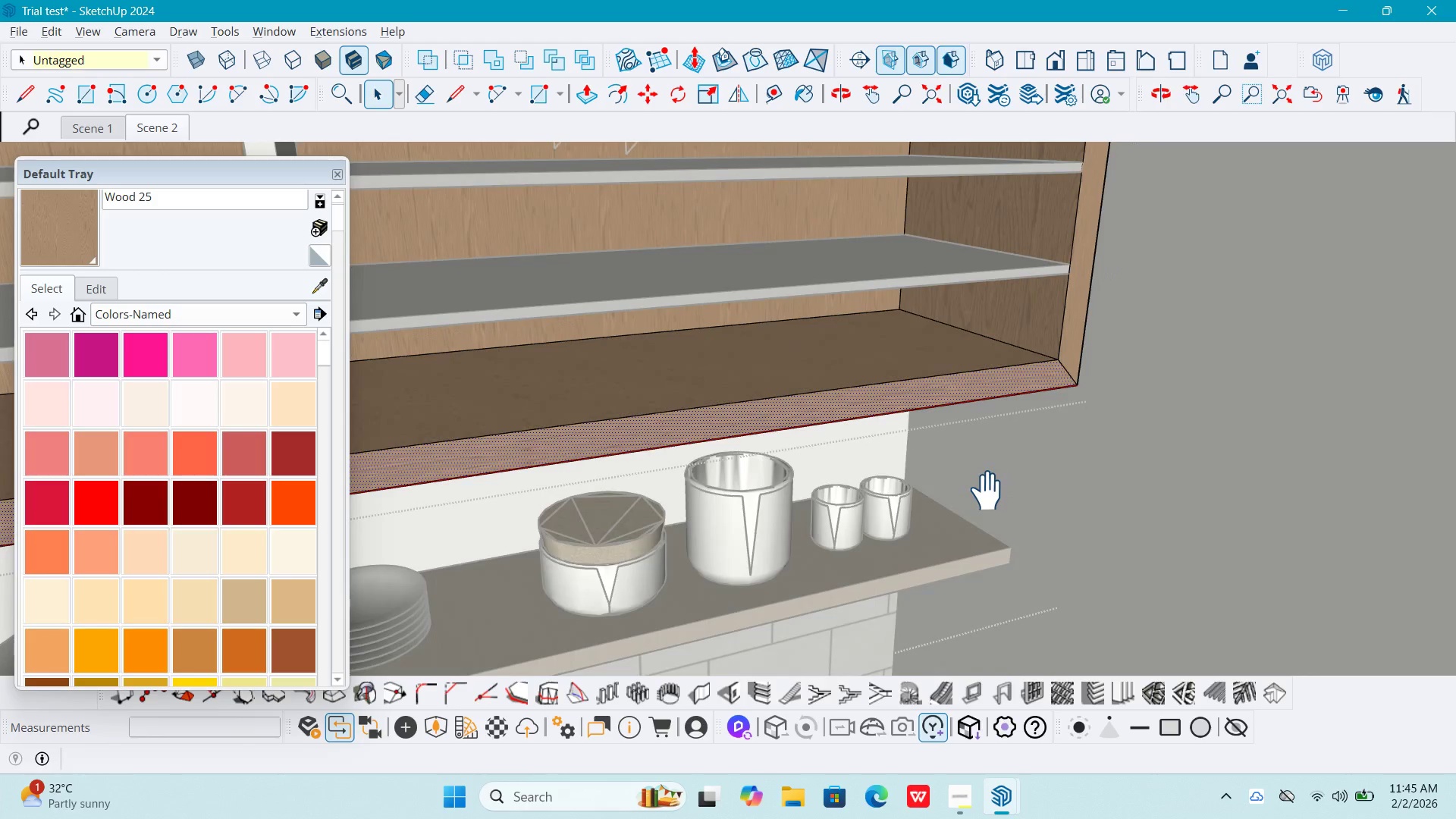 
key(Space)
 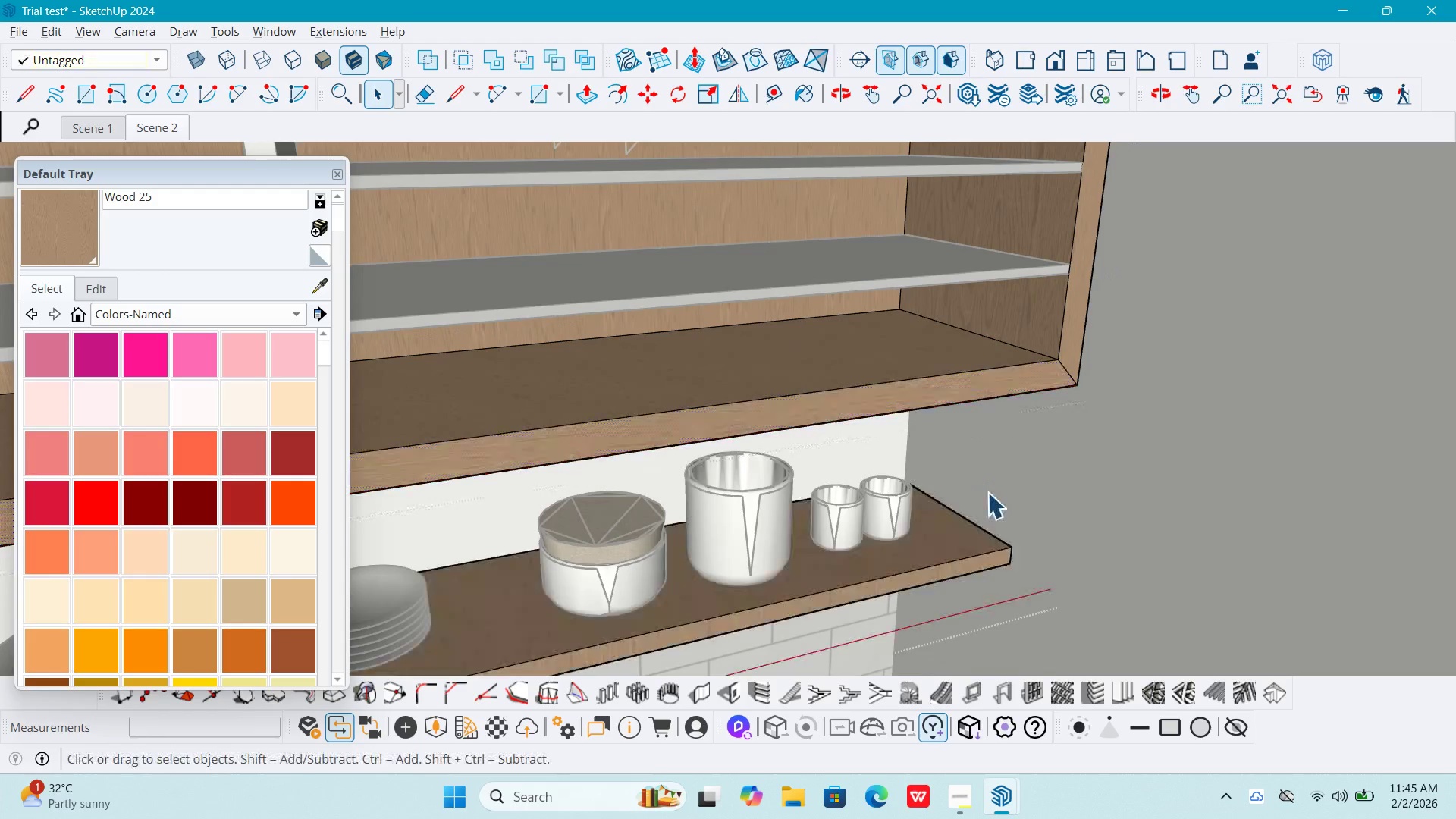 
key(Escape)
 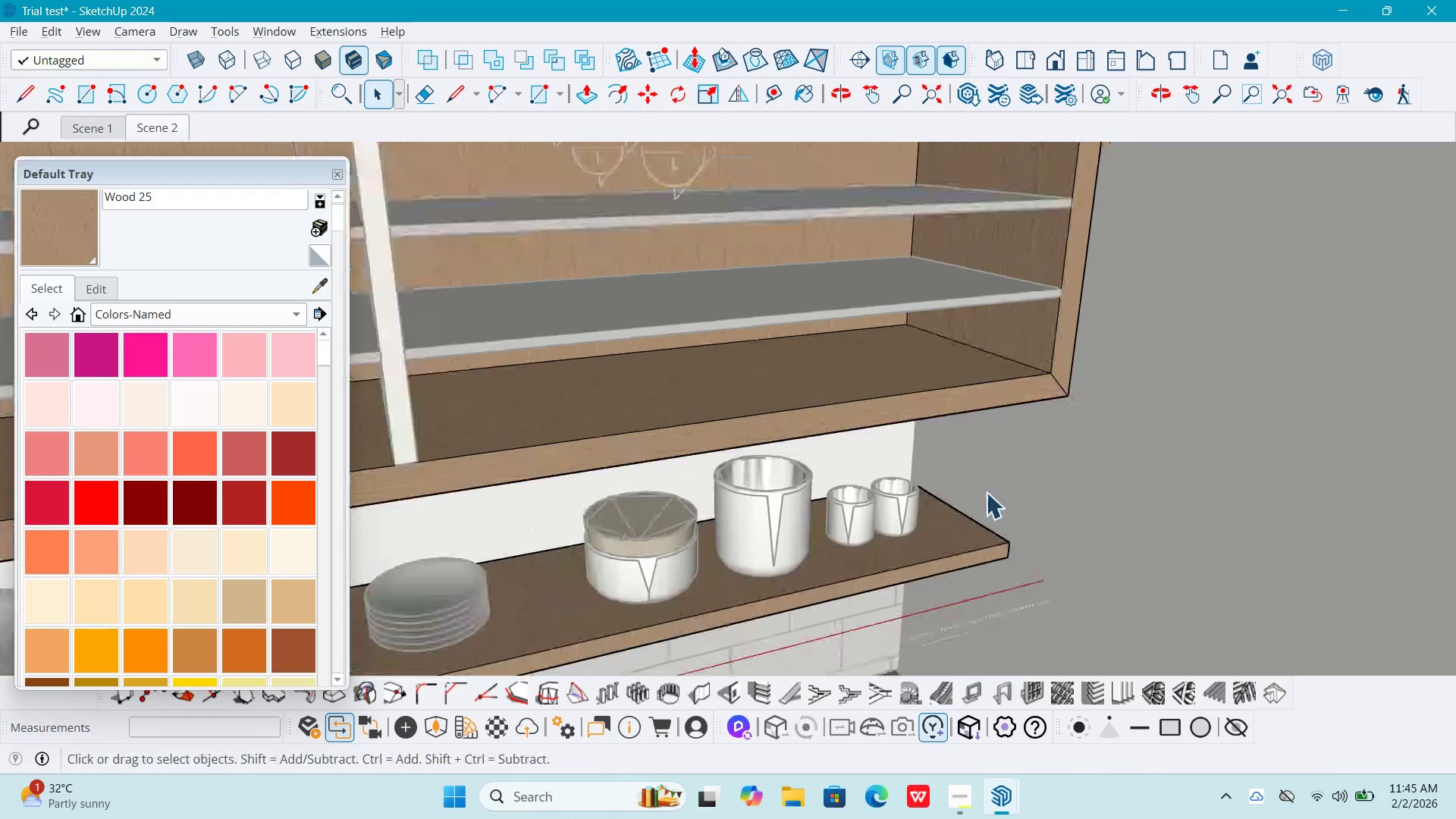 
scroll: coordinate [986, 492], scroll_direction: down, amount: 4.0
 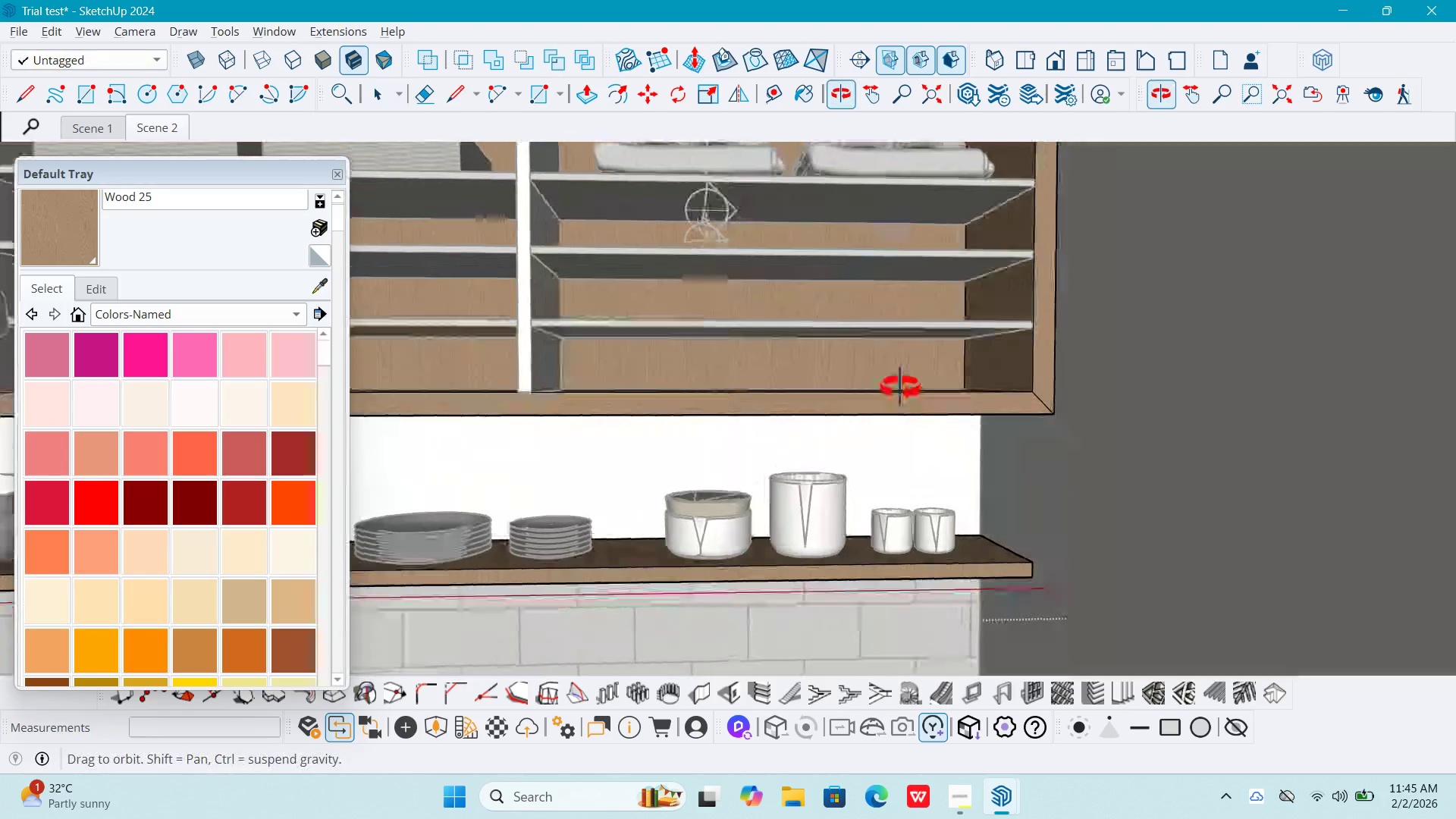 
hold_key(key=ShiftLeft, duration=0.31)
 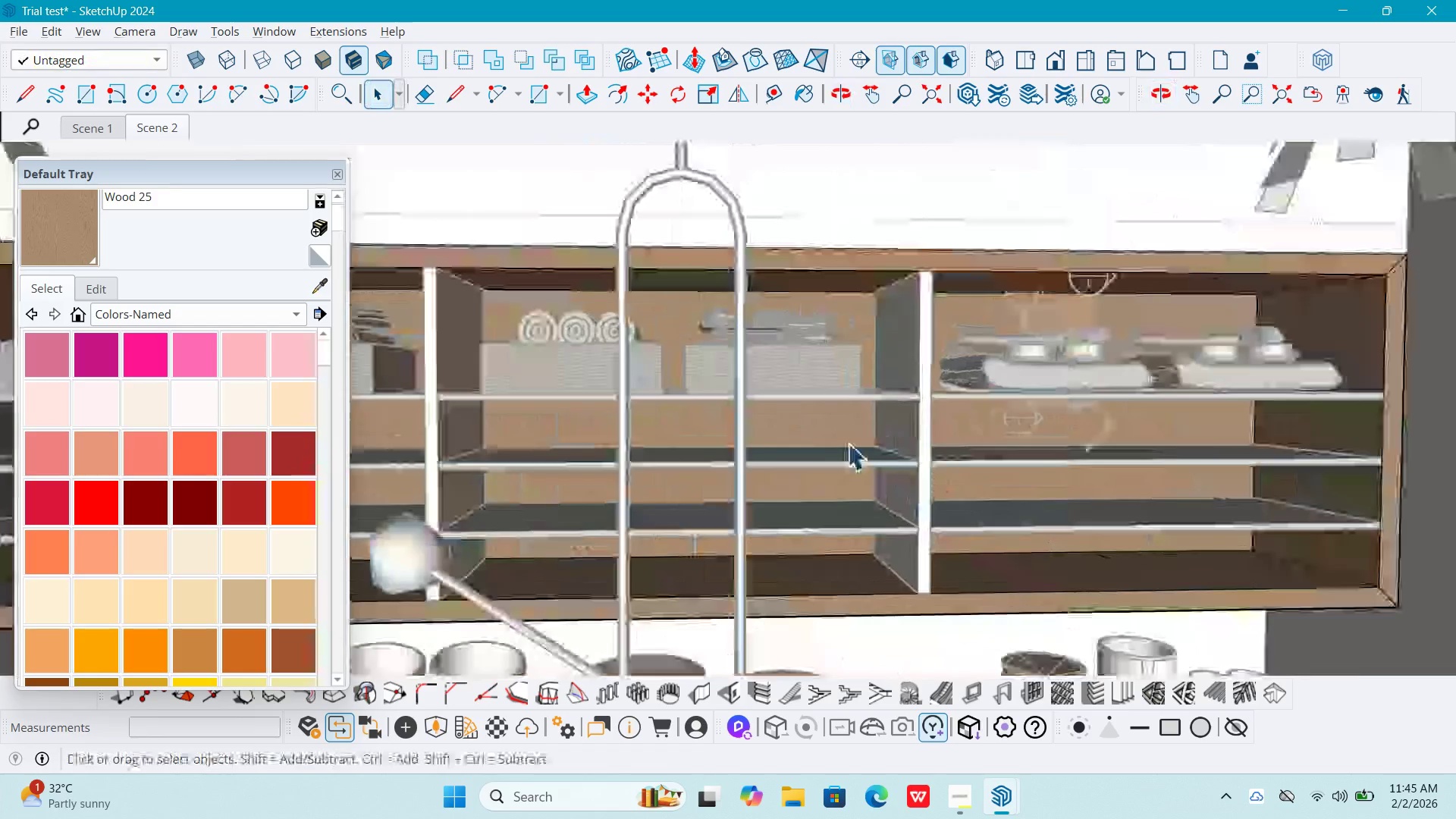 
scroll: coordinate [871, 358], scroll_direction: down, amount: 3.0
 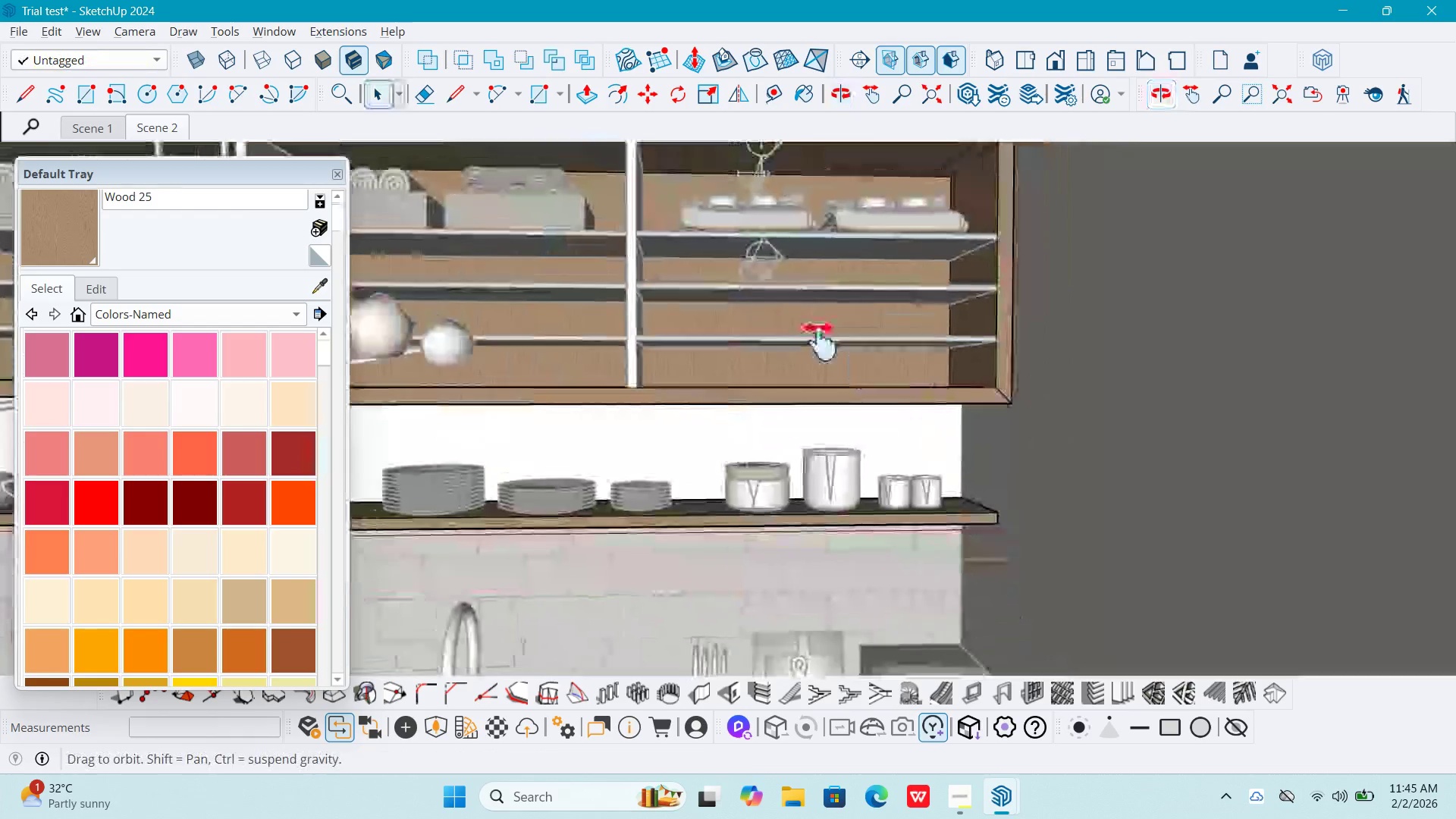 
scroll: coordinate [850, 458], scroll_direction: up, amount: 8.0
 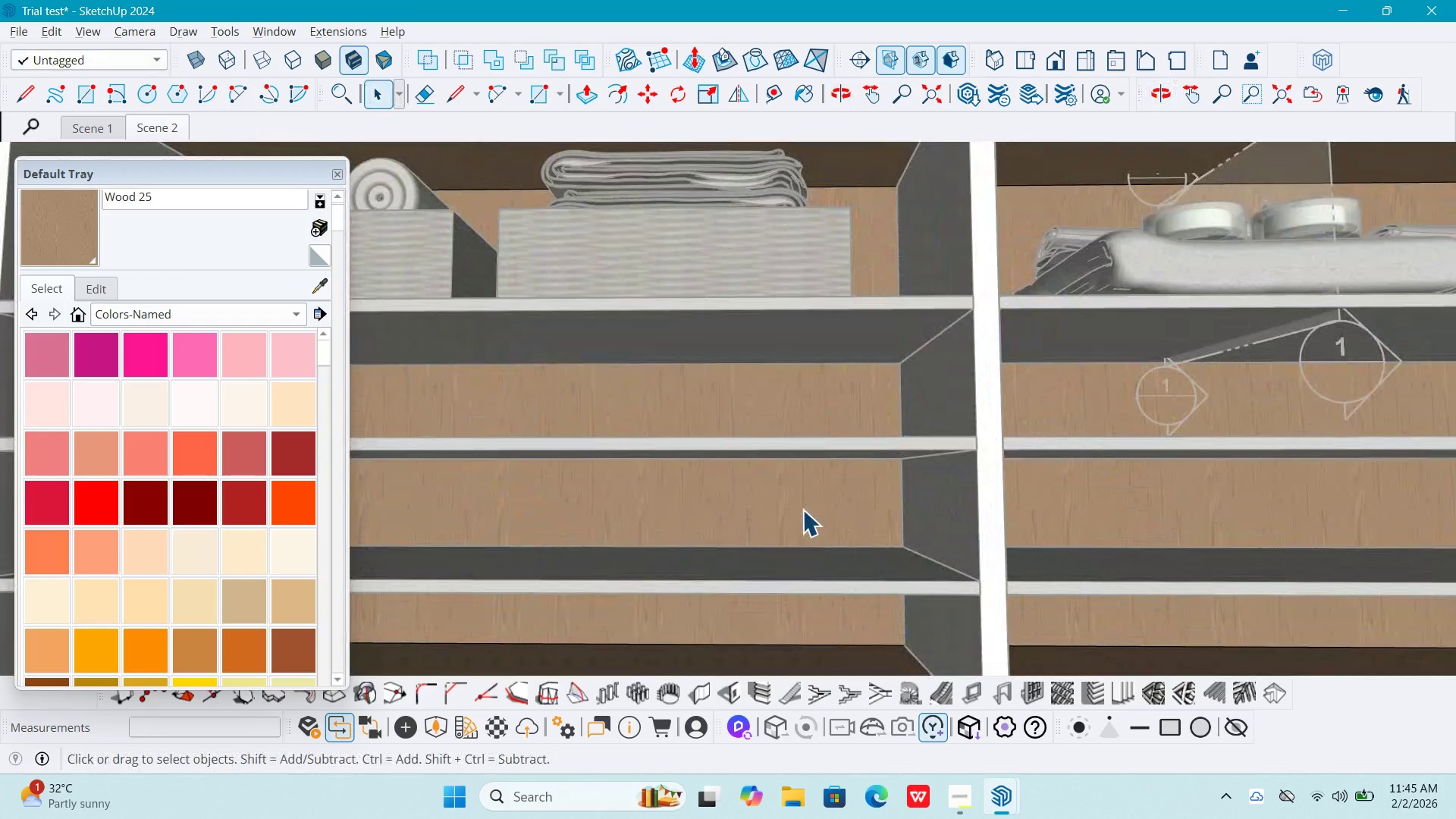 
double_click([802, 510])
 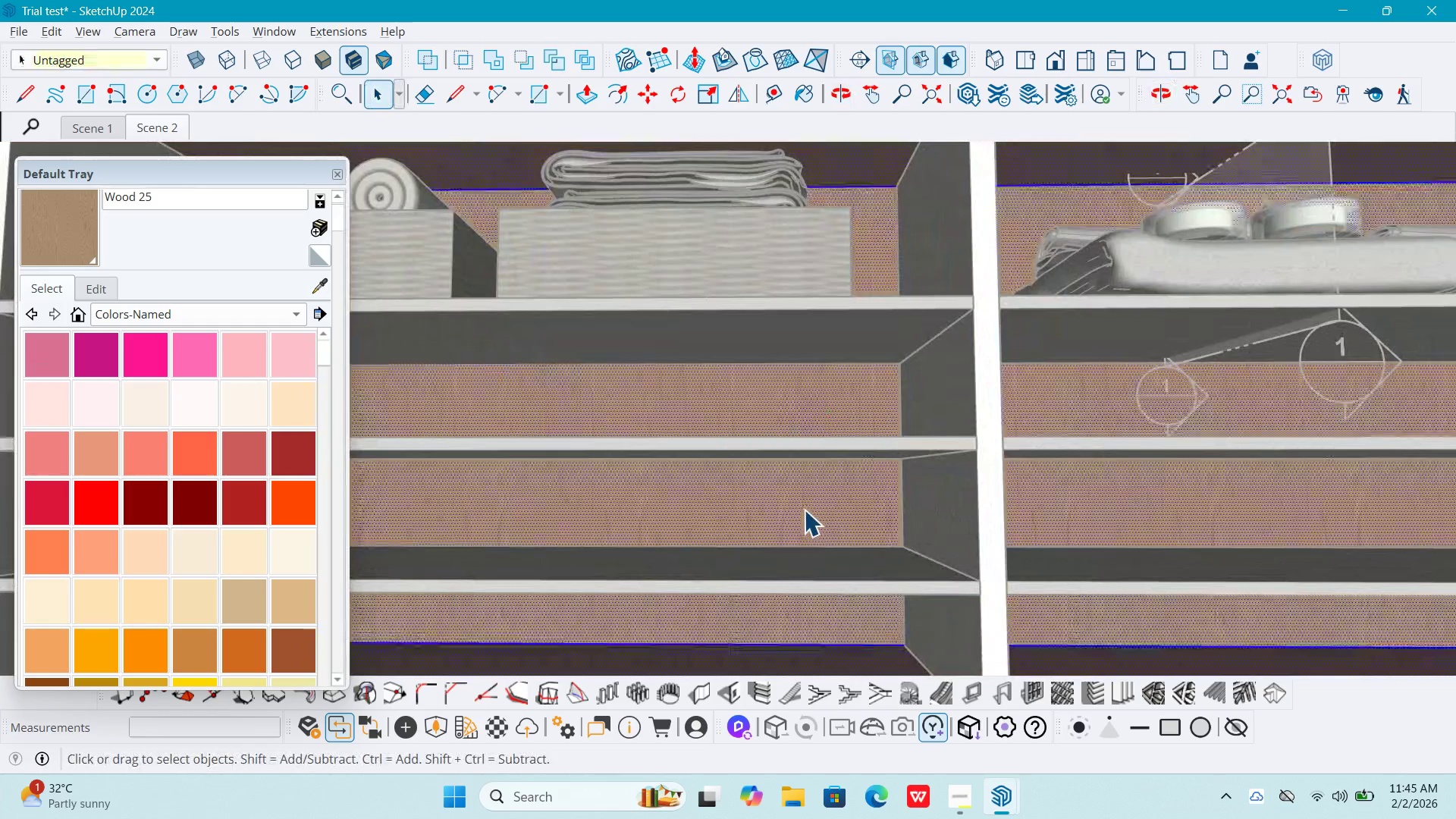 
triple_click([804, 510])
 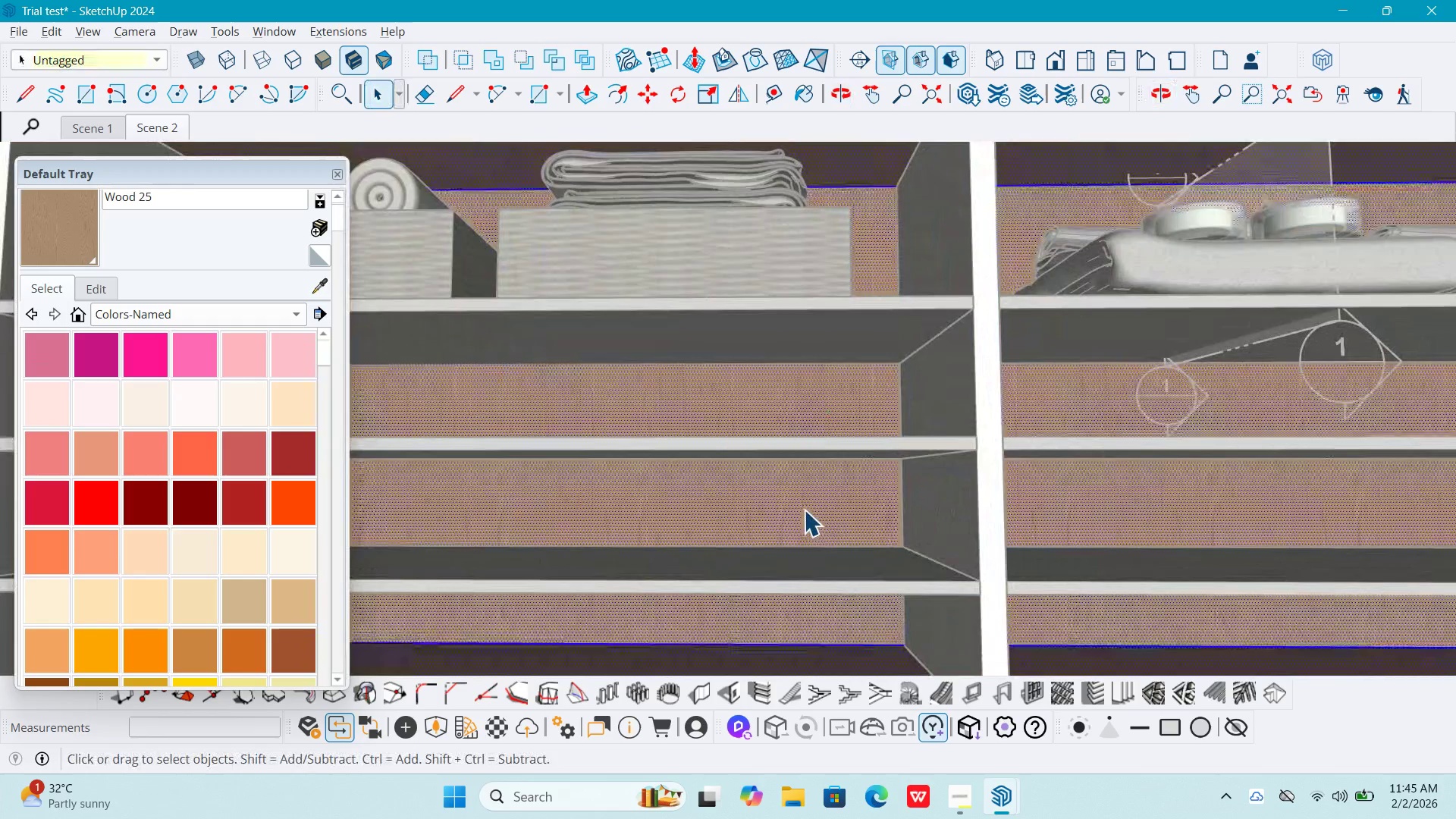 
triple_click([804, 510])
 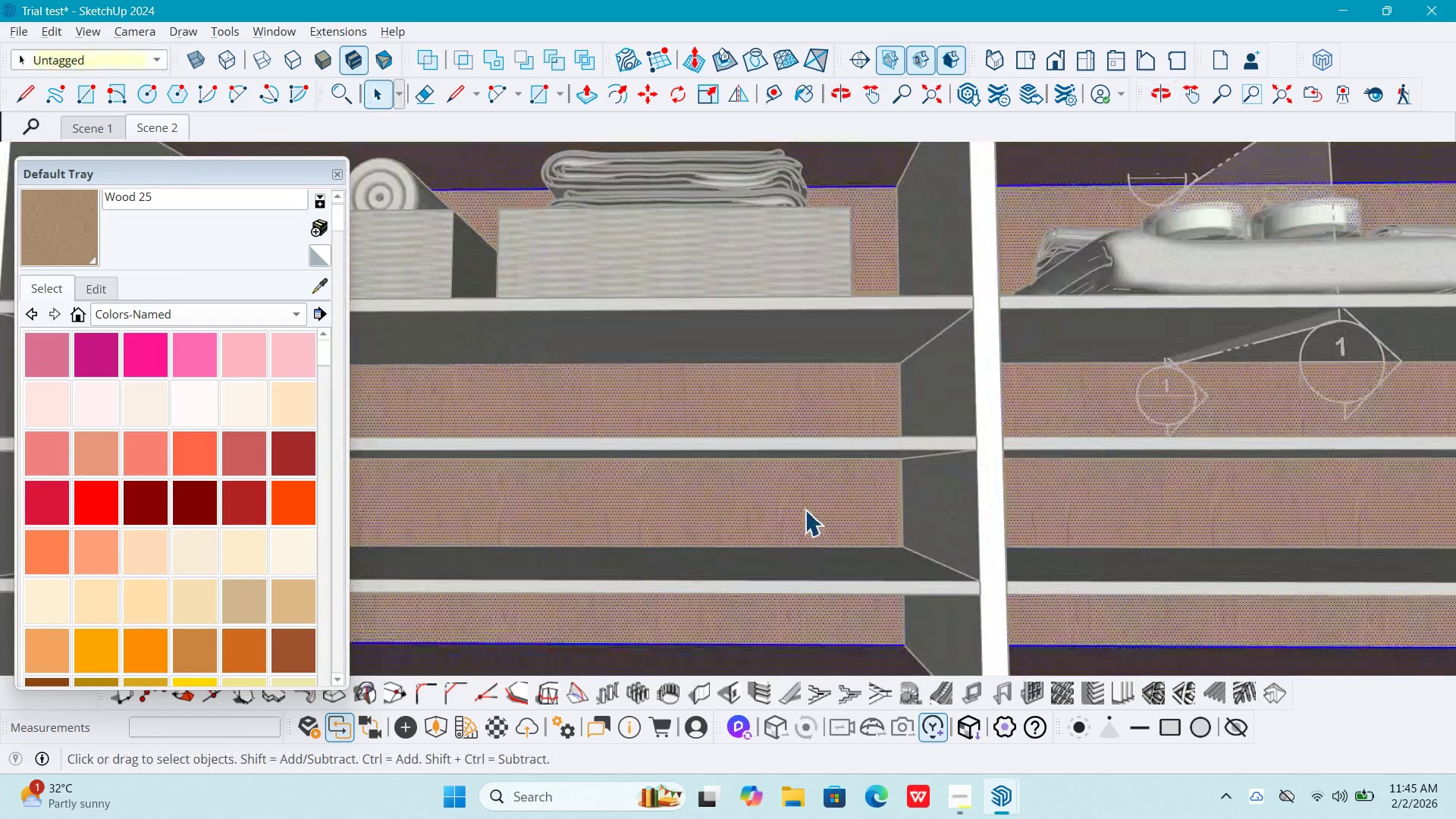 
left_click([808, 508])
 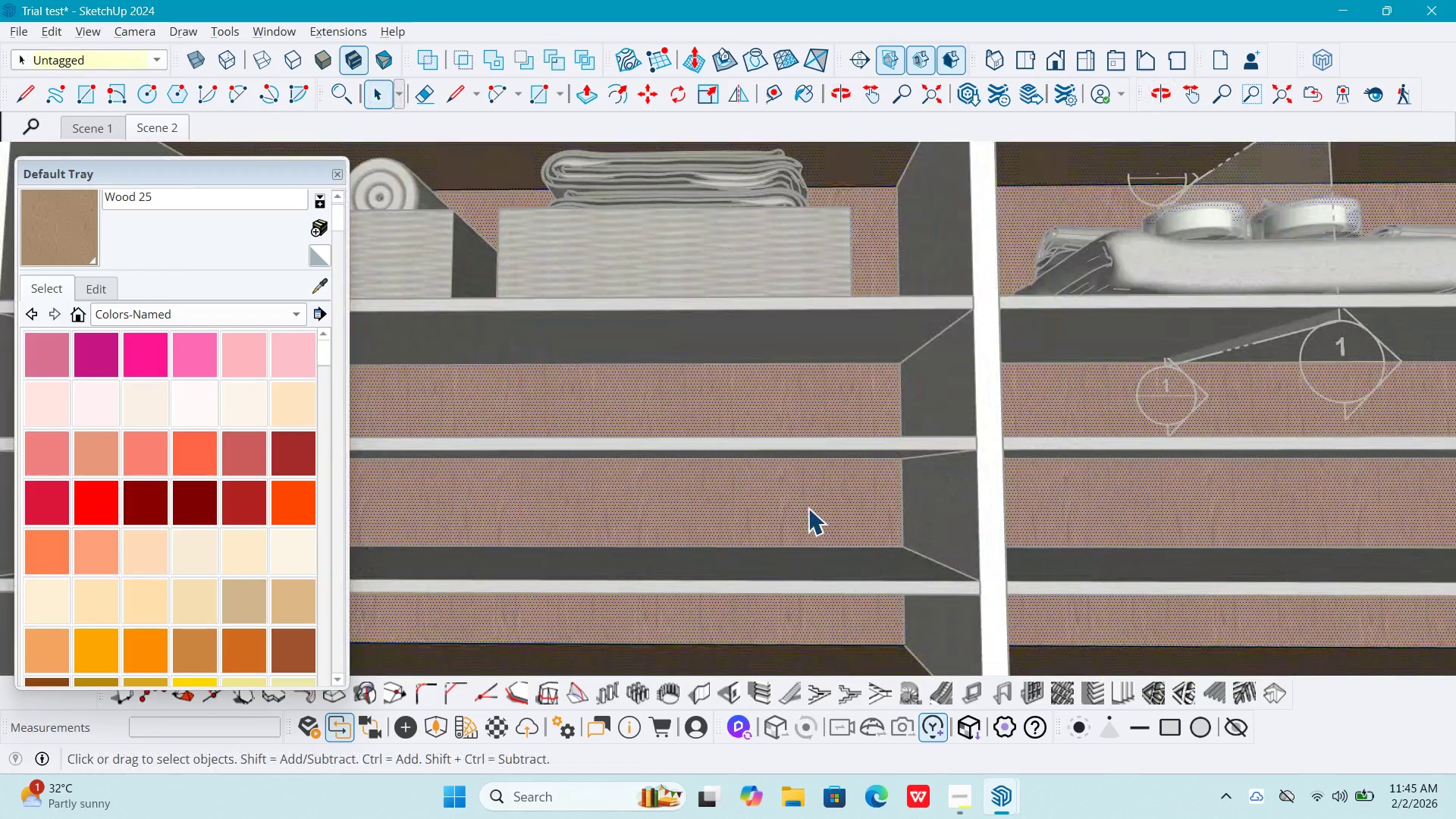 
right_click([808, 508])
 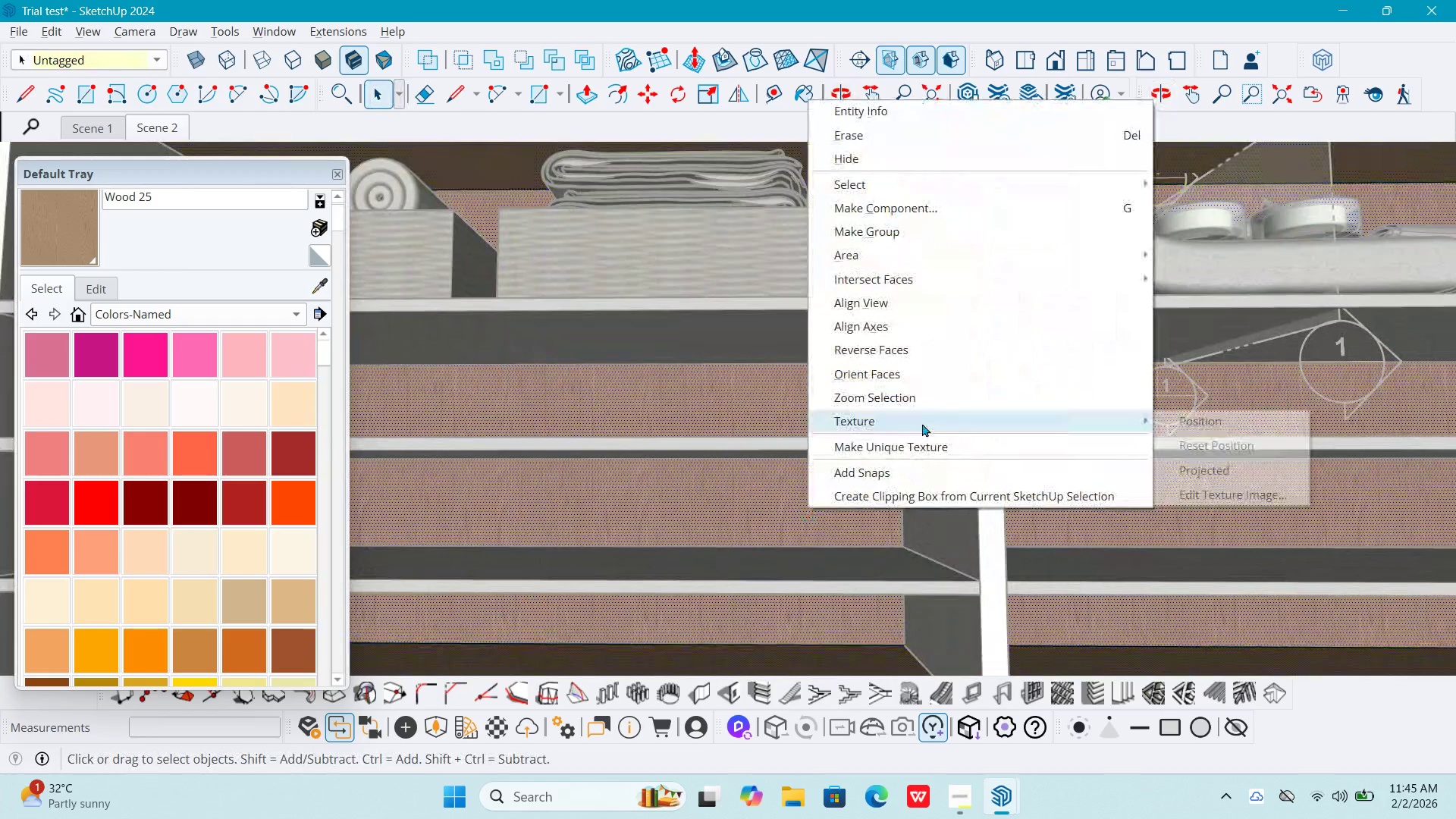 
left_click([922, 423])
 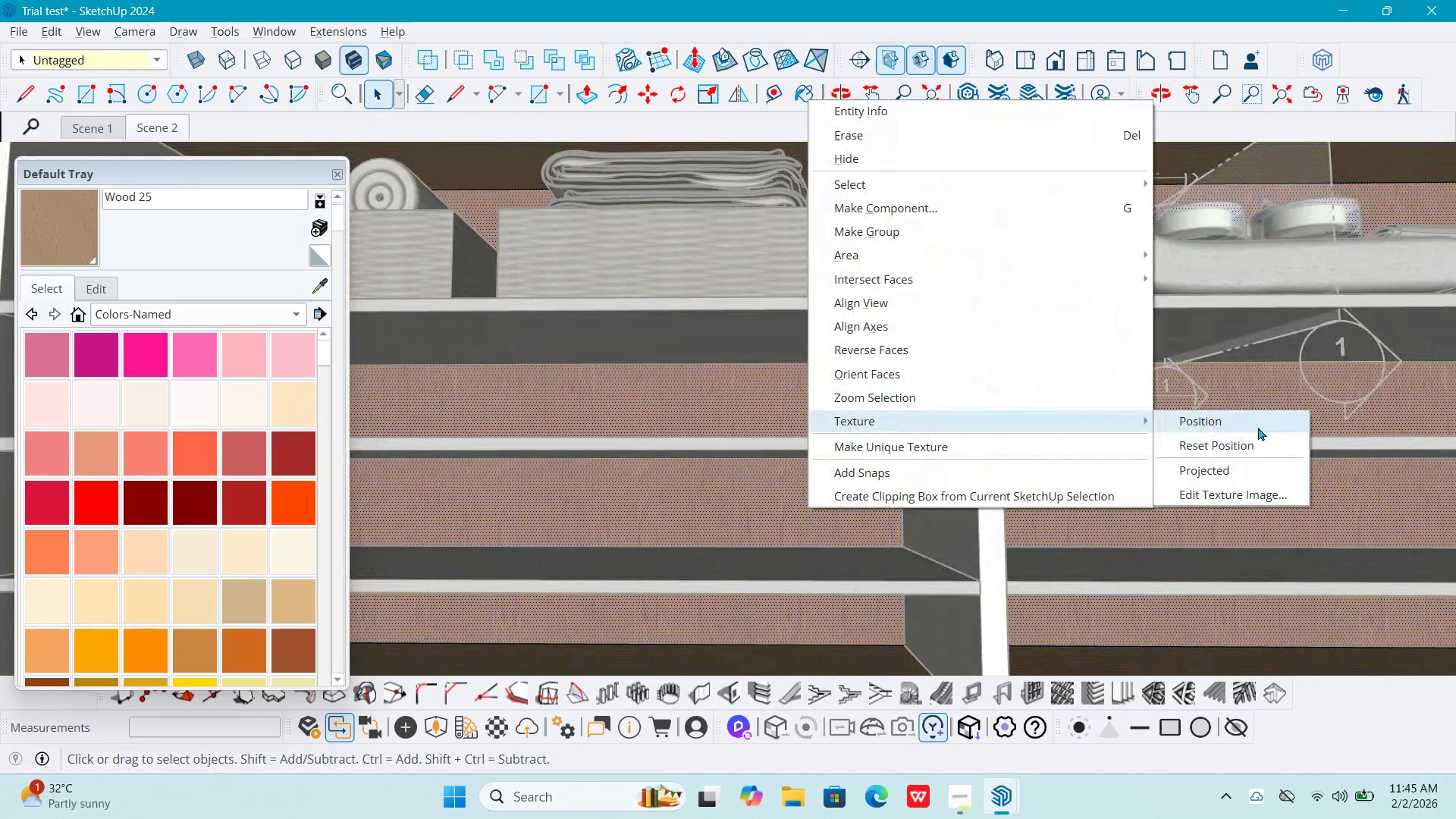 
left_click([1258, 425])
 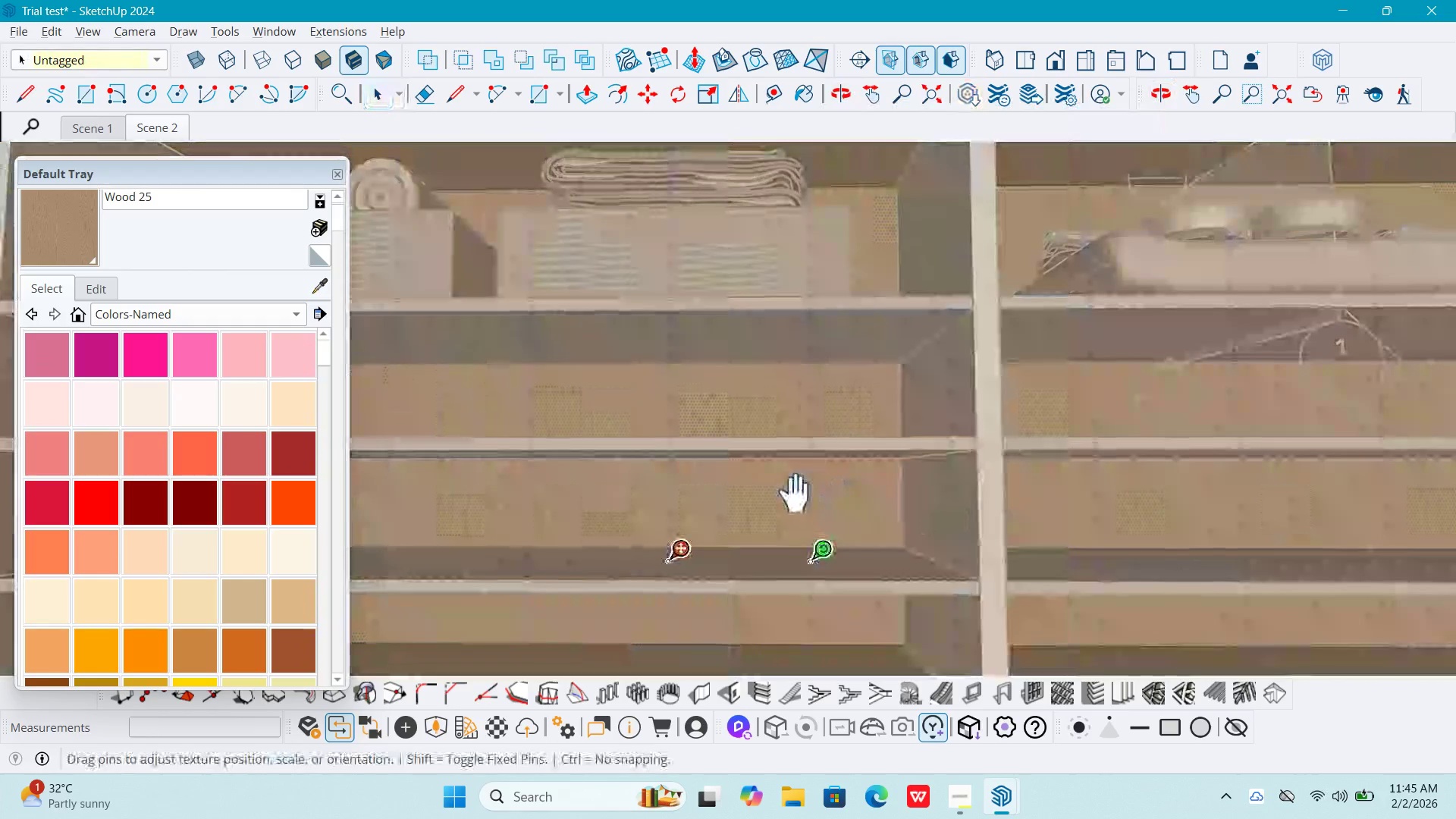 
right_click([778, 506])
 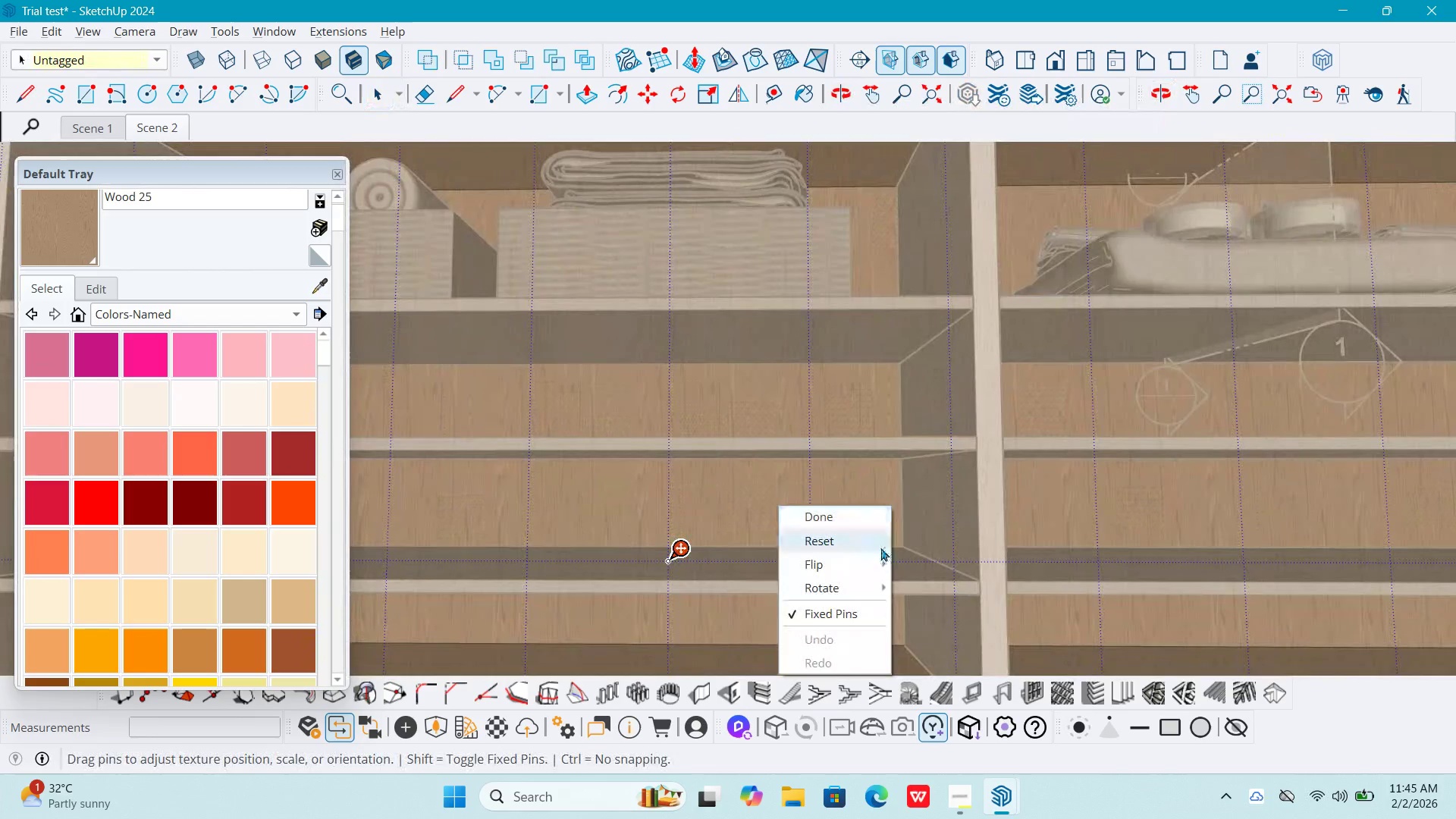 
mouse_move([886, 588])
 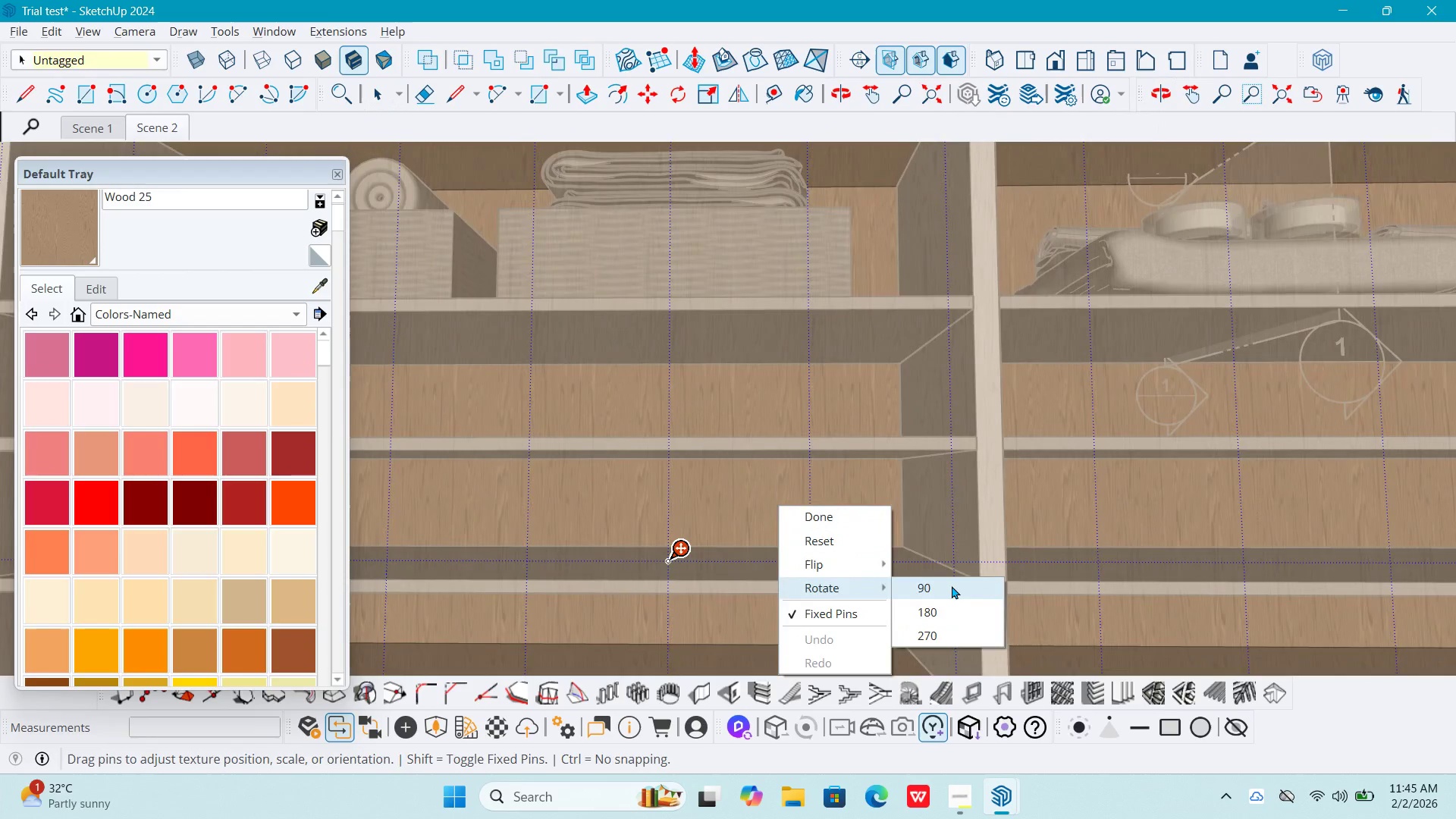 
left_click([952, 585])
 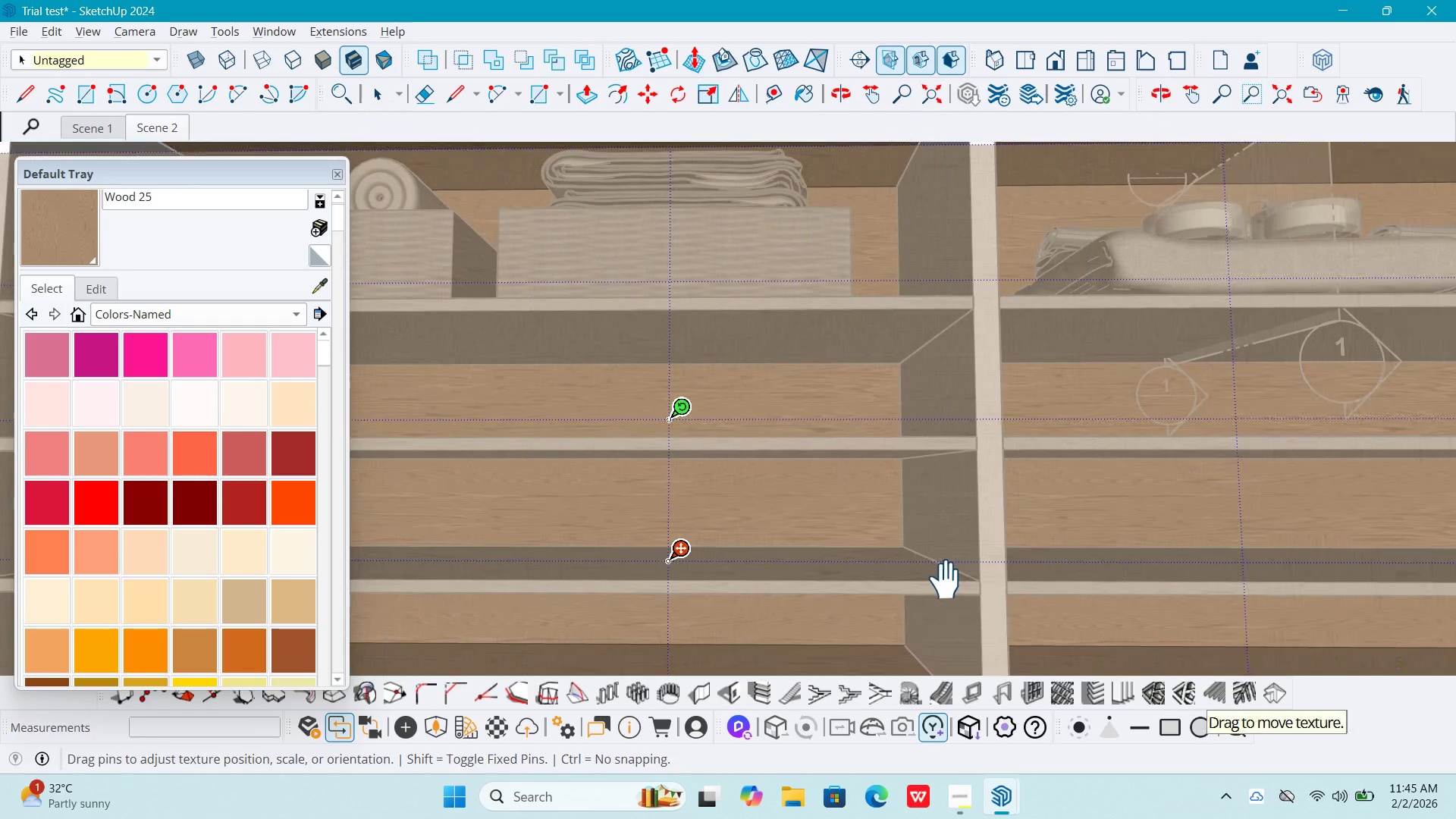 
key(NumpadEnter)
 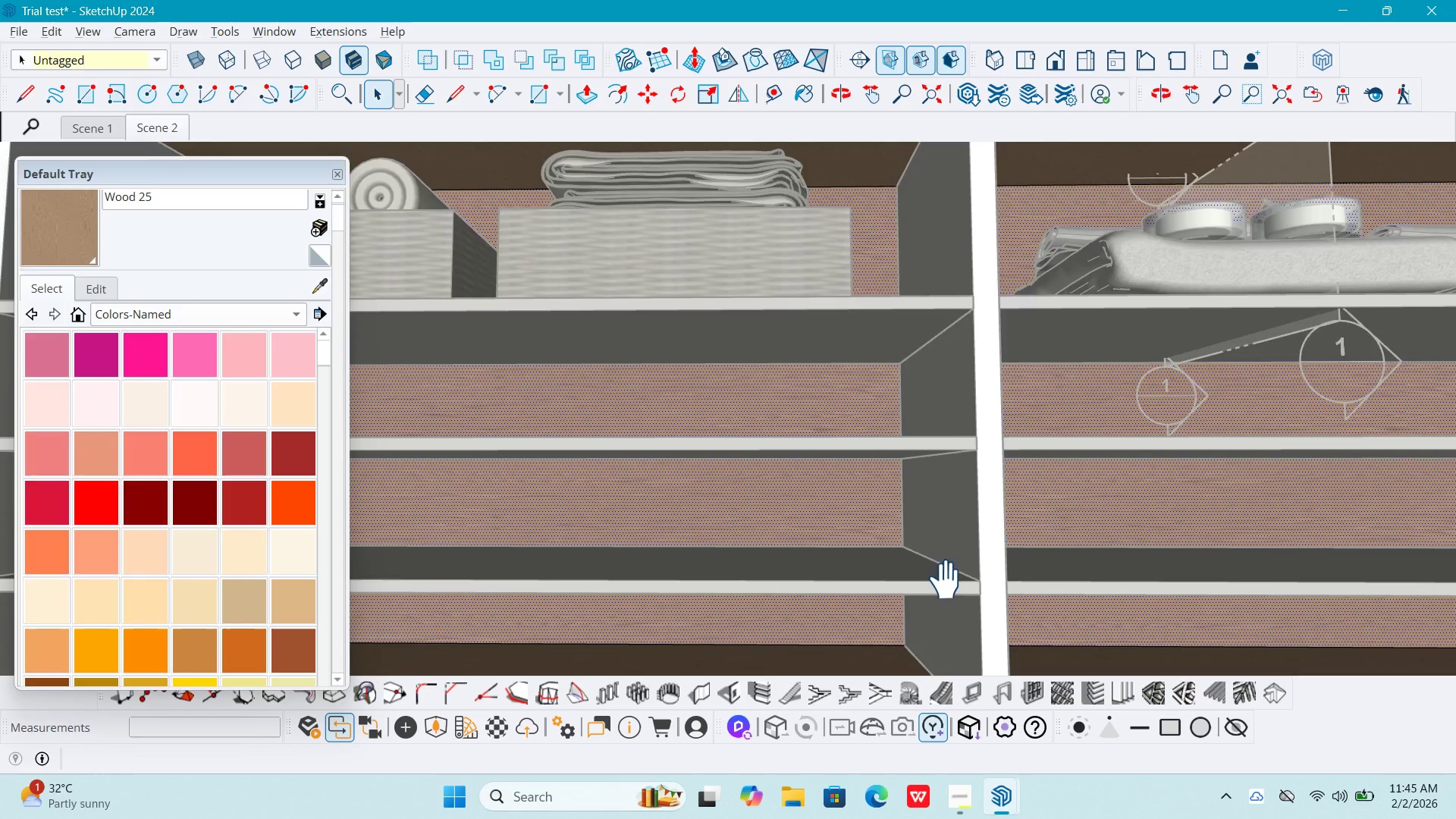 
key(Shift+ShiftLeft)
 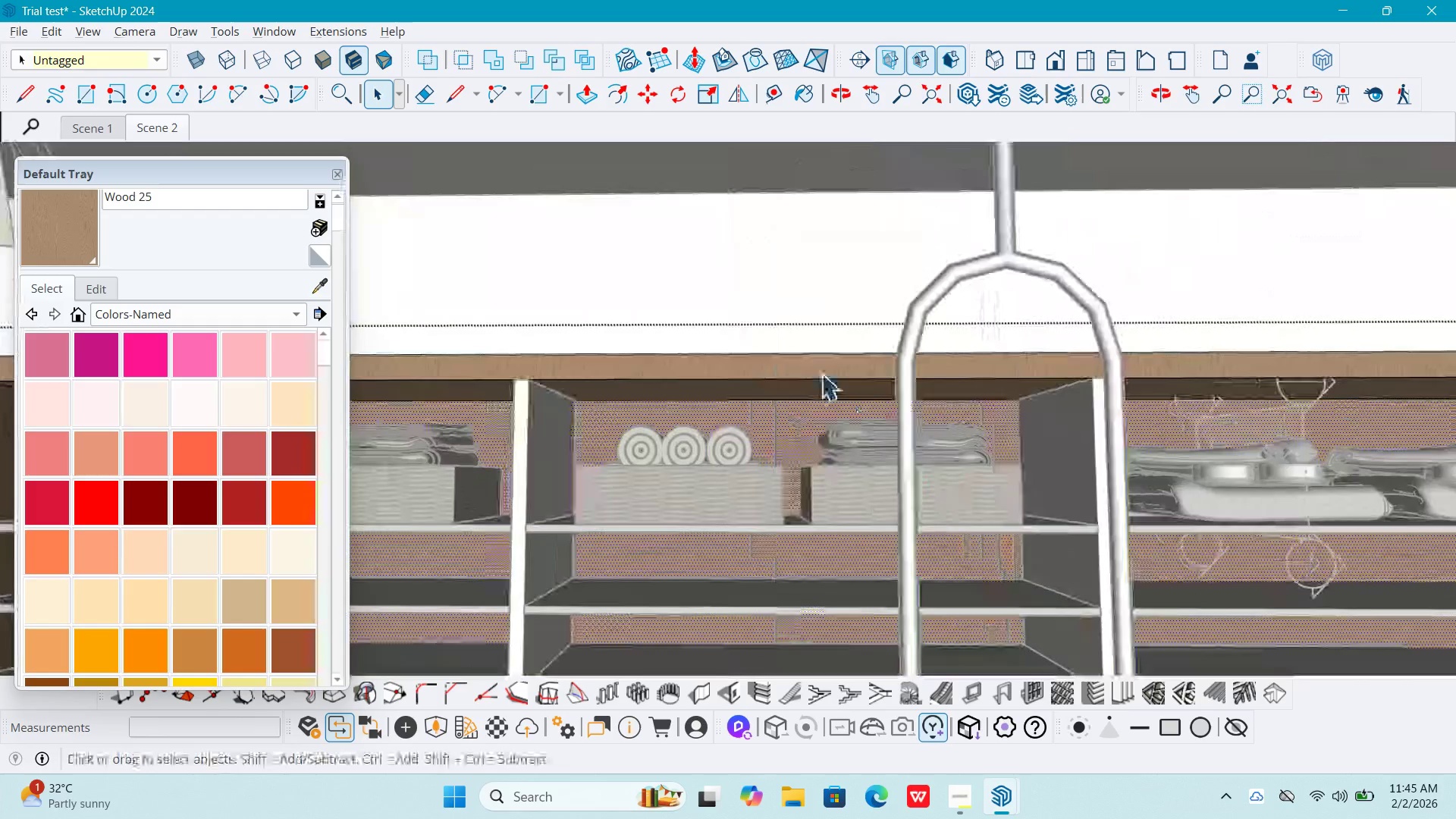 
scroll: coordinate [959, 603], scroll_direction: down, amount: 6.0
 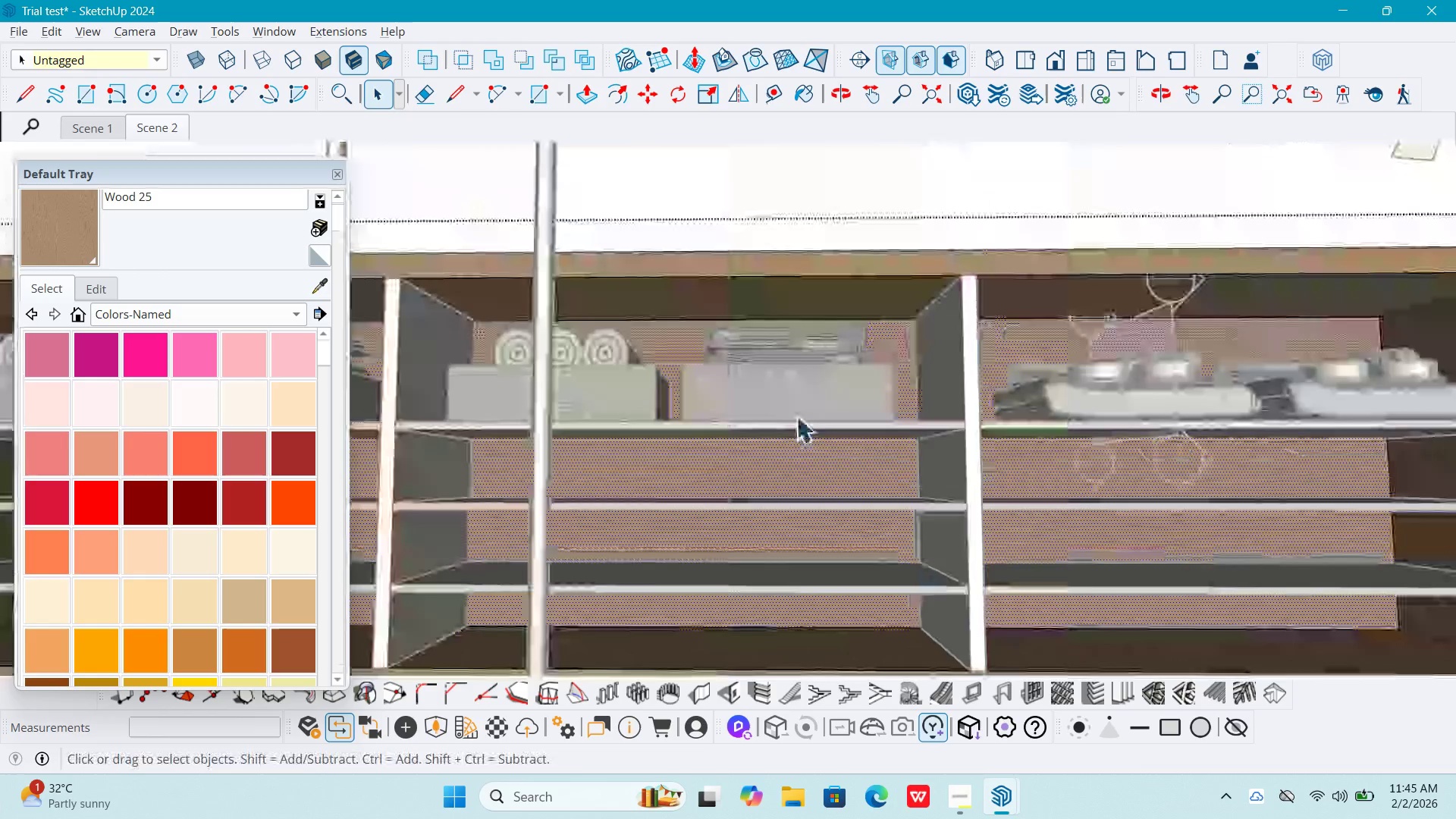 
left_click([694, 370])
 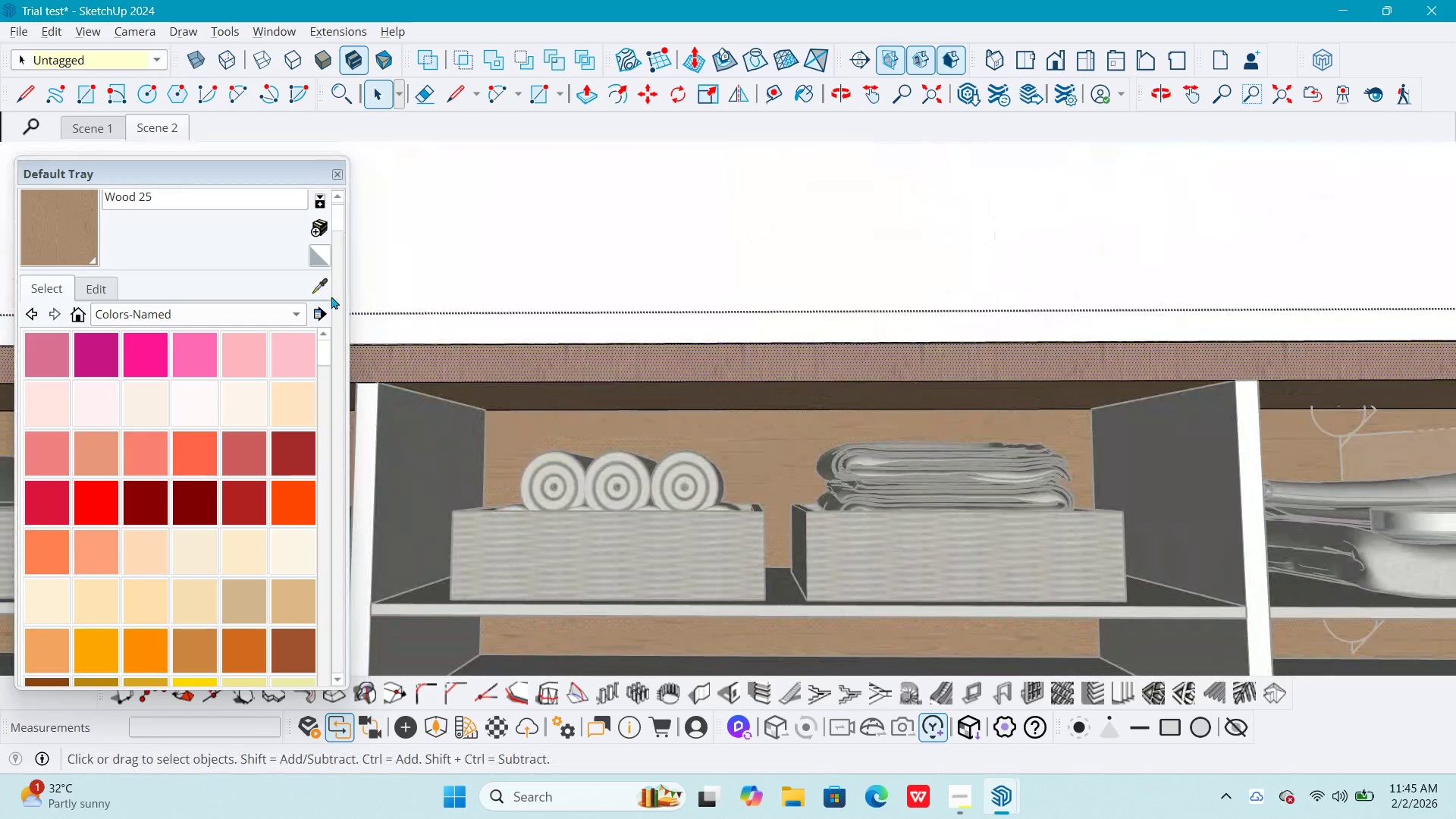 
scroll: coordinate [821, 375], scroll_direction: up, amount: 4.0
 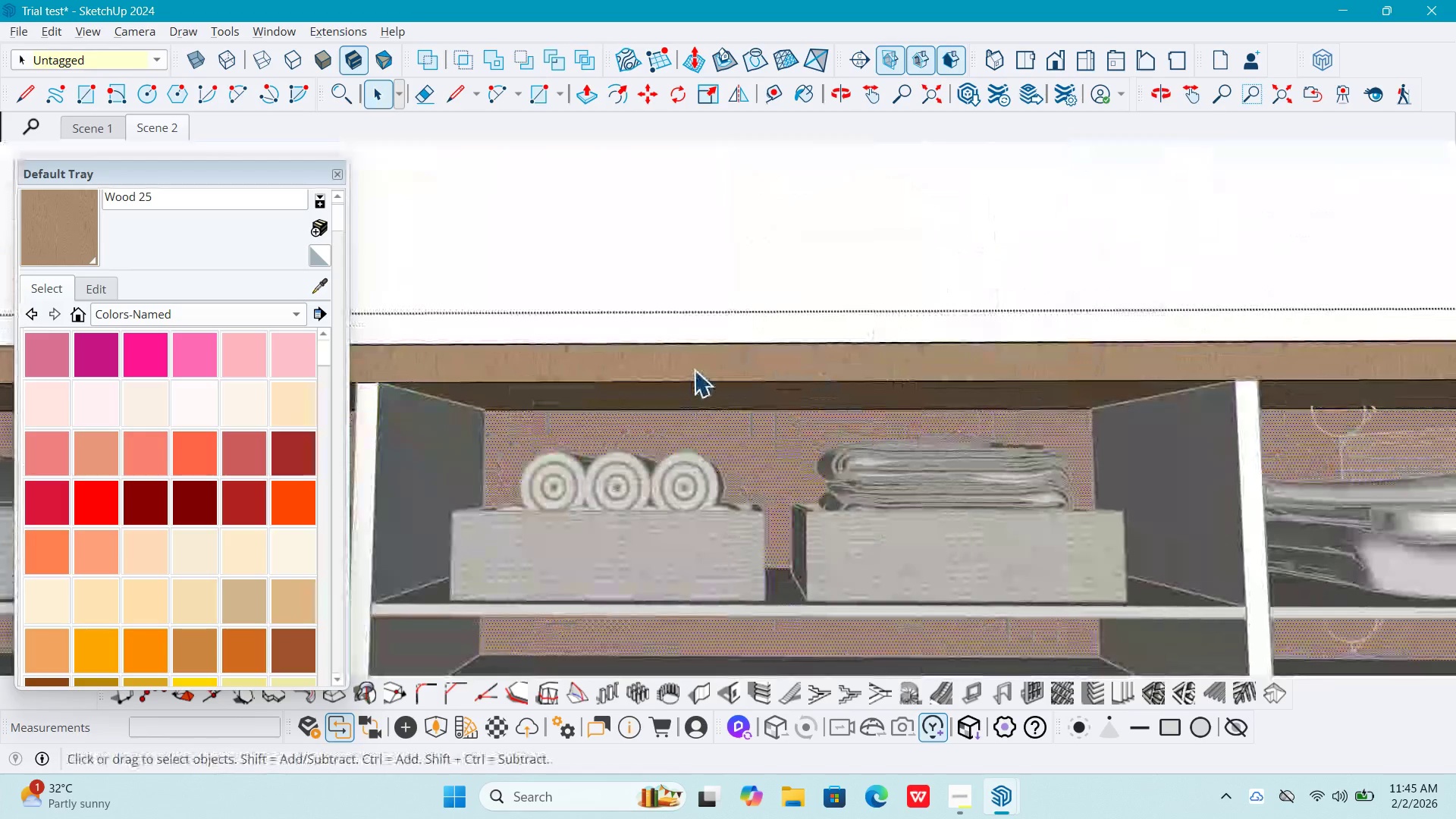 
left_click([322, 289])
 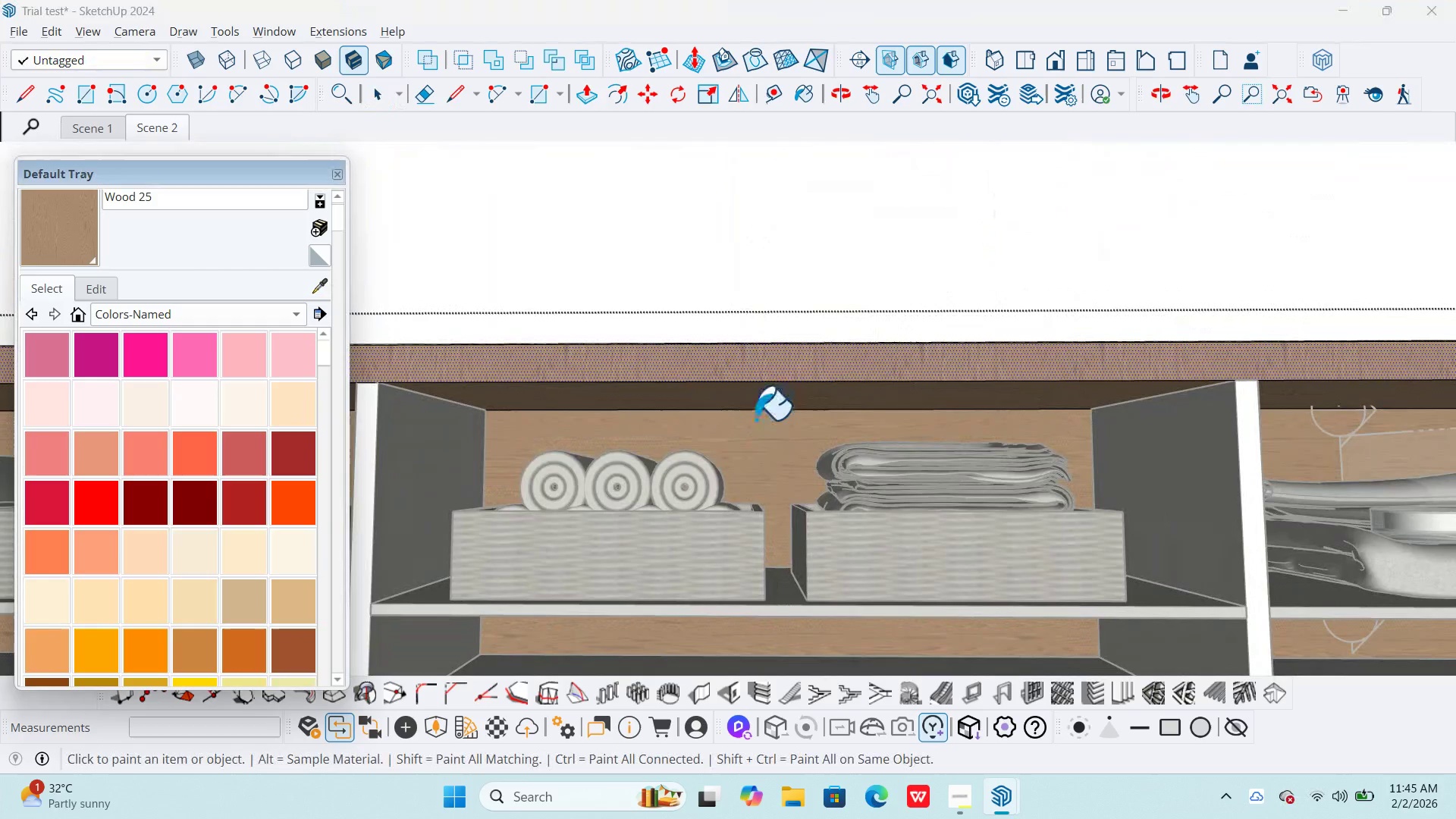 
left_click([768, 377])
 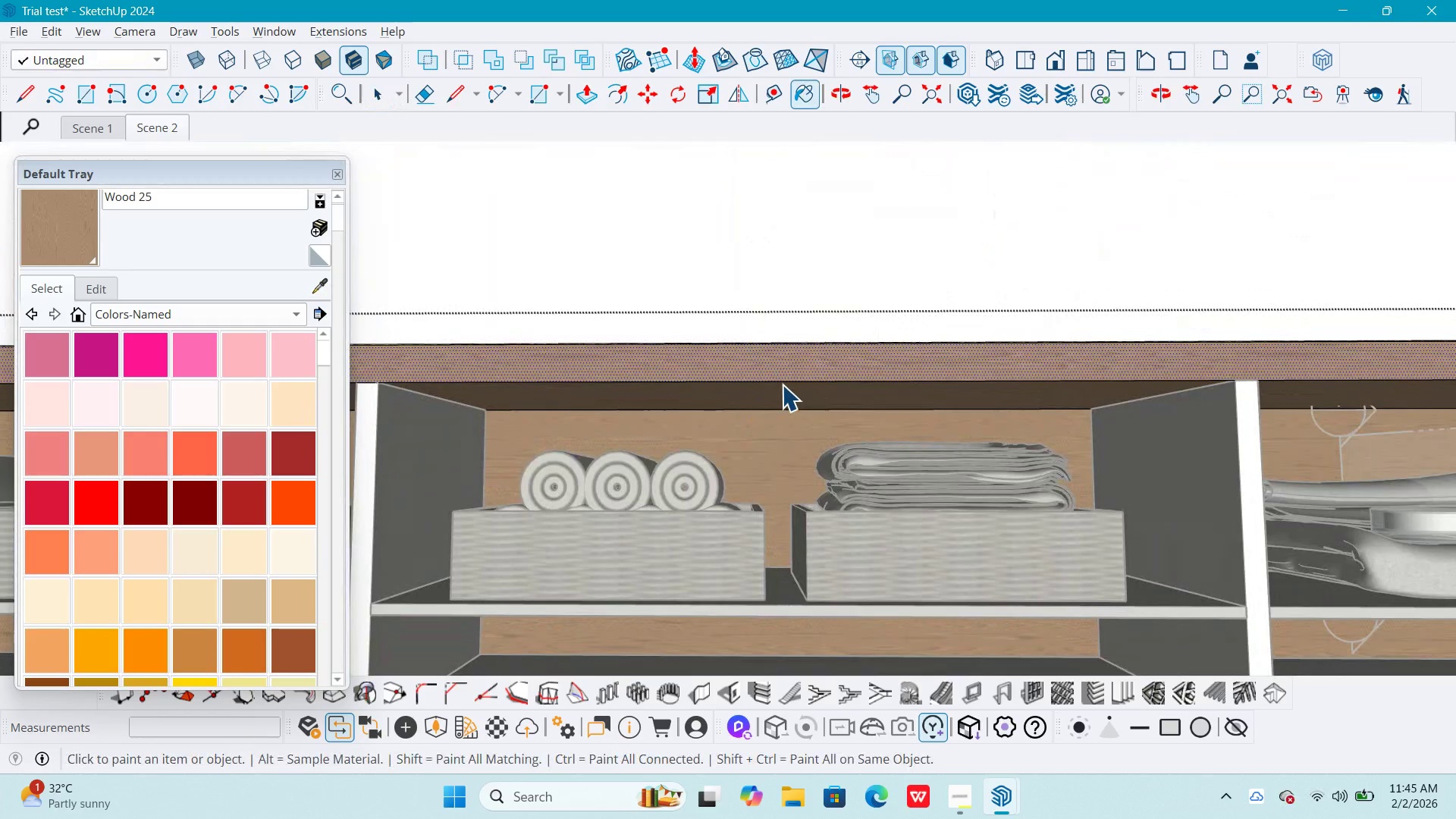 
key(Space)
 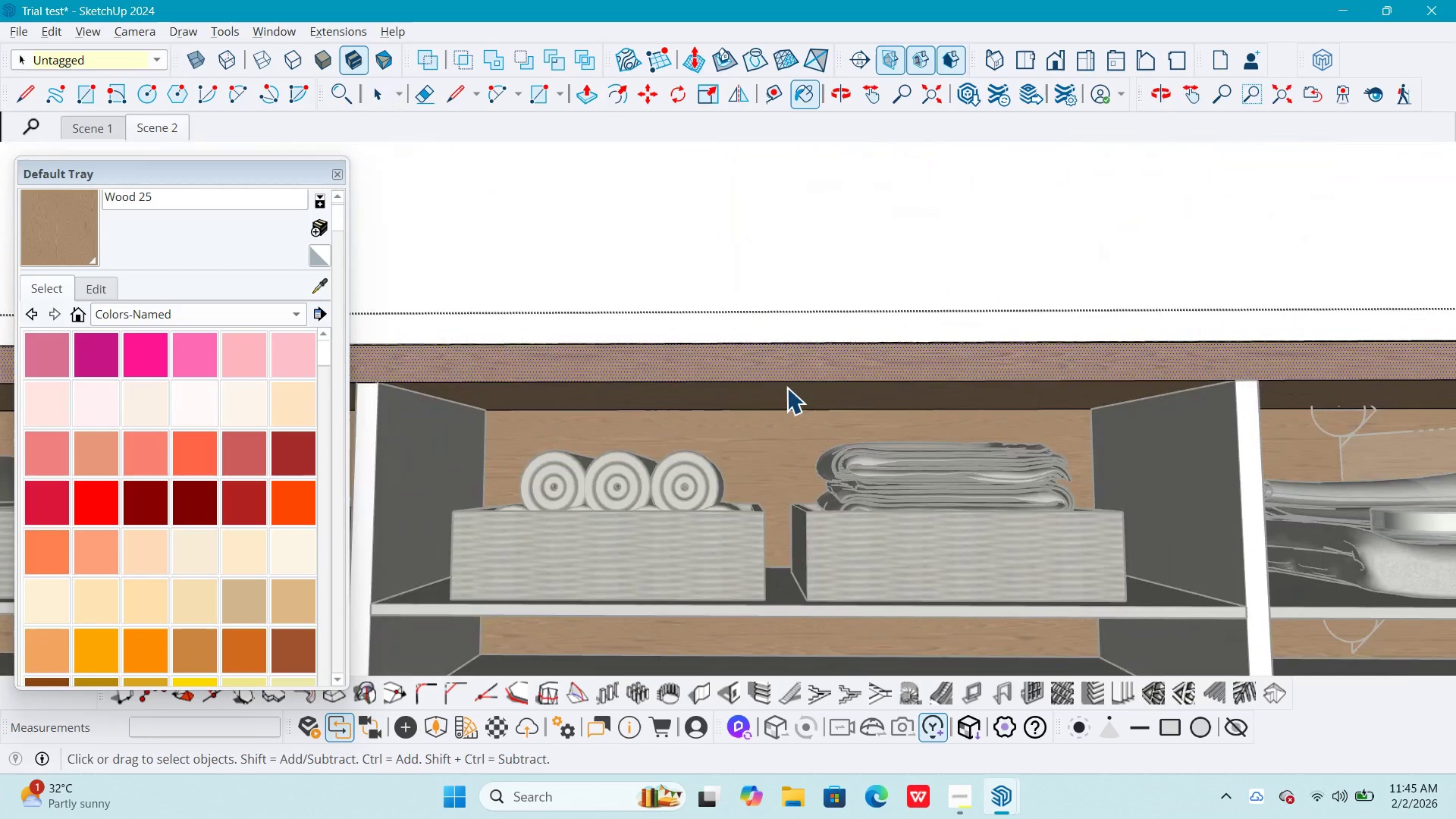 
key(Escape)
 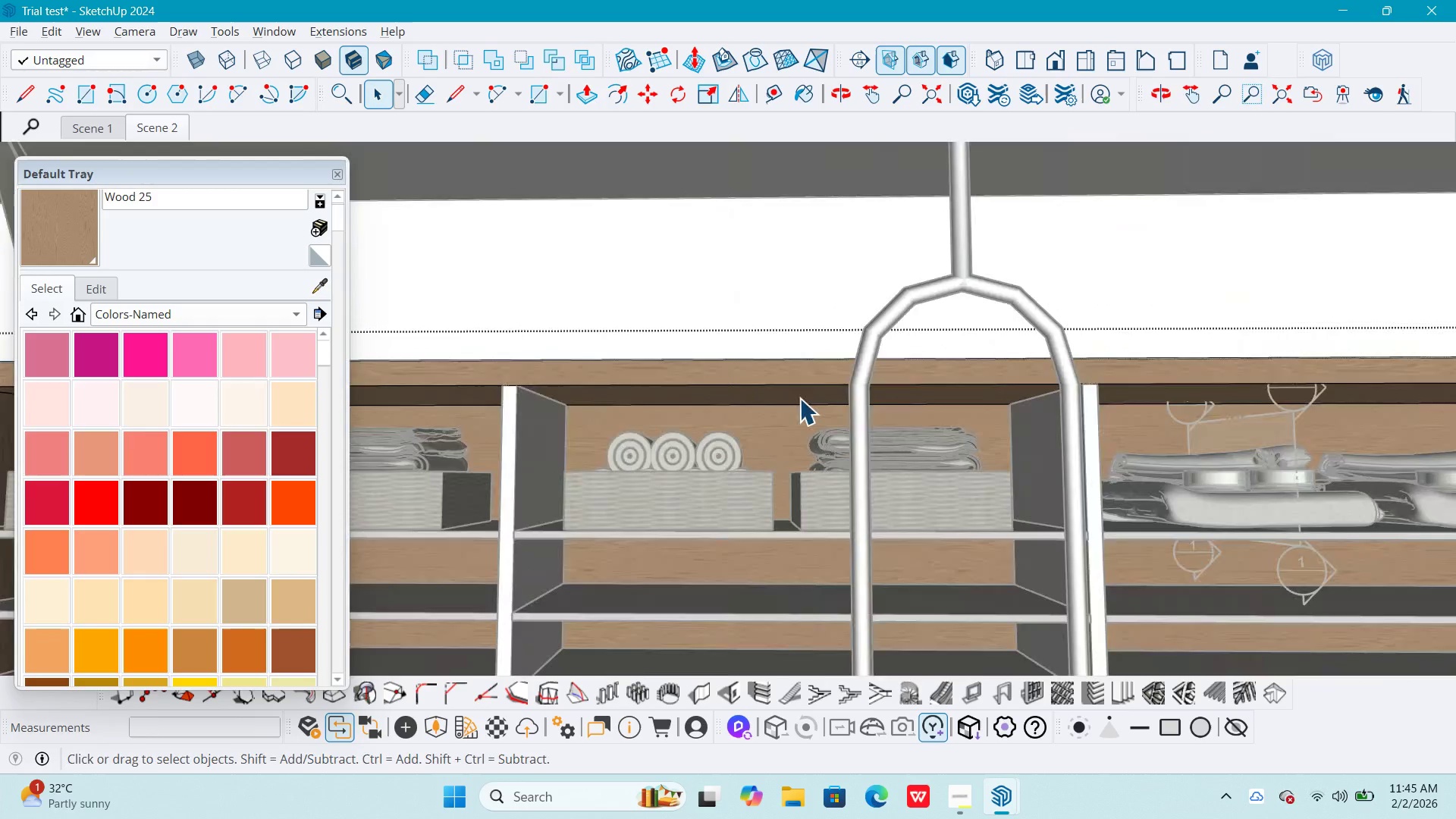 
key(Space)
 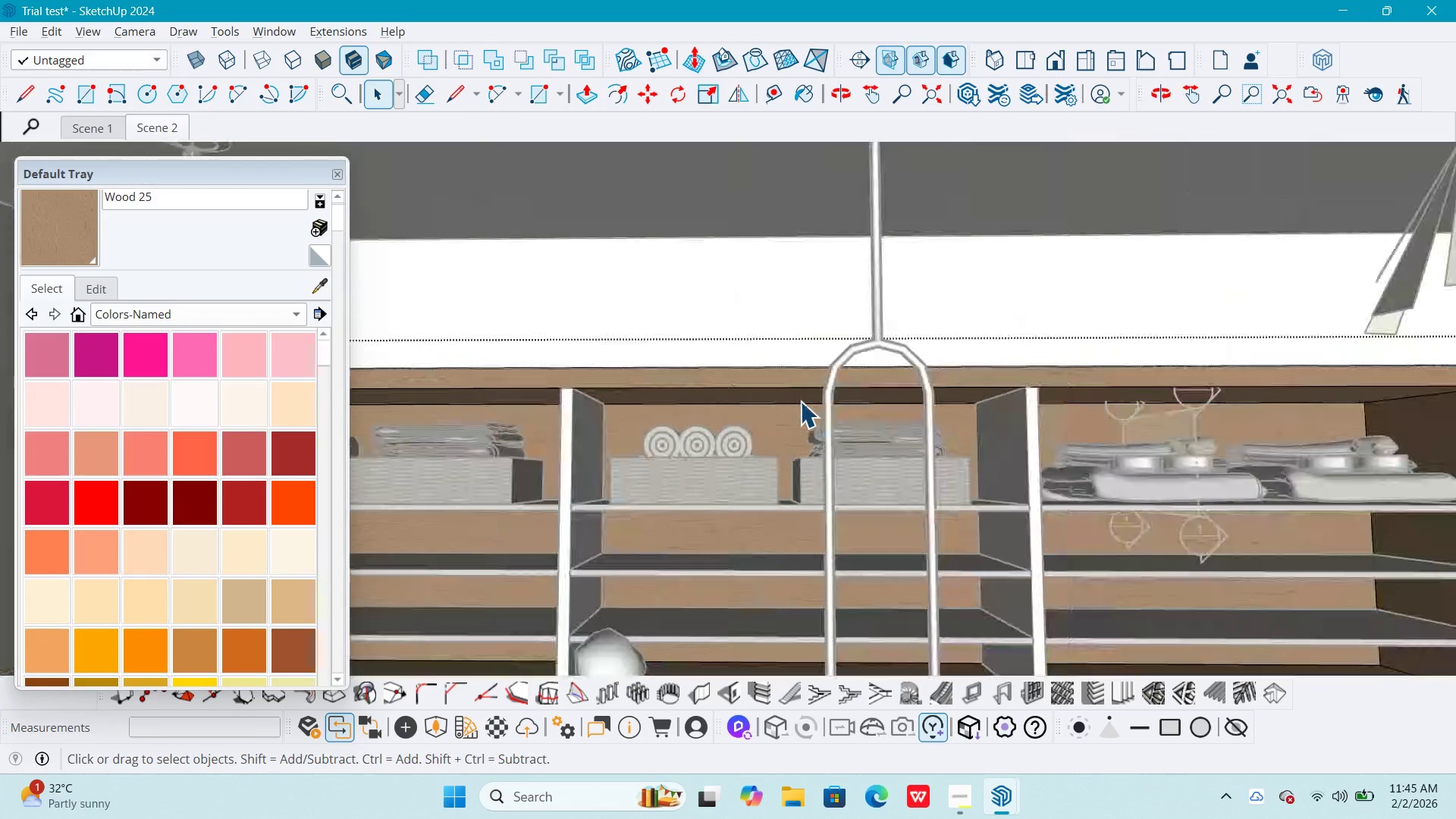 
key(Escape)
 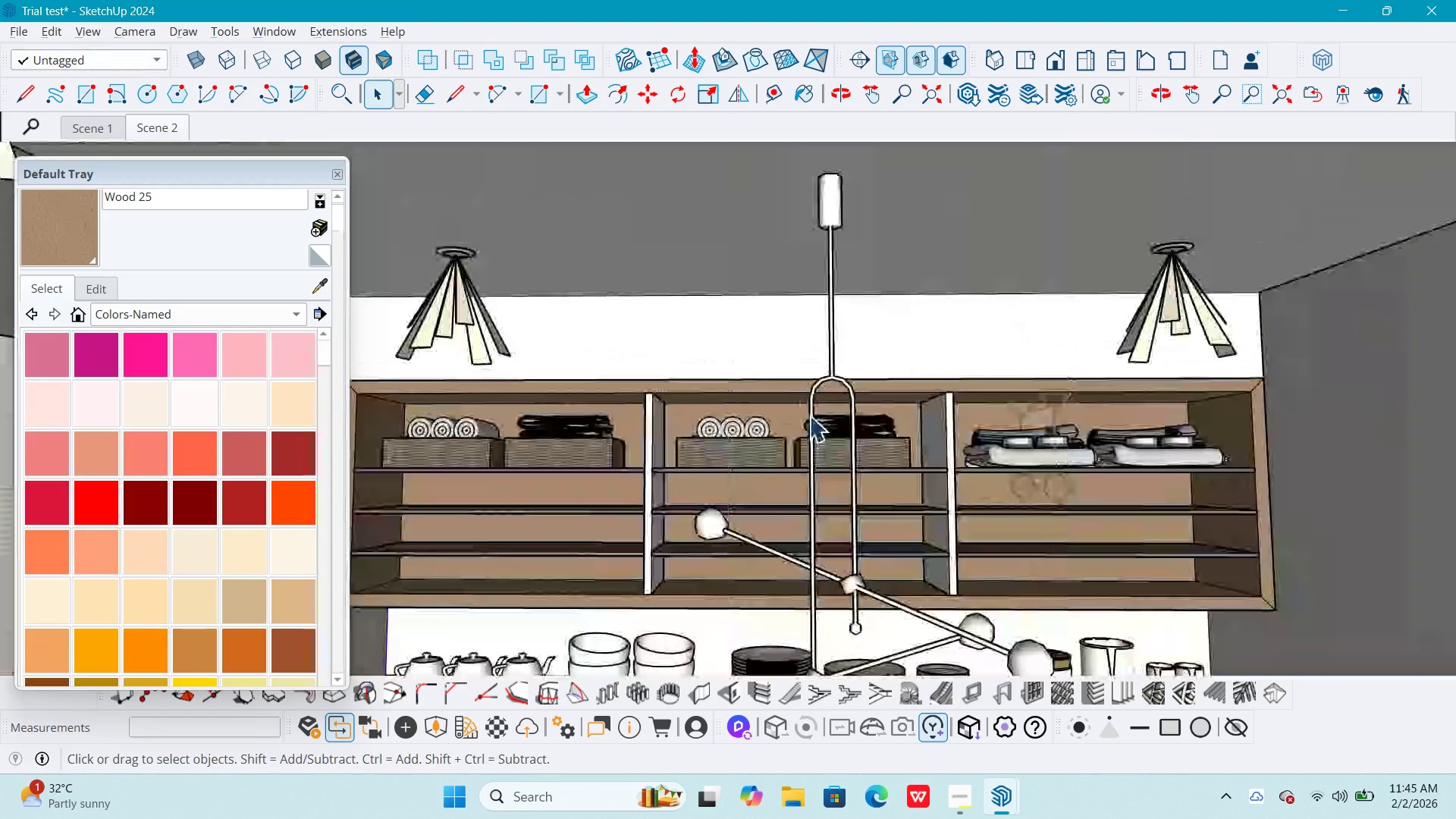 
key(Escape)
 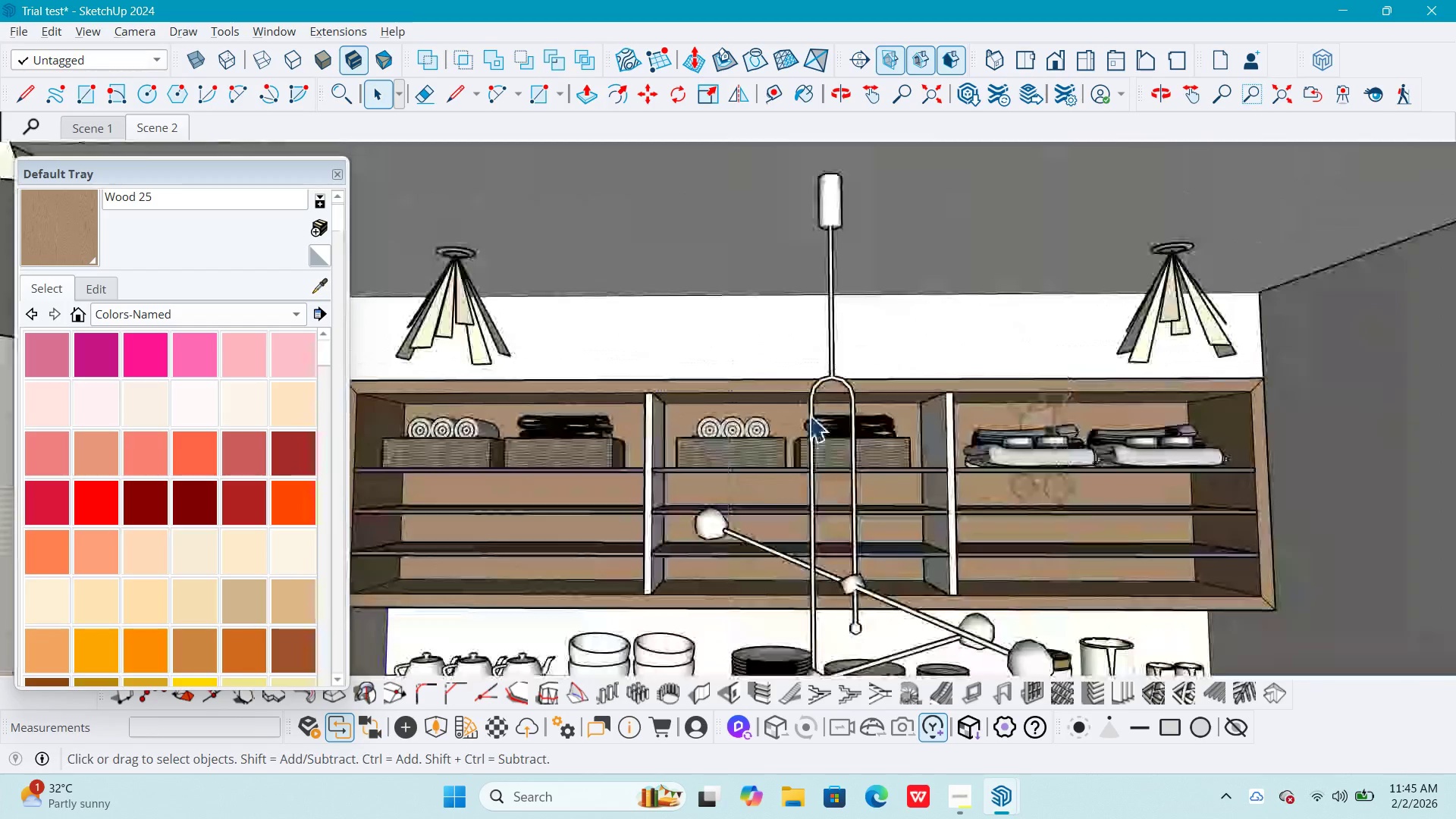 
key(Escape)
 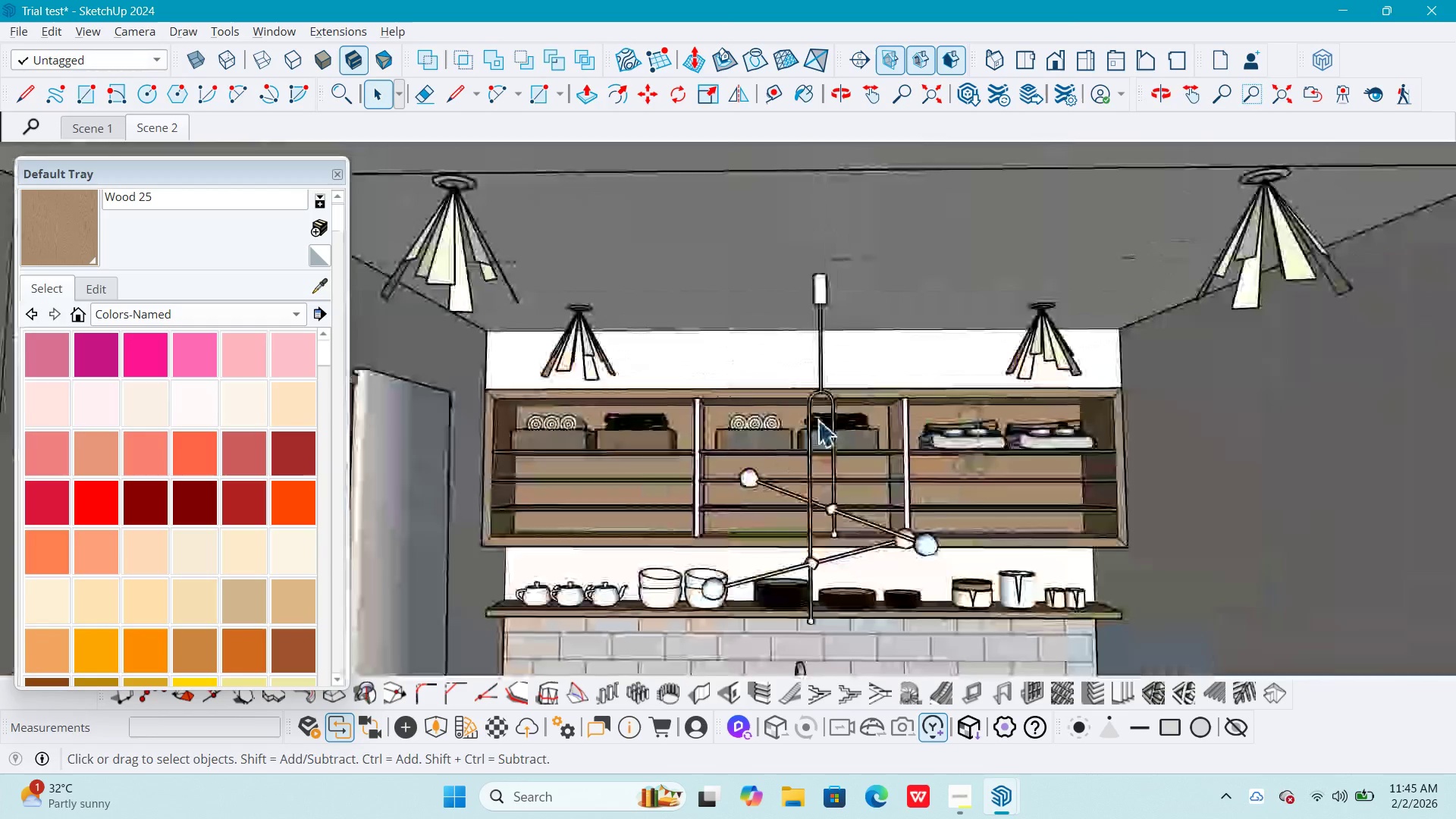 
key(Escape)
 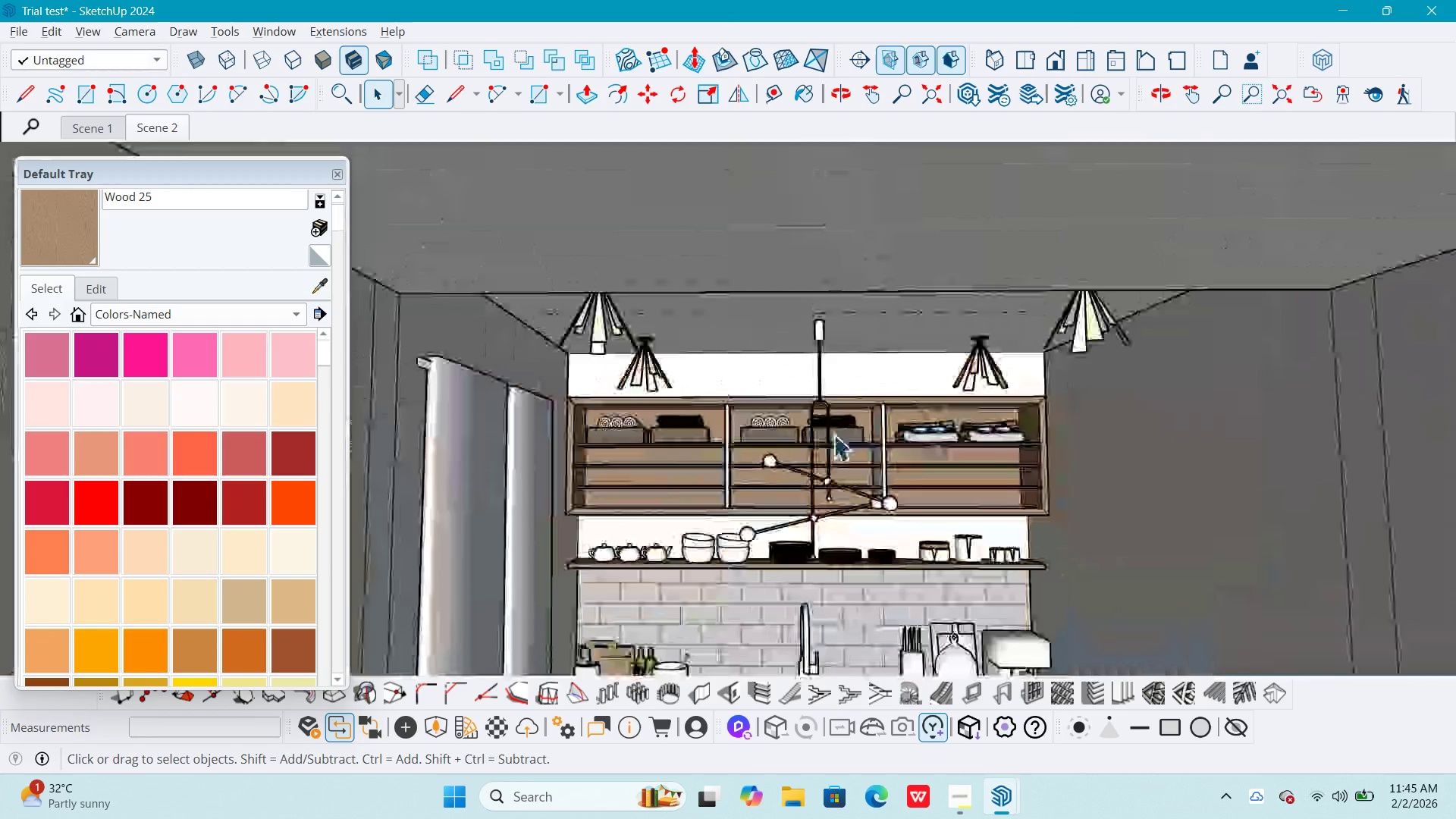 
key(Escape)
 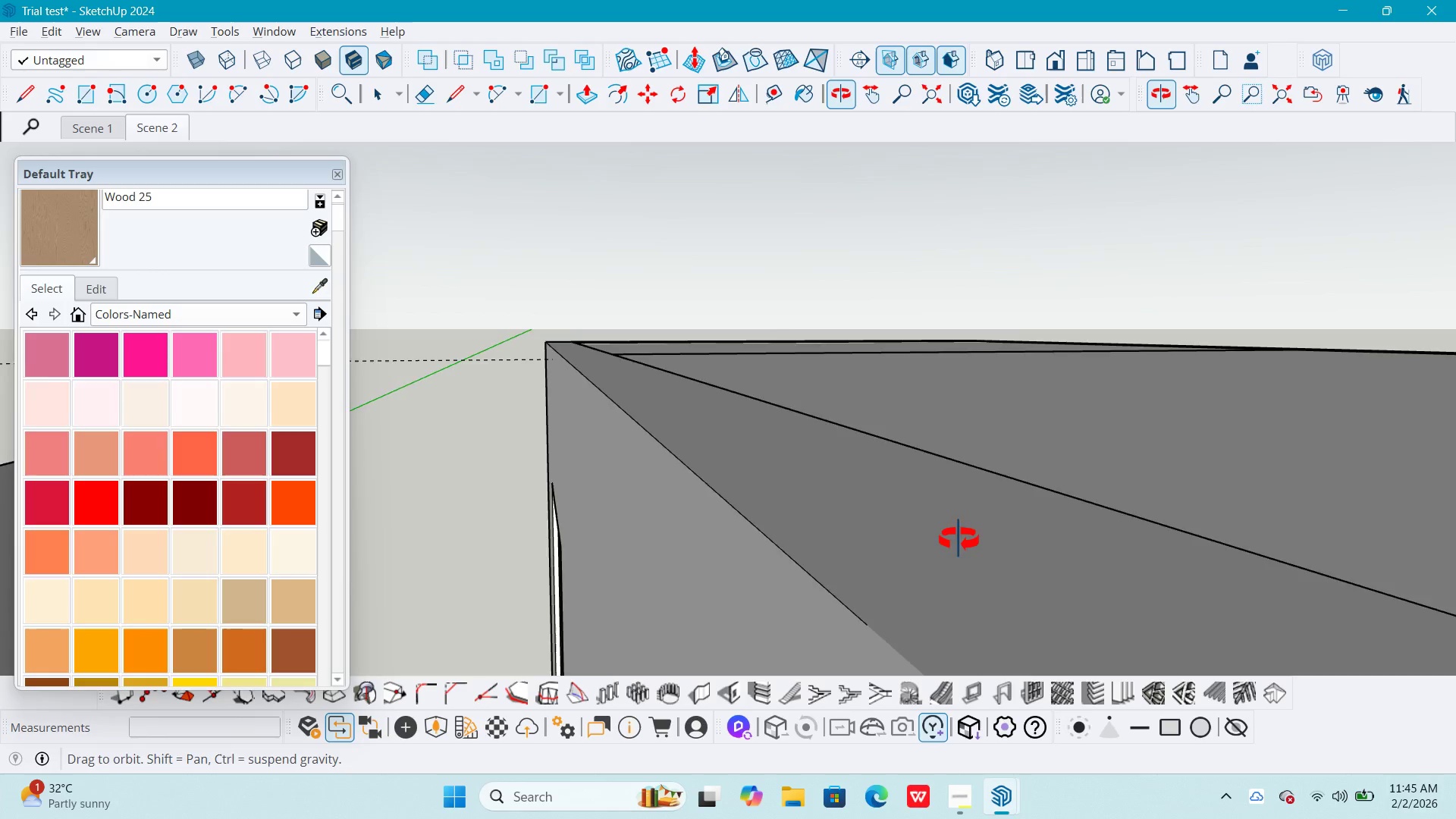 
scroll: coordinate [817, 422], scroll_direction: down, amount: 22.0
 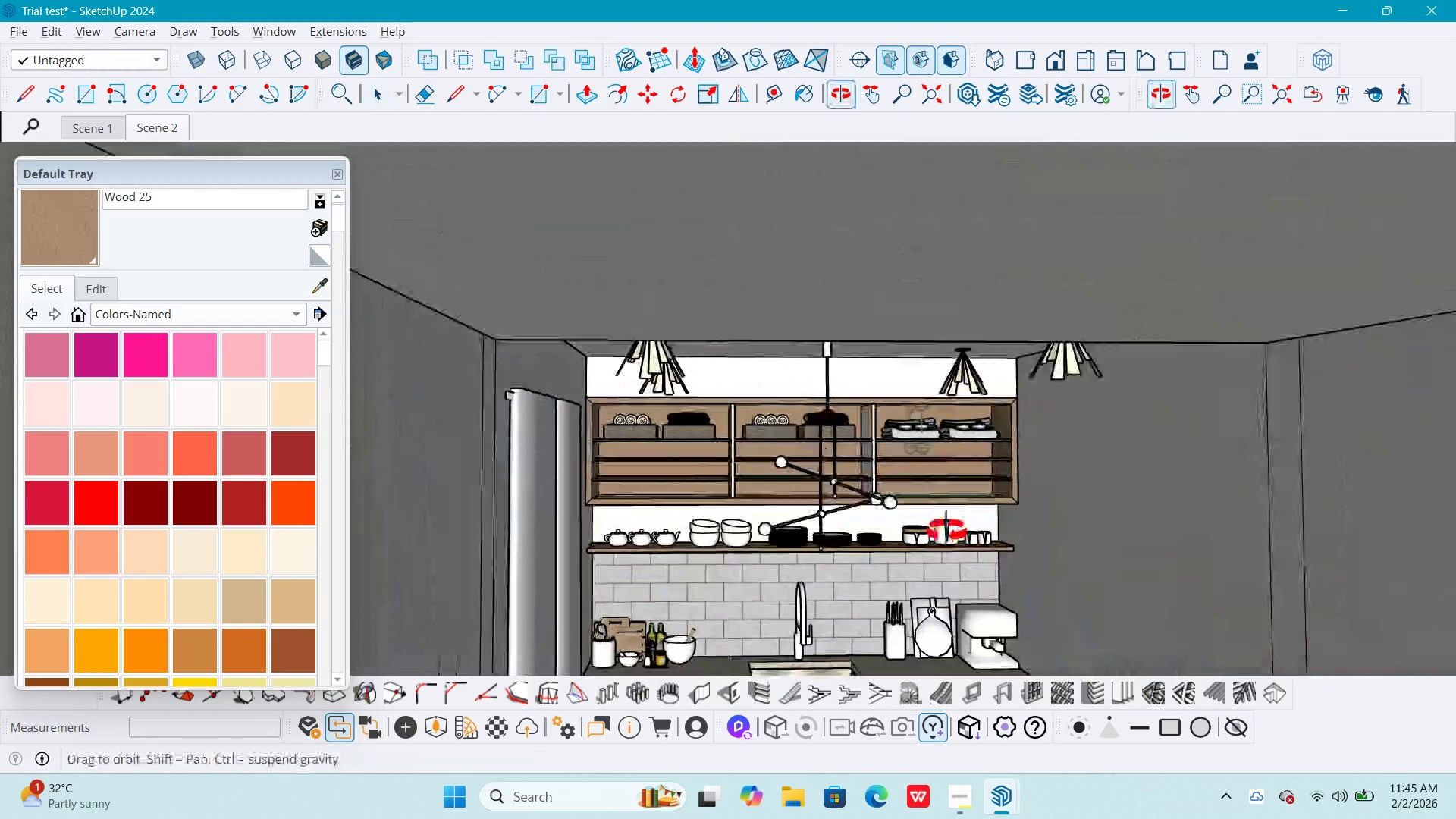 
hold_key(key=ShiftLeft, duration=0.5)
 